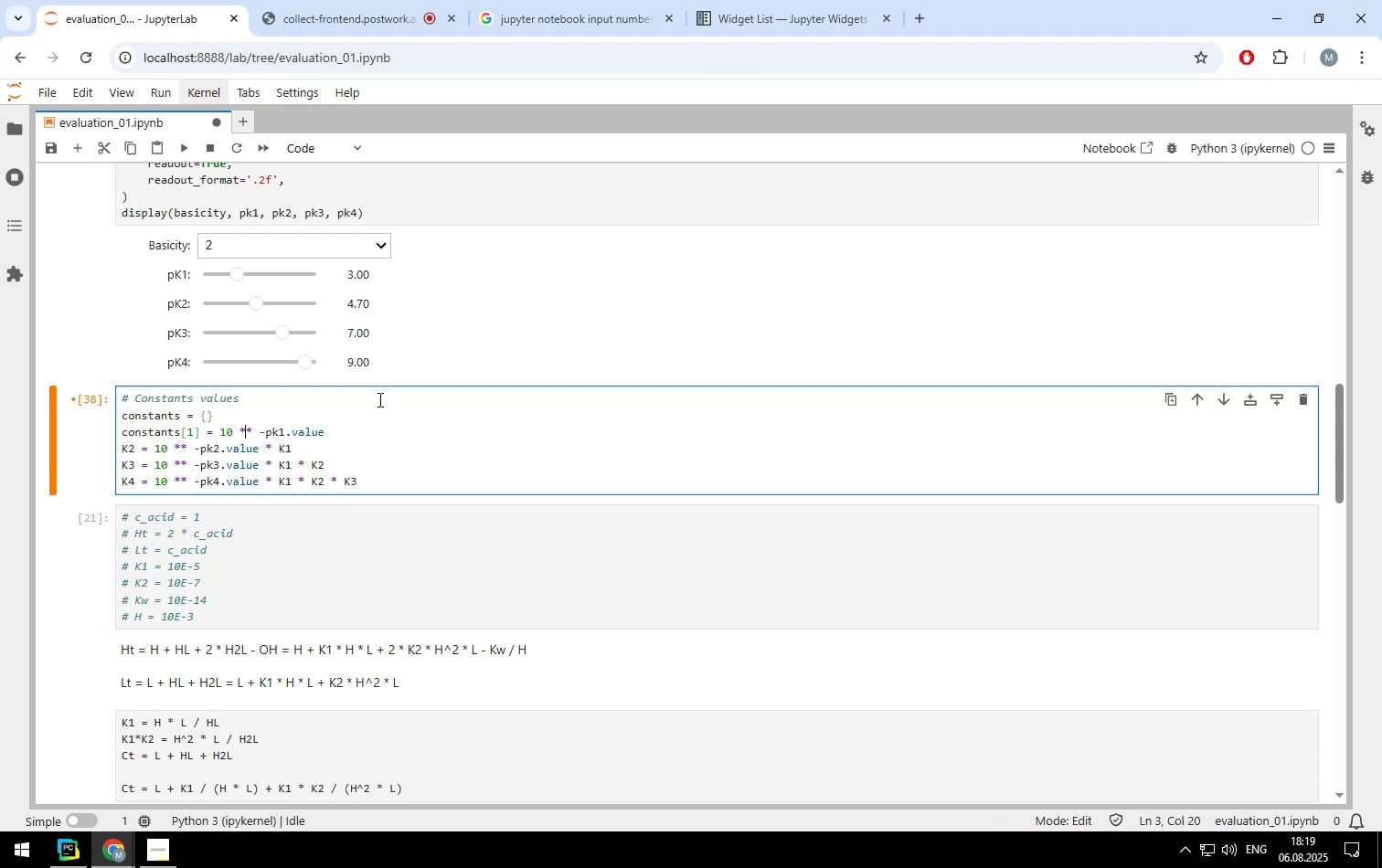 
key(ArrowDown)
 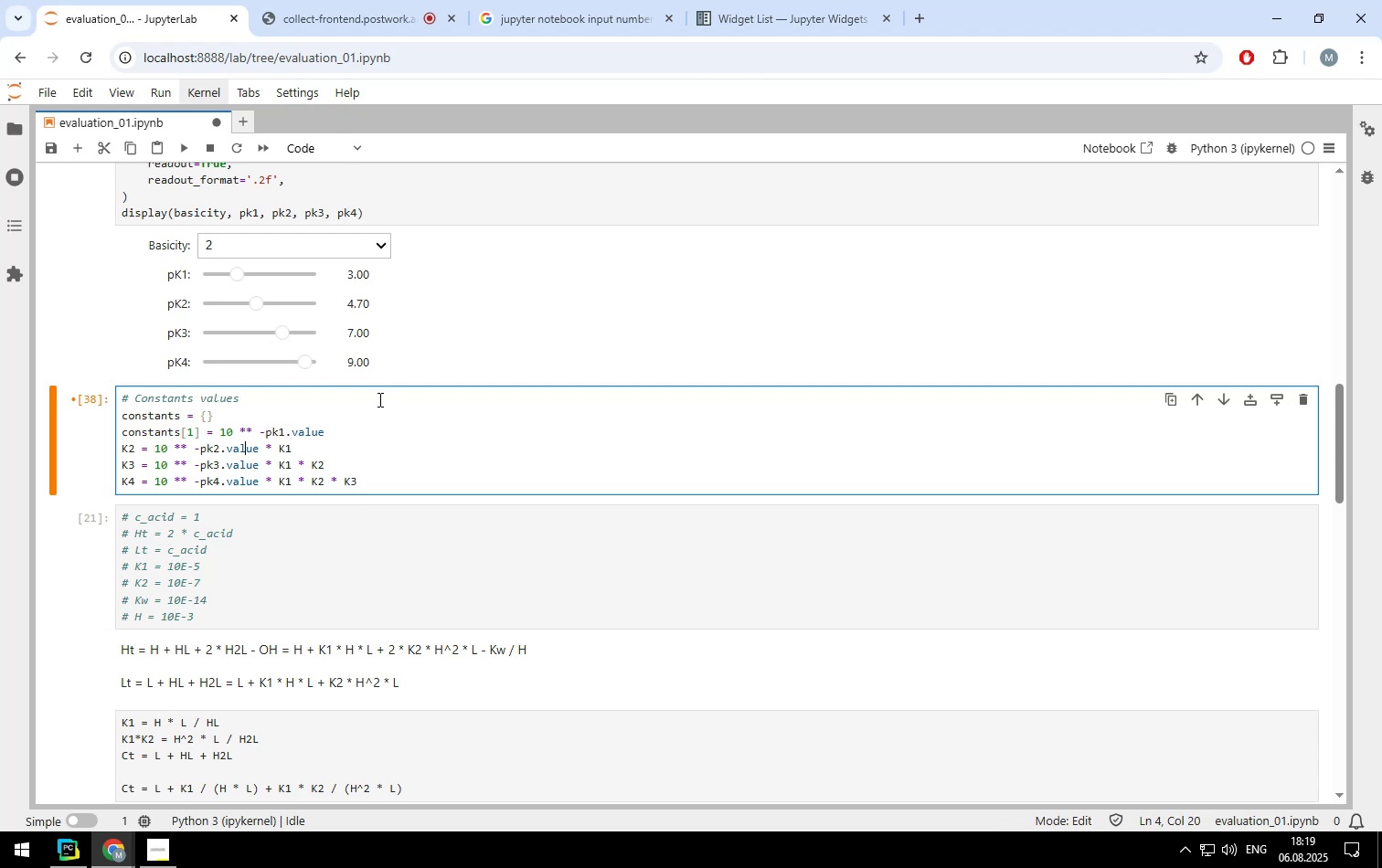 
hold_key(key=ArrowLeft, duration=1.51)
 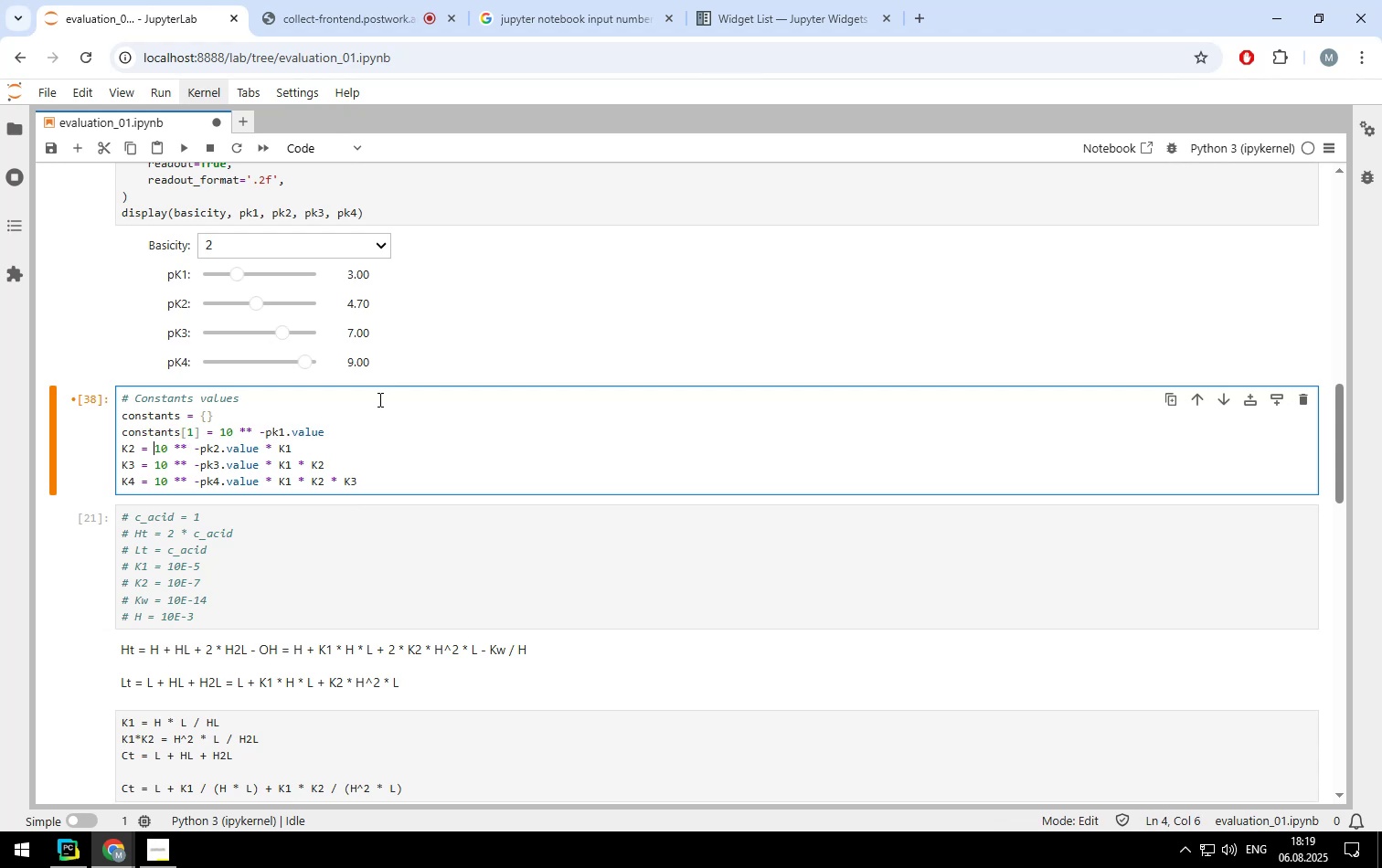 
key(ArrowLeft)
 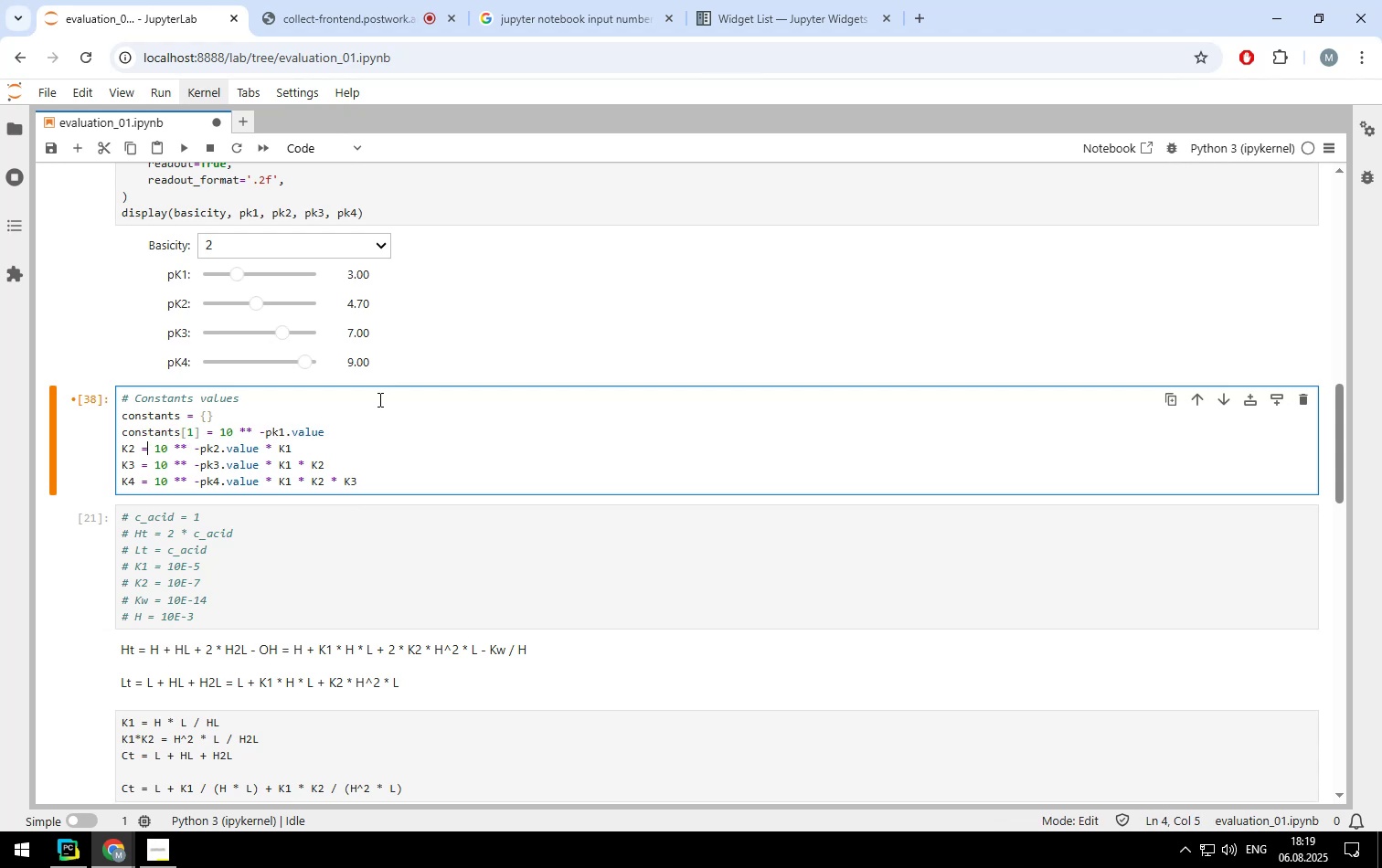 
key(ArrowLeft)
 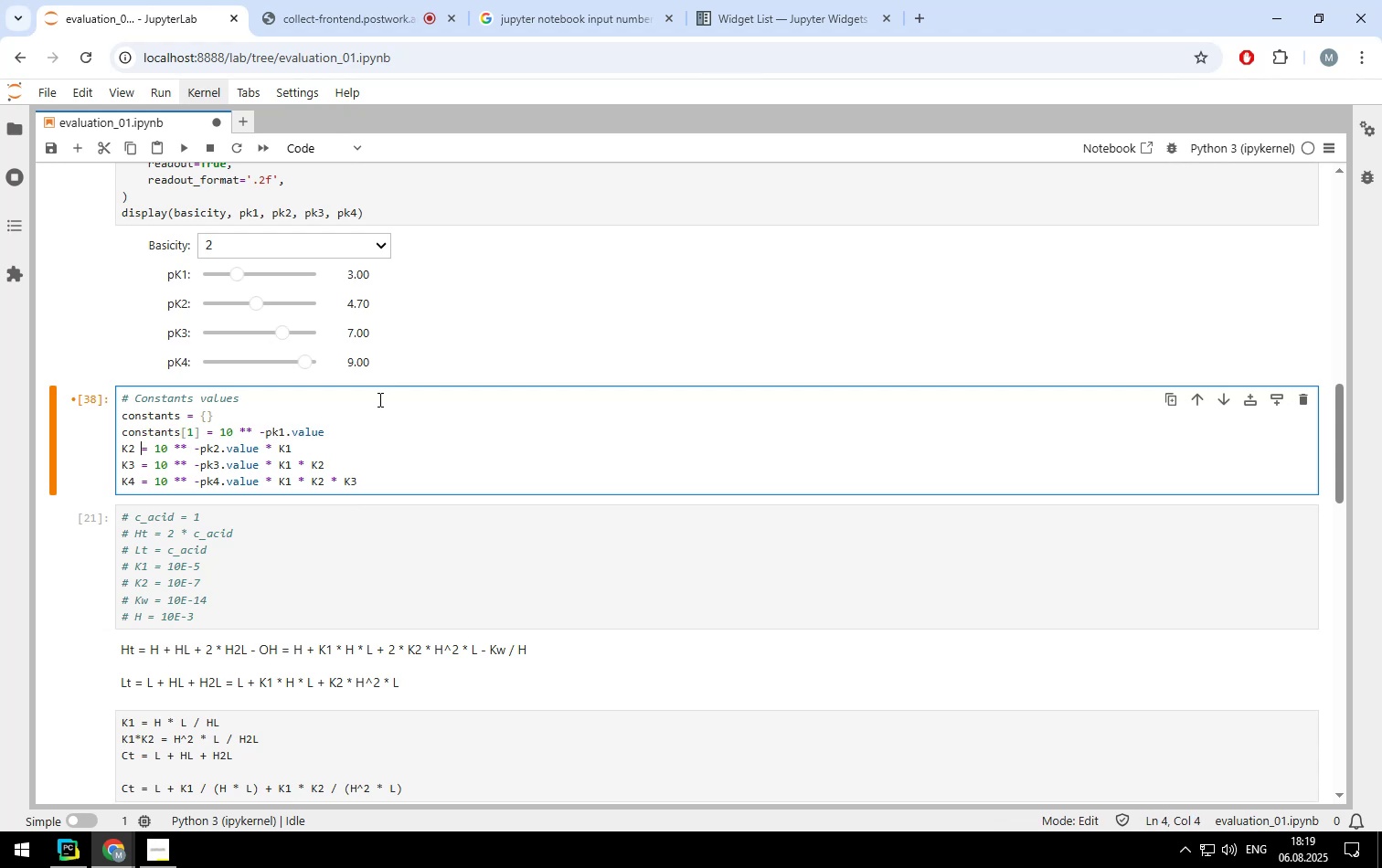 
key(ArrowLeft)
 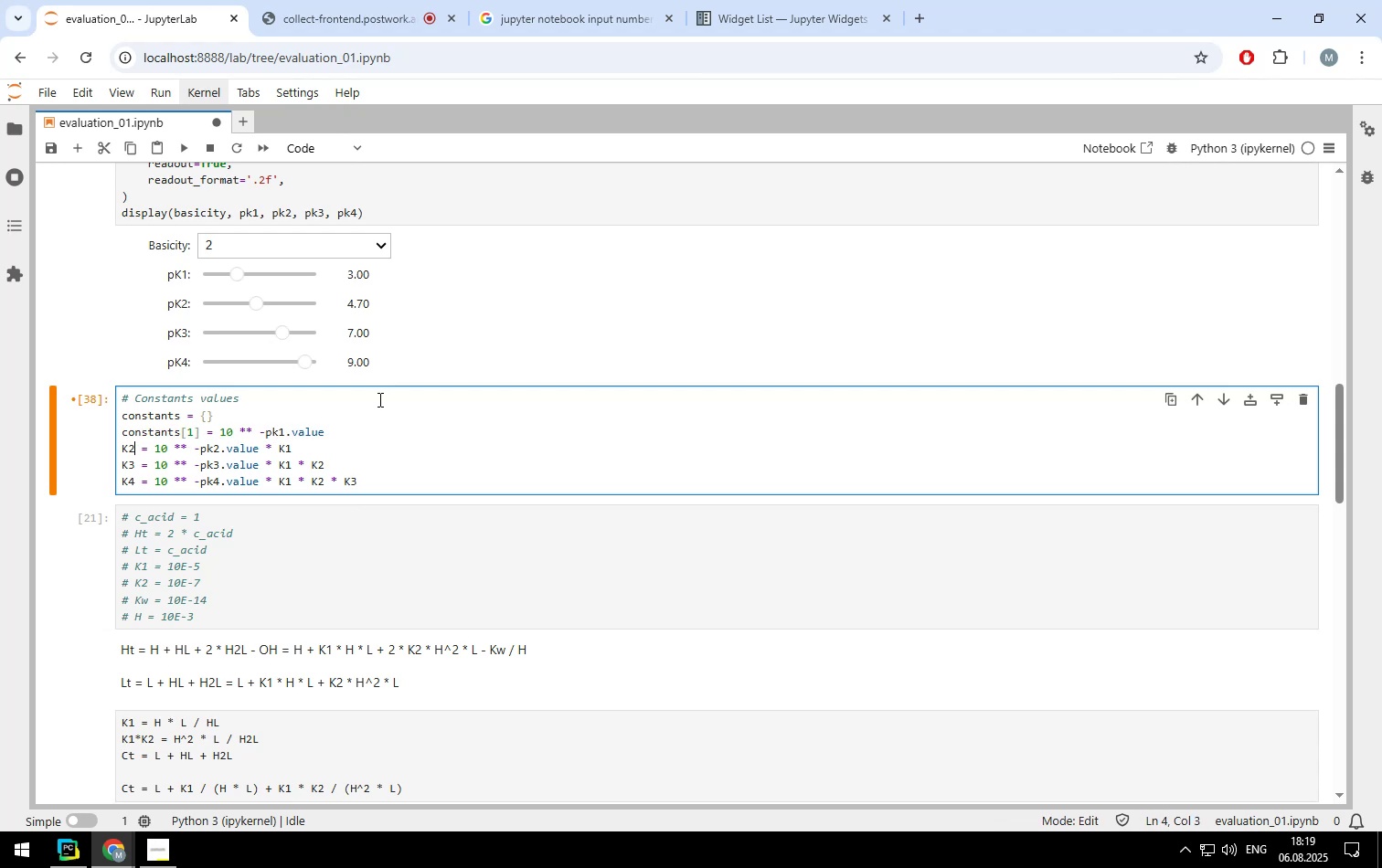 
key(Backspace)
key(Backspace)
type(constants[2])
 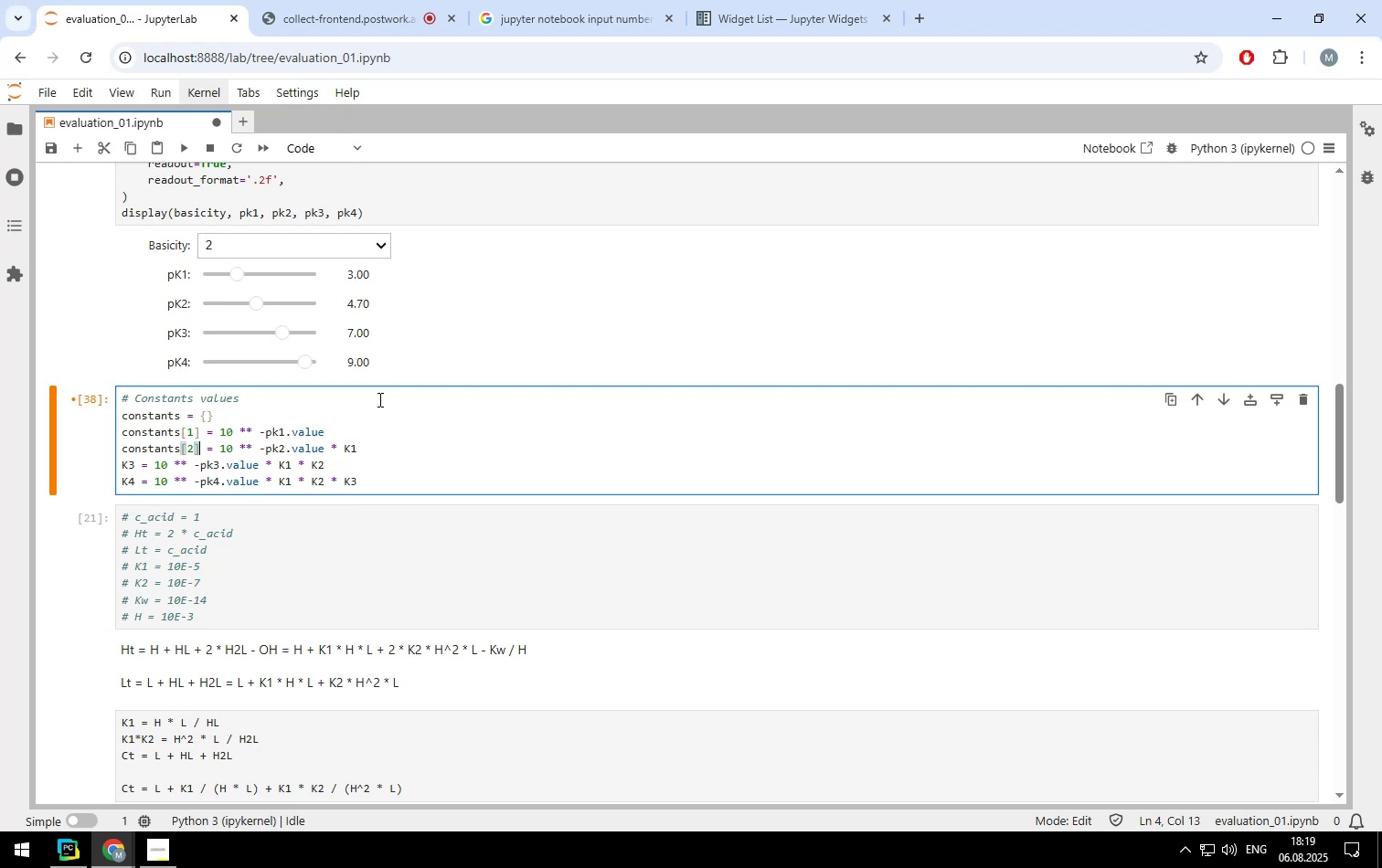 
hold_key(key=ArrowRight, duration=1.5)
 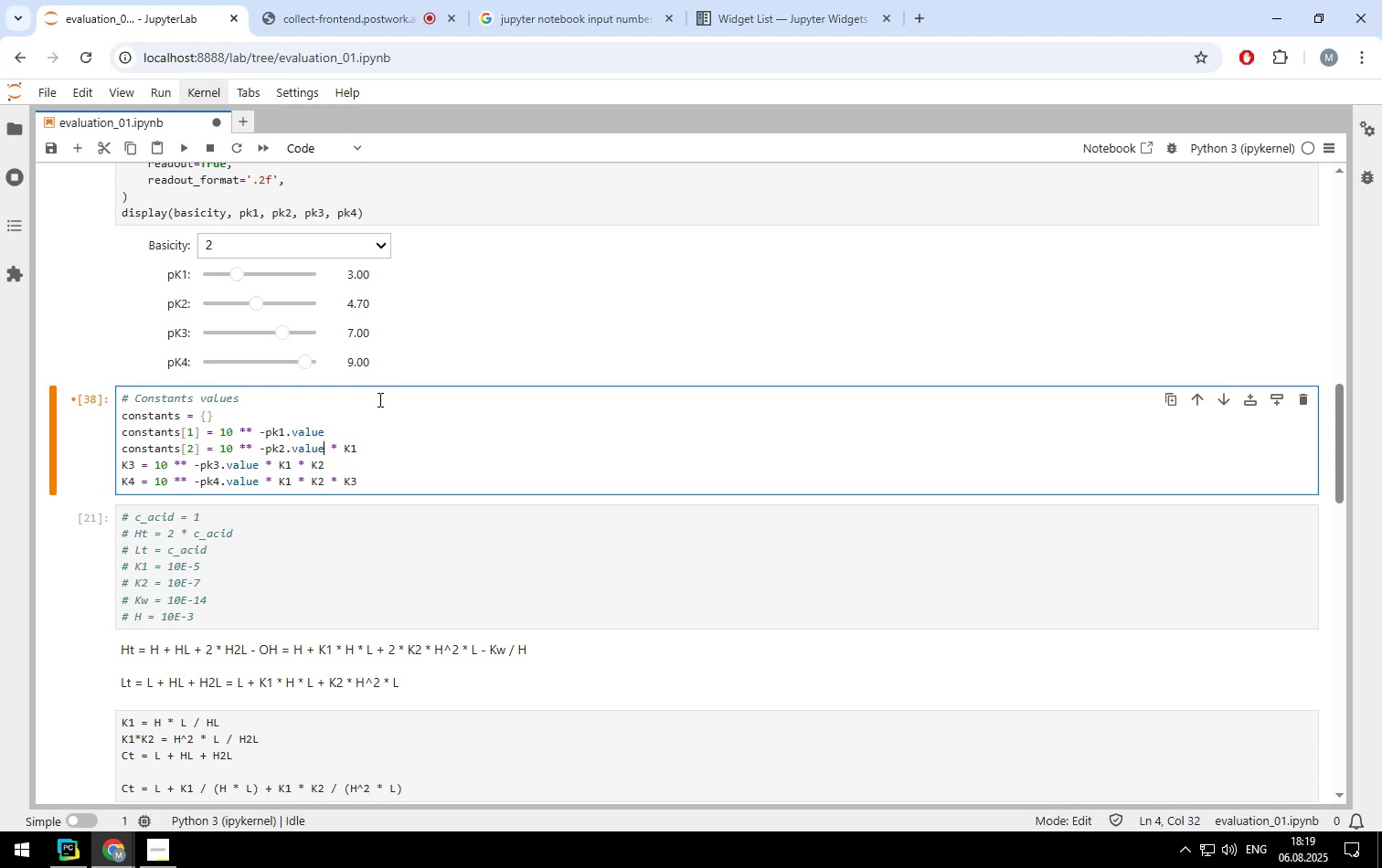 
hold_key(key=ArrowRight, duration=0.87)
 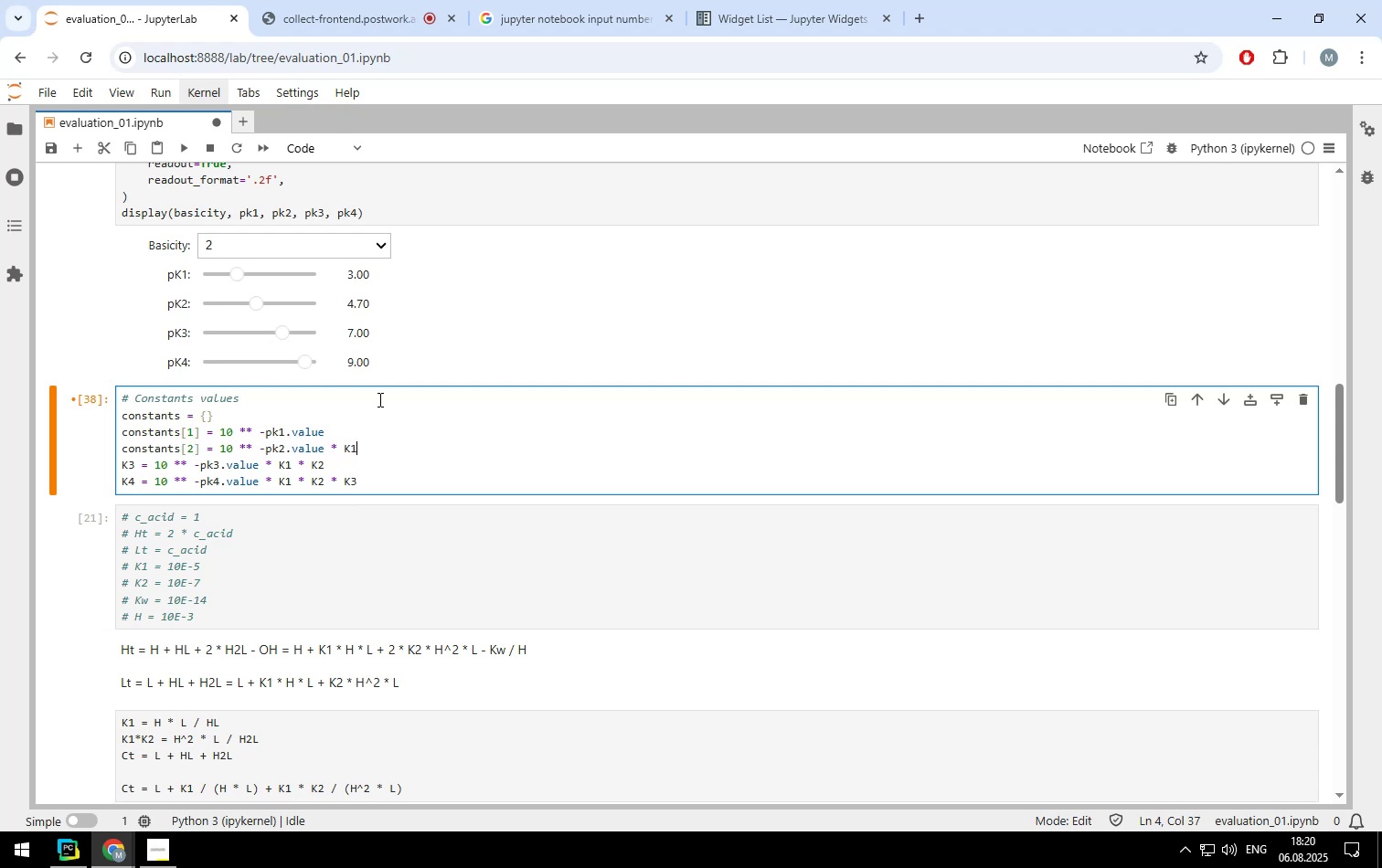 
key(Backspace)
key(Backspace)
type(constants[1])
 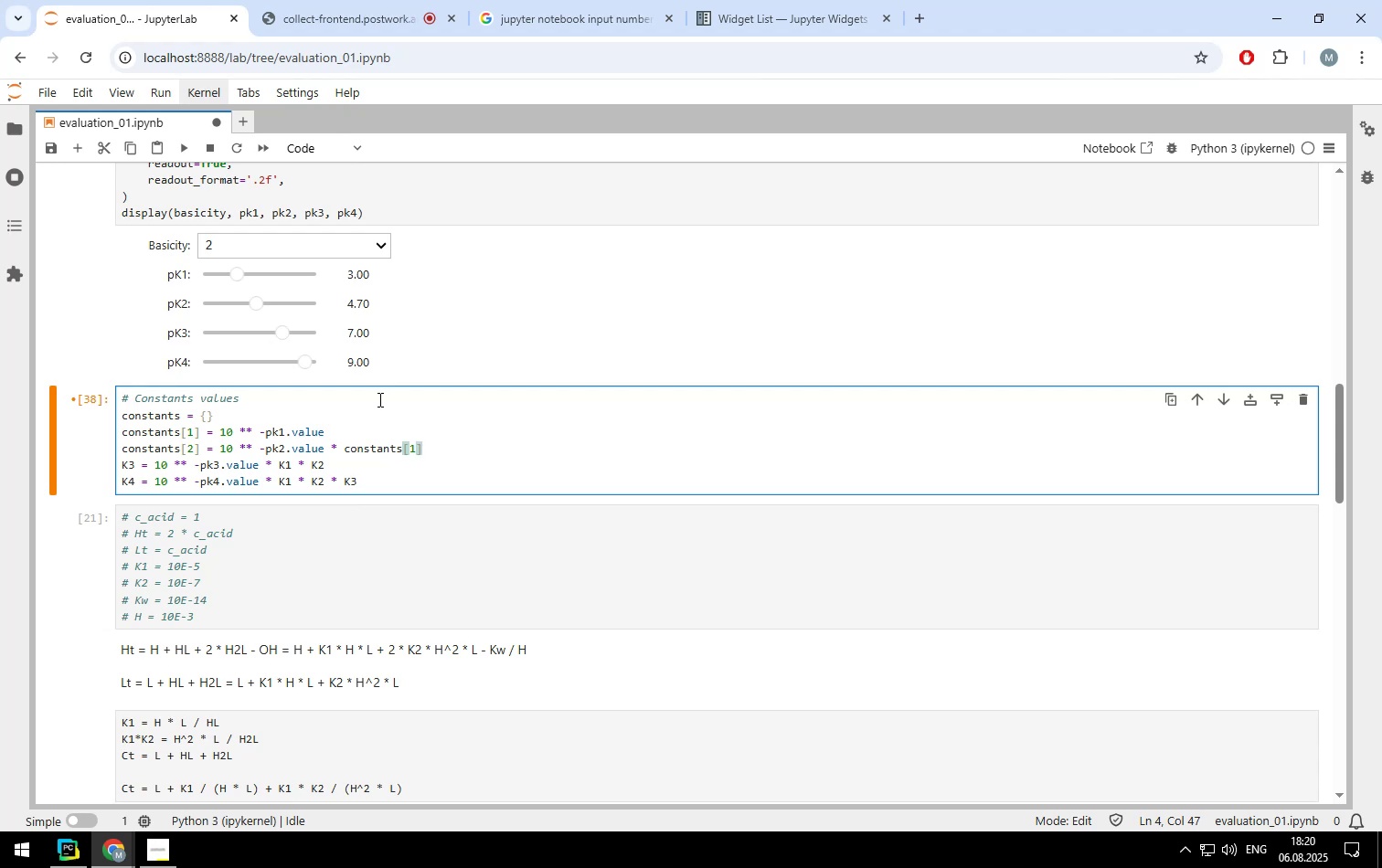 
key(Shift+Enter)
 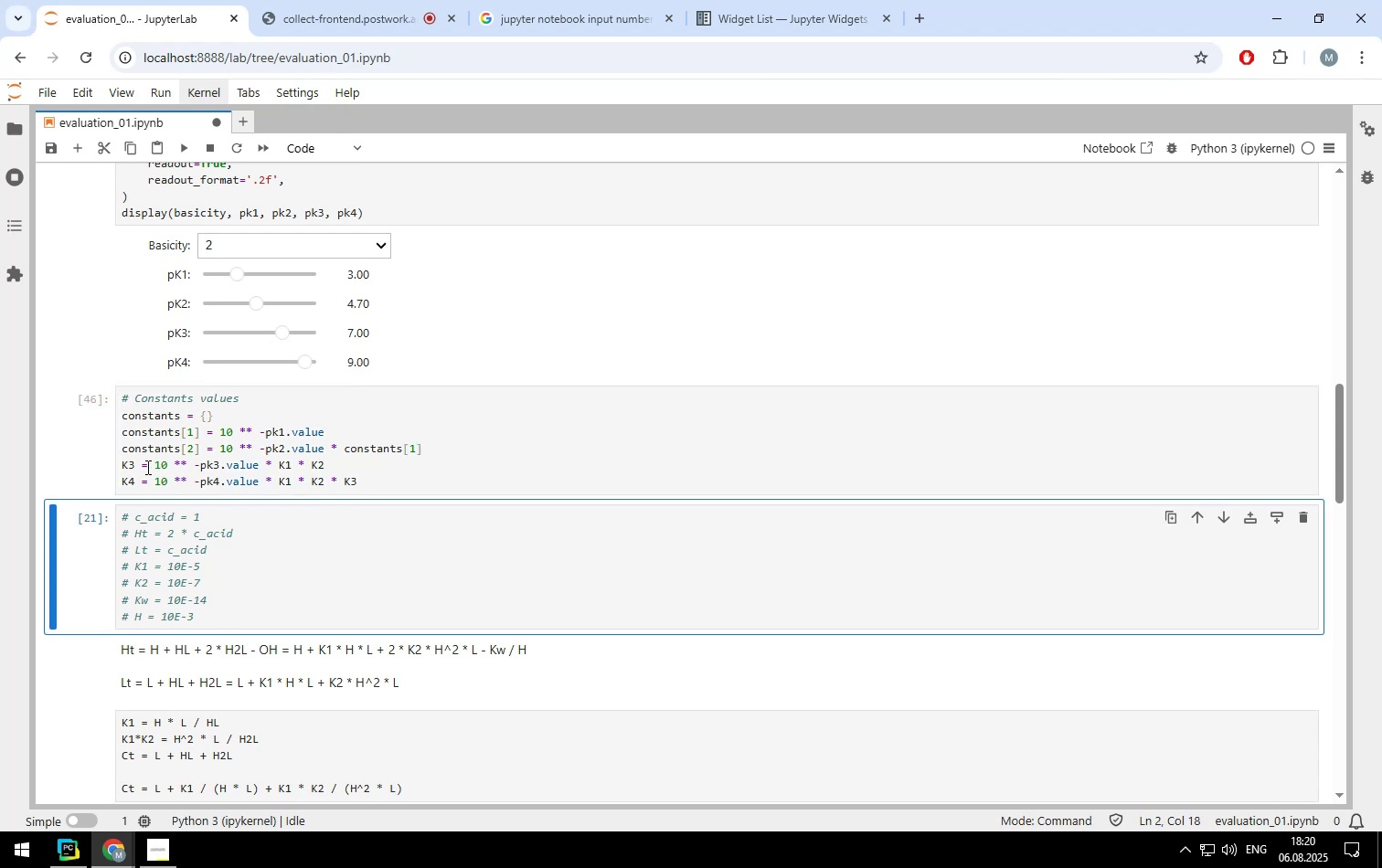 
left_click([132, 463])
 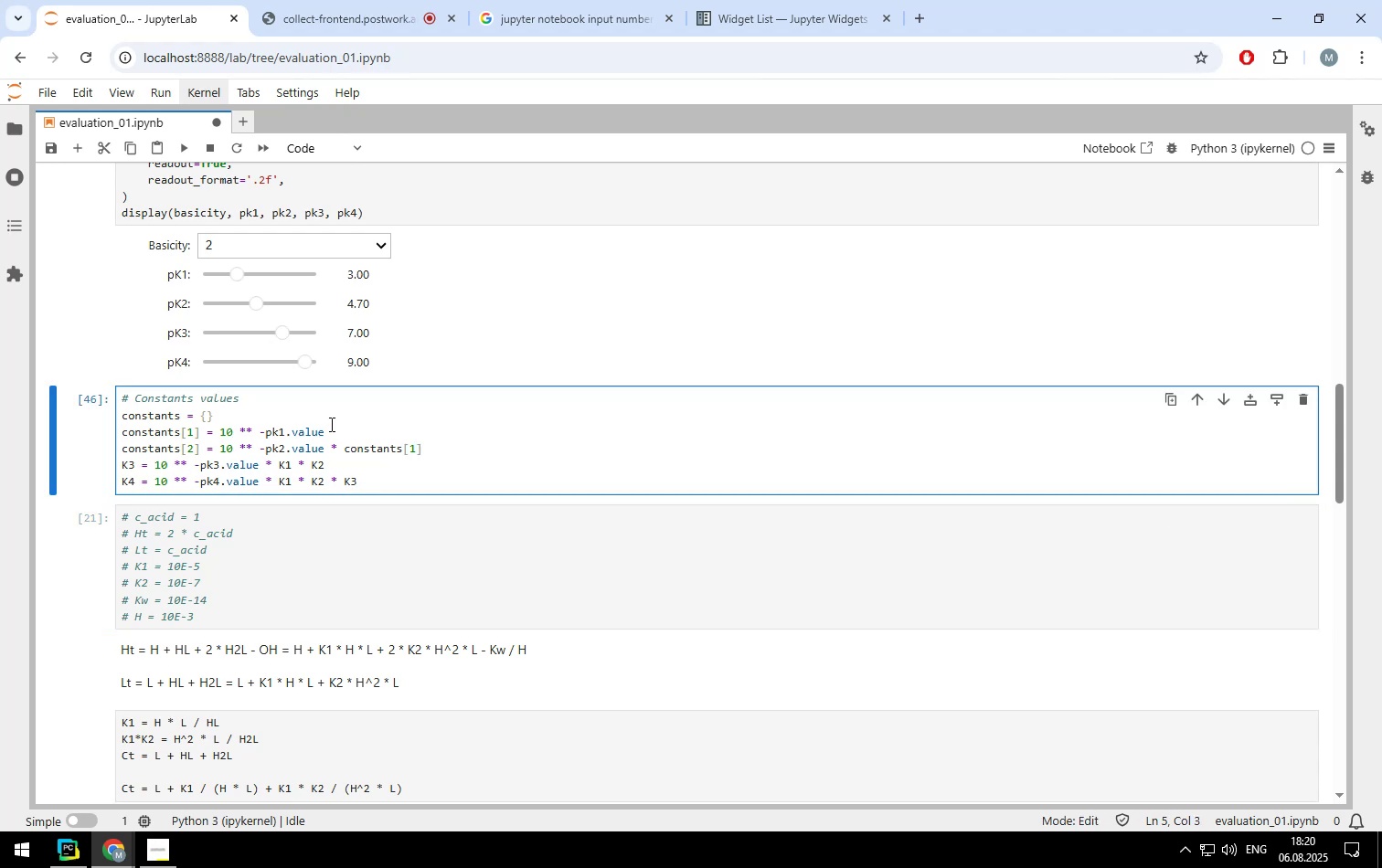 
key(Backspace)
key(Backspace)
type(constants[3])
 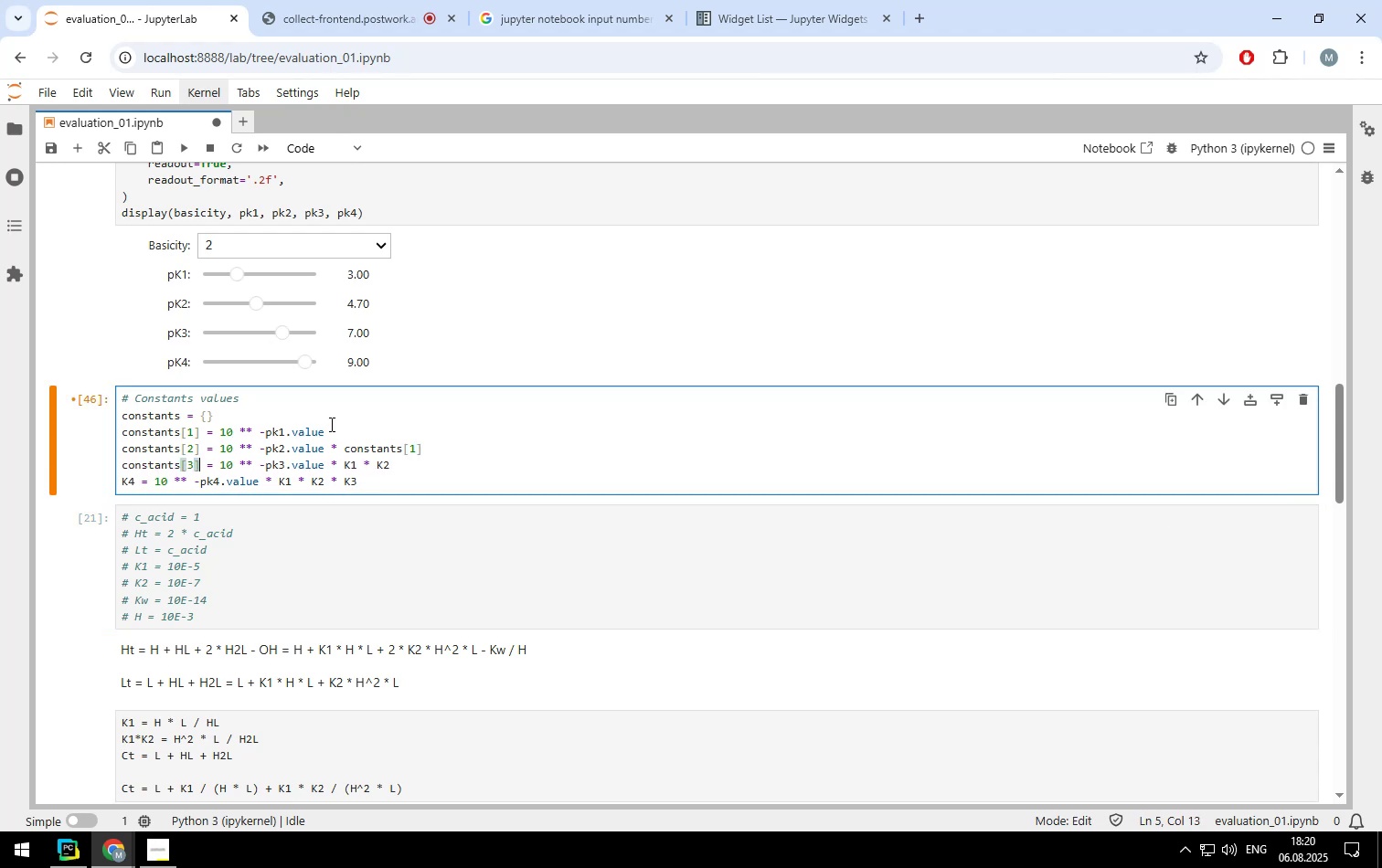 
key(ArrowRight)
 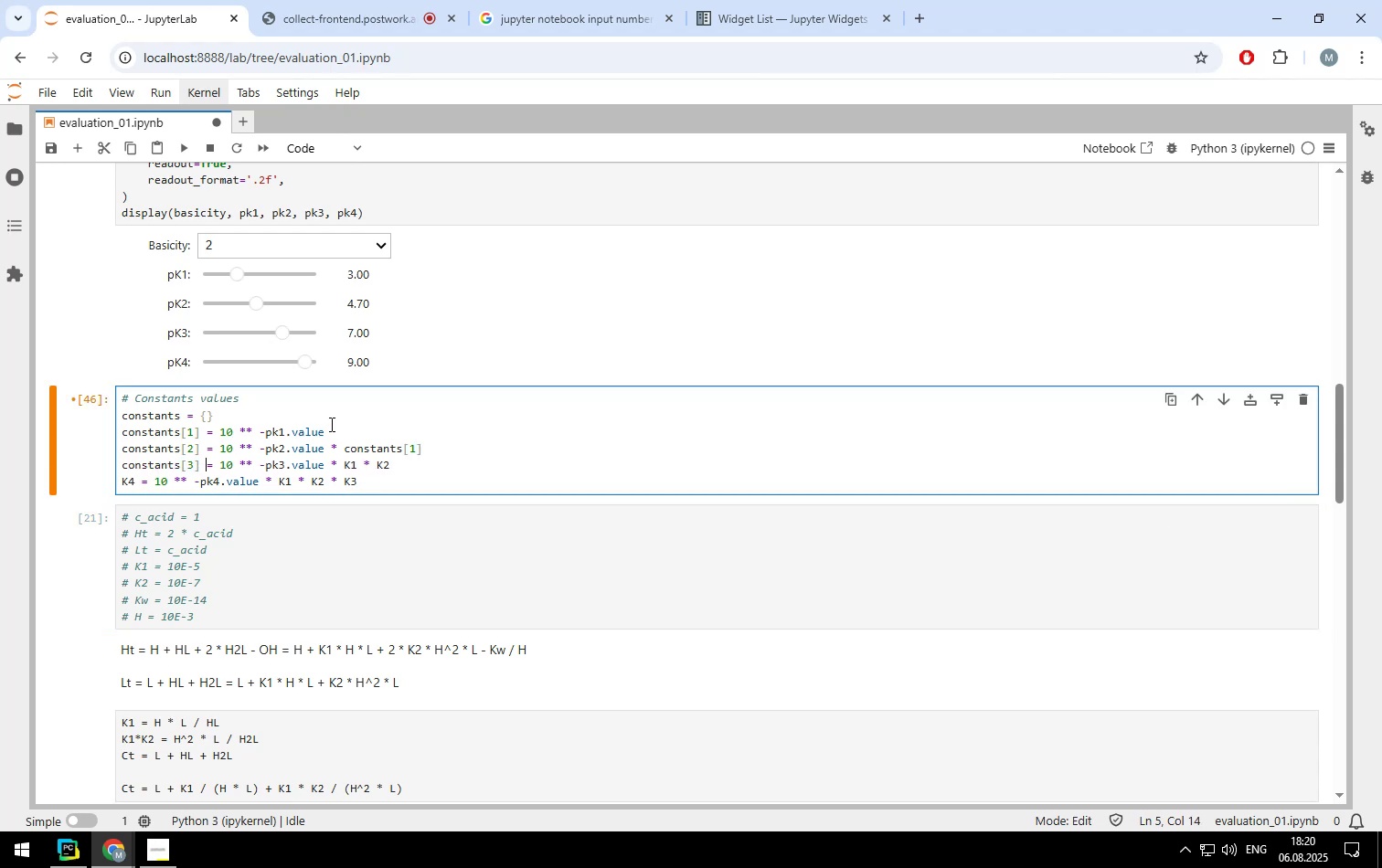 
hold_key(key=ArrowRight, duration=1.51)
 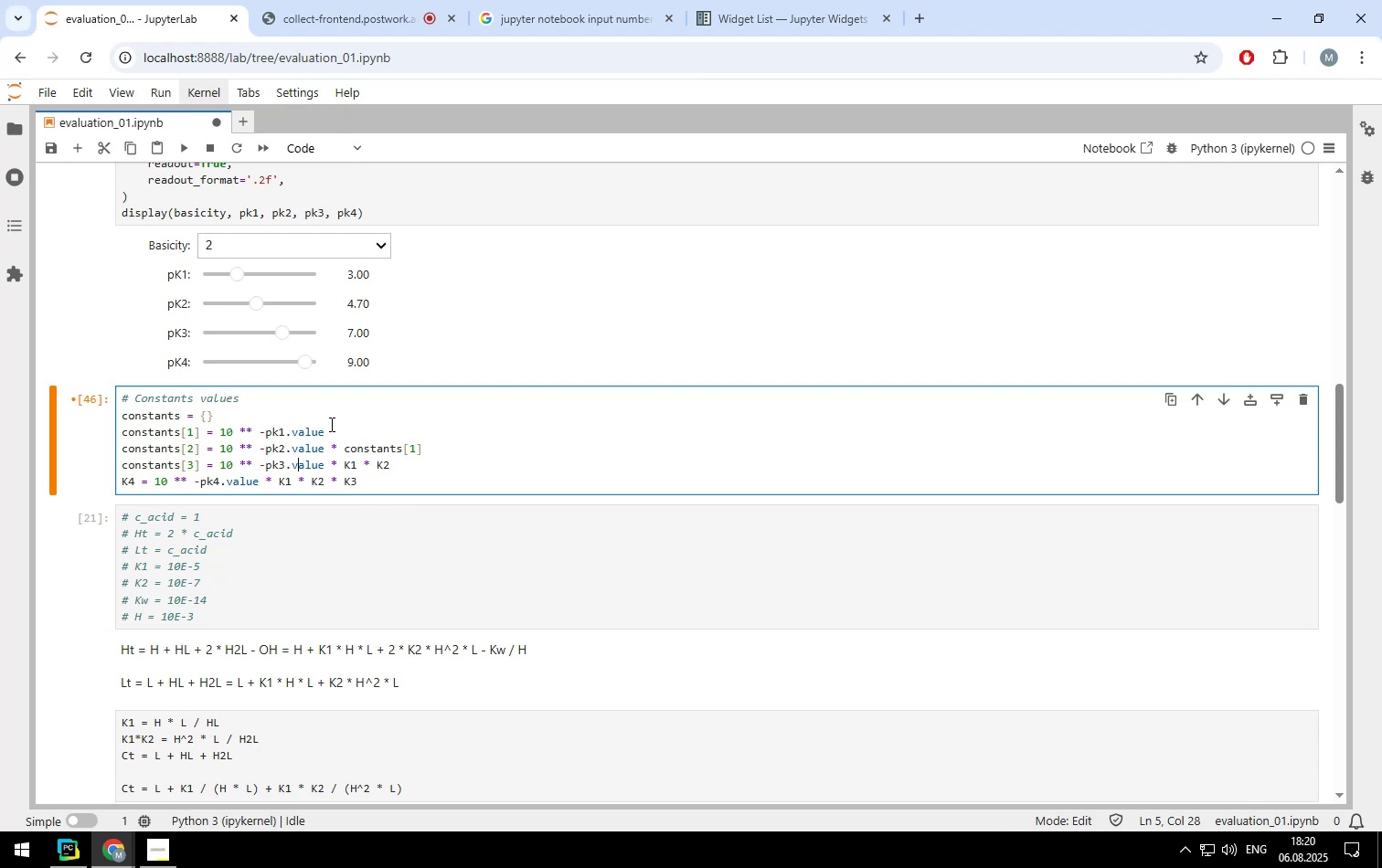 
key(ArrowRight)
 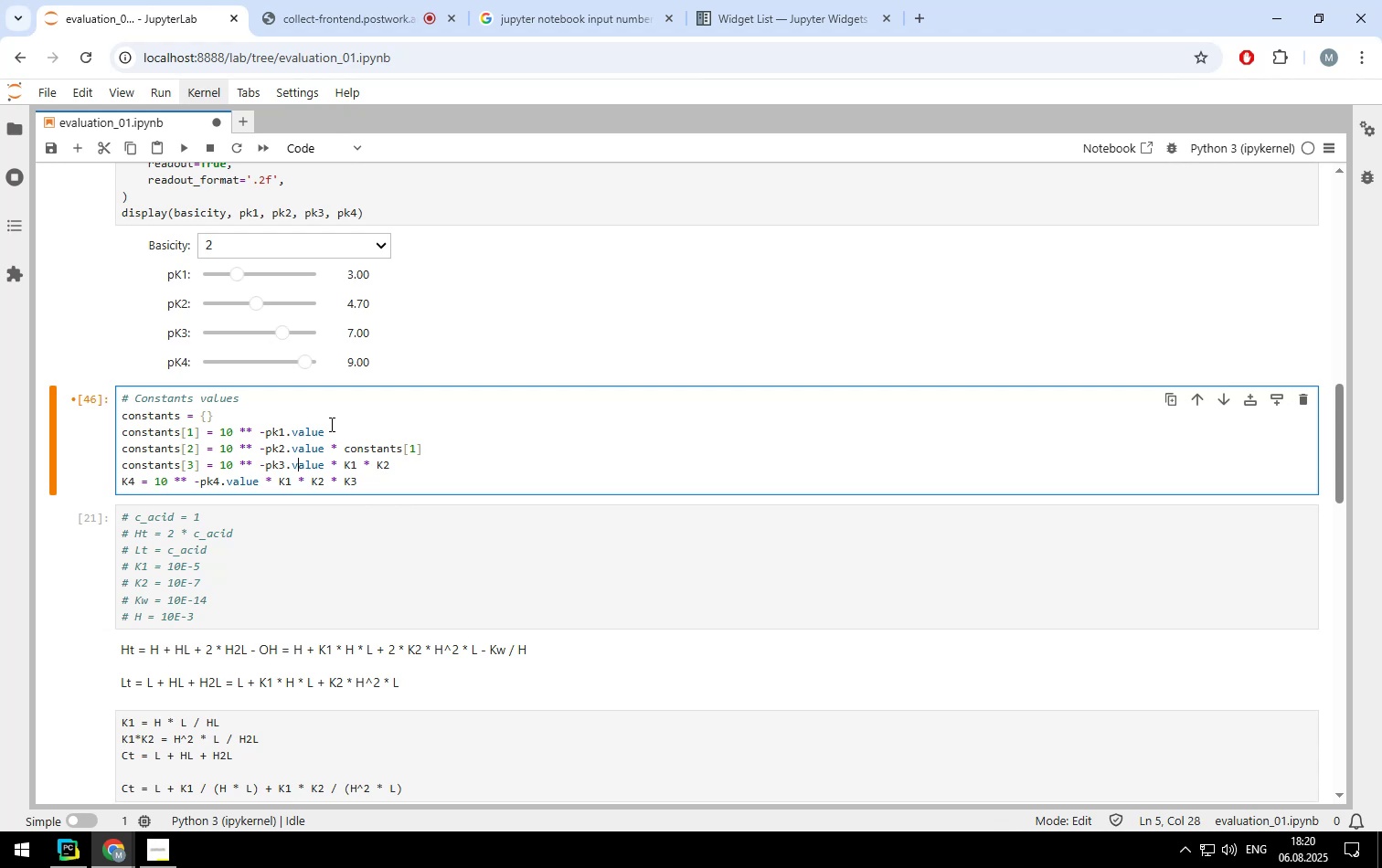 
key(ArrowRight)
 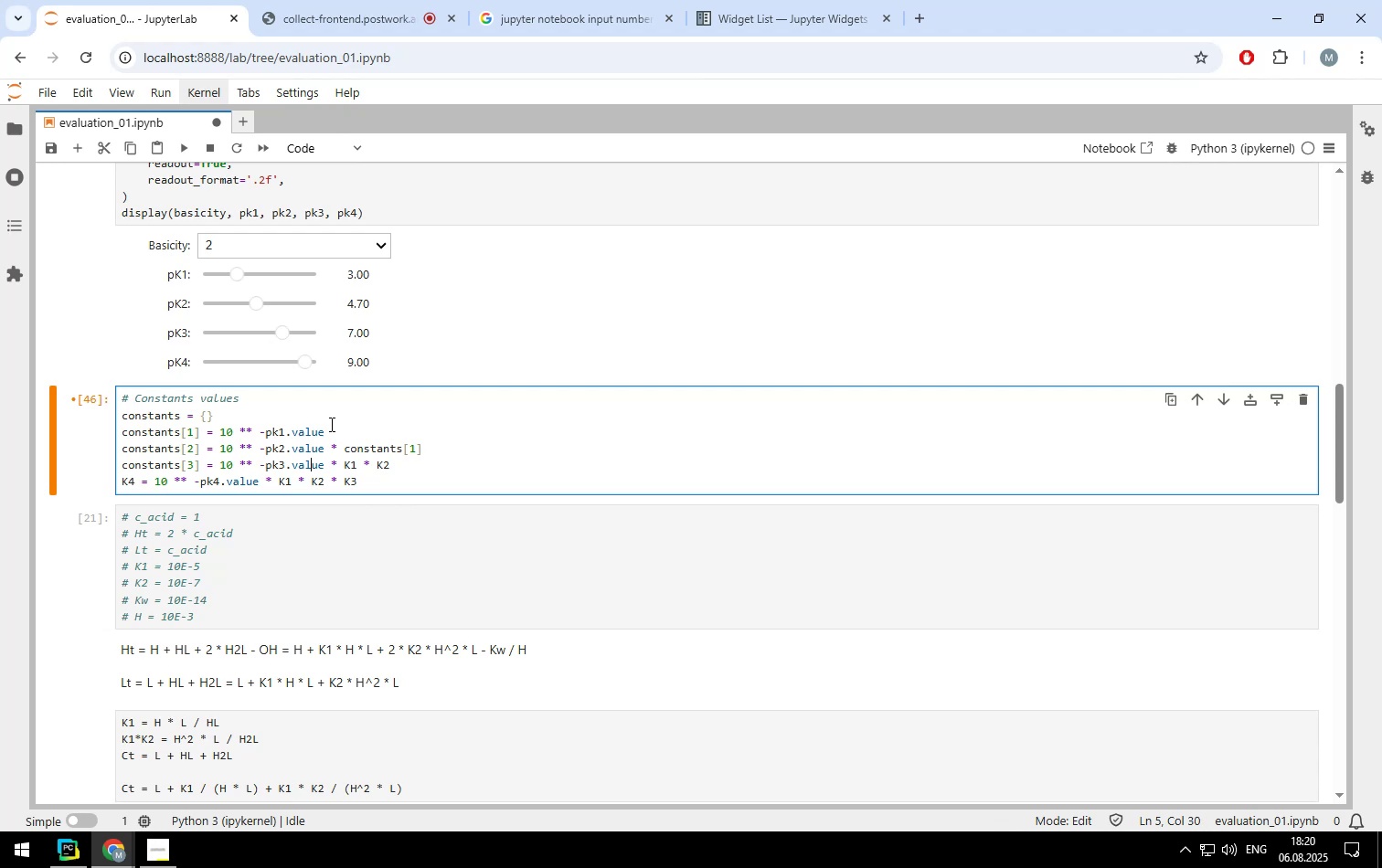 
key(ArrowRight)
 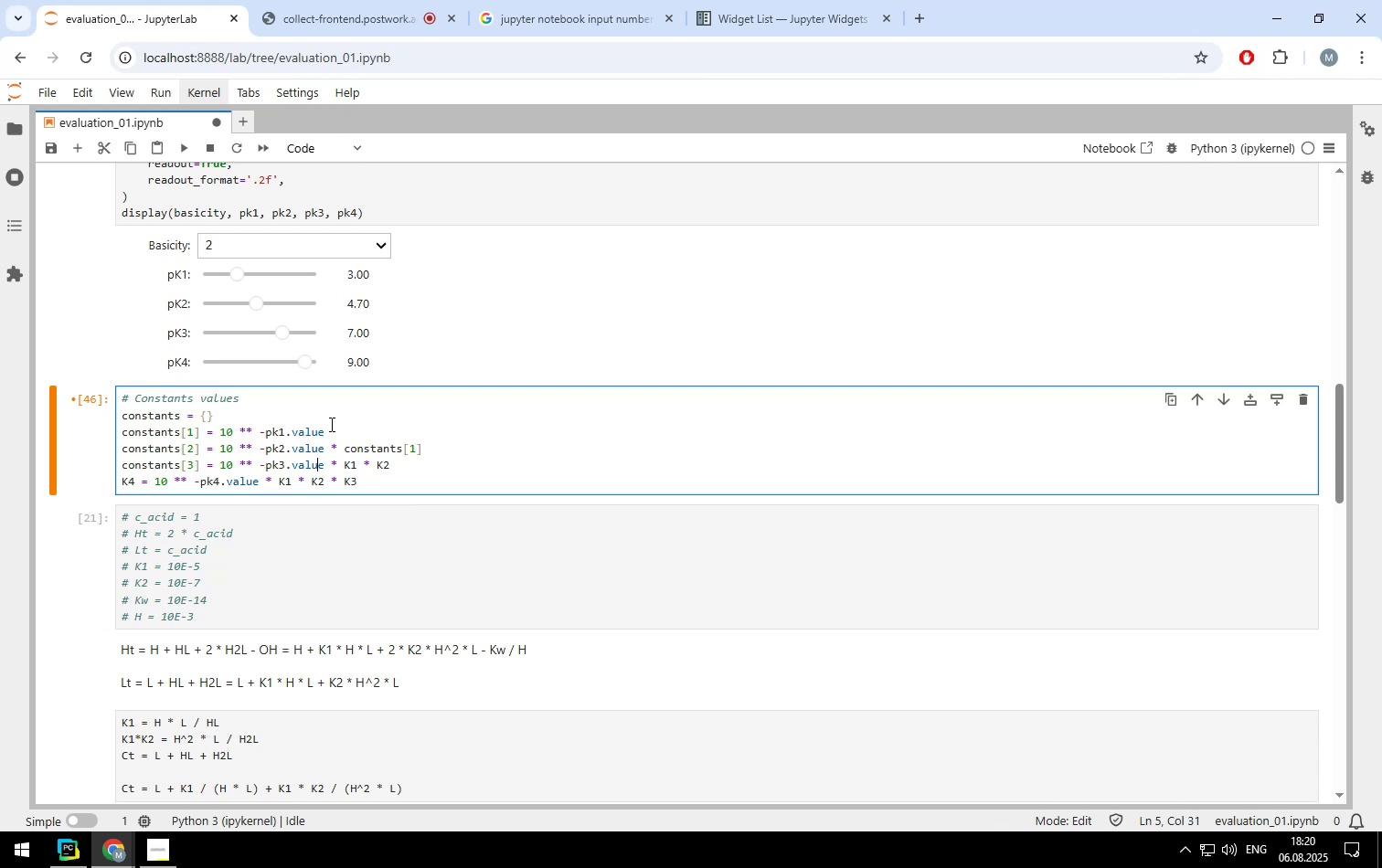 
key(ArrowUp)
 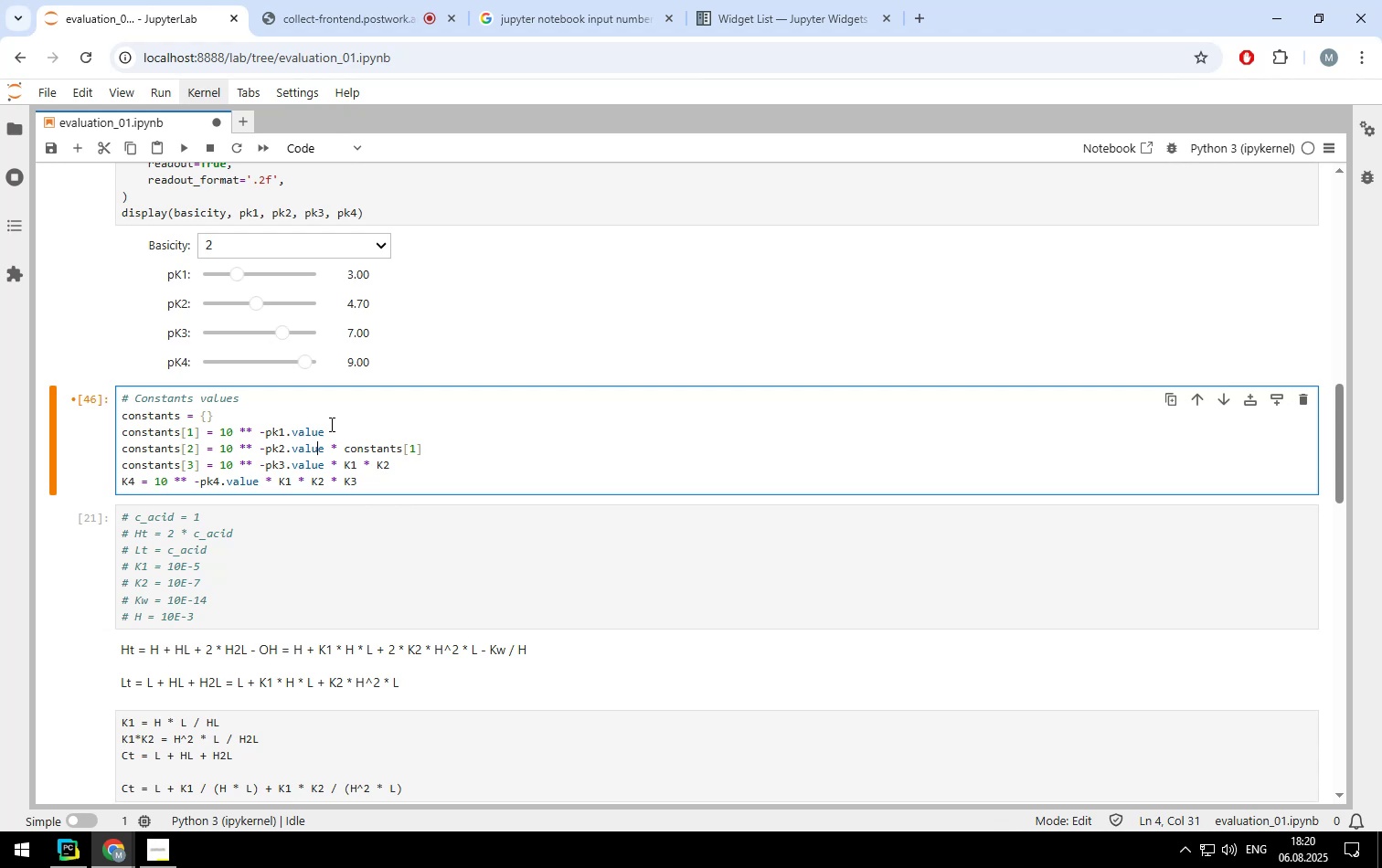 
key(ArrowUp)
 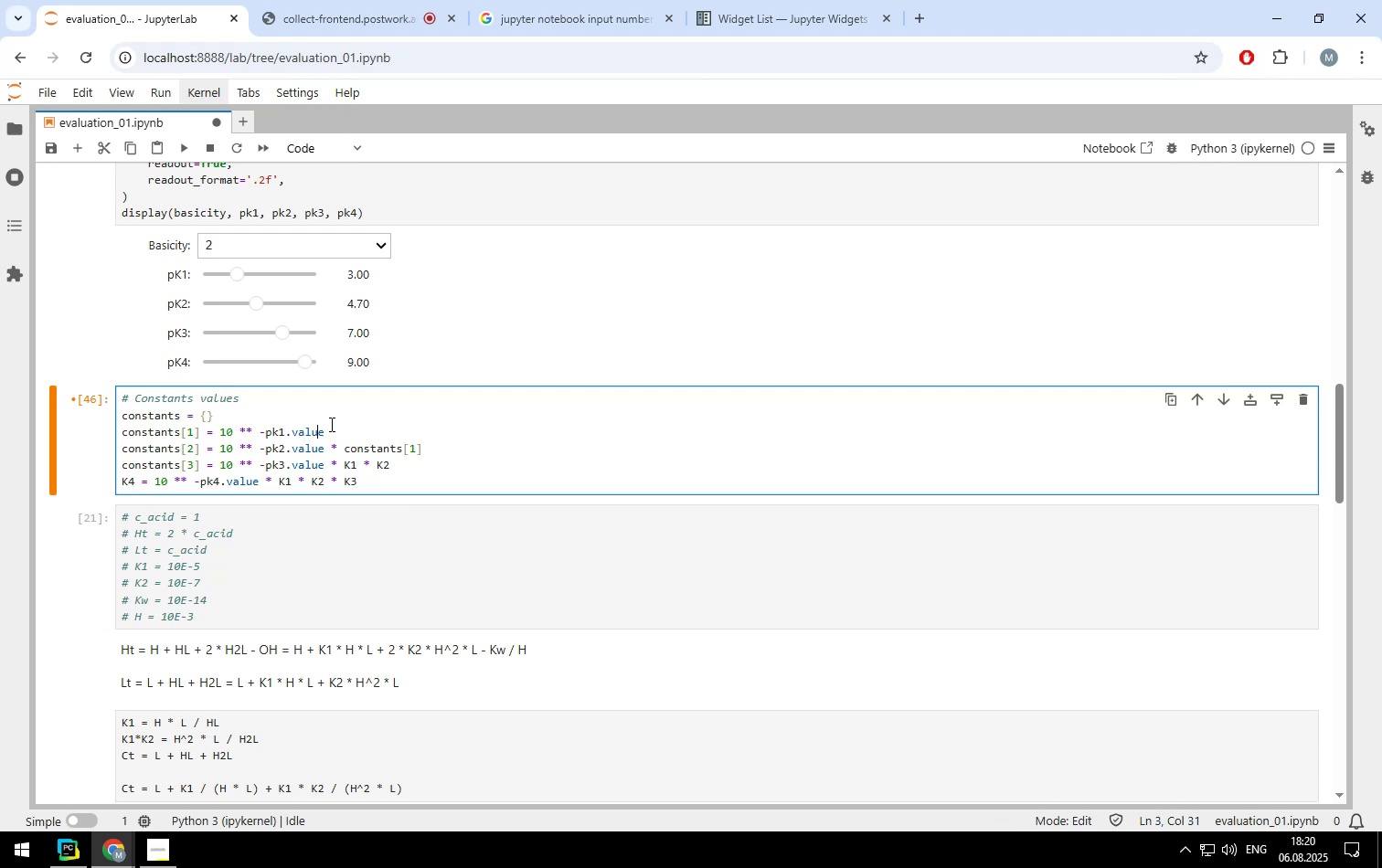 
key(ArrowLeft)
 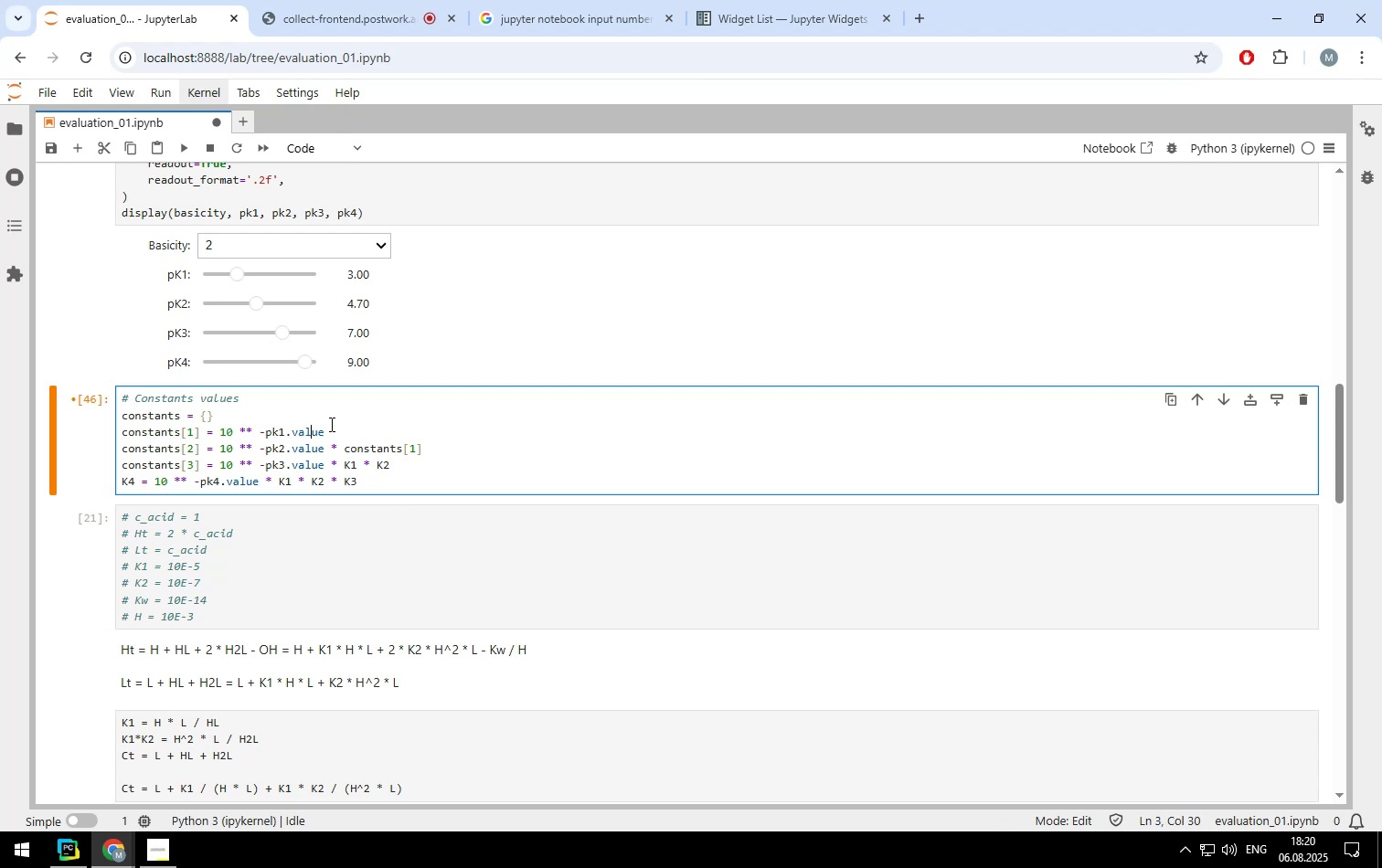 
key(ArrowLeft)
 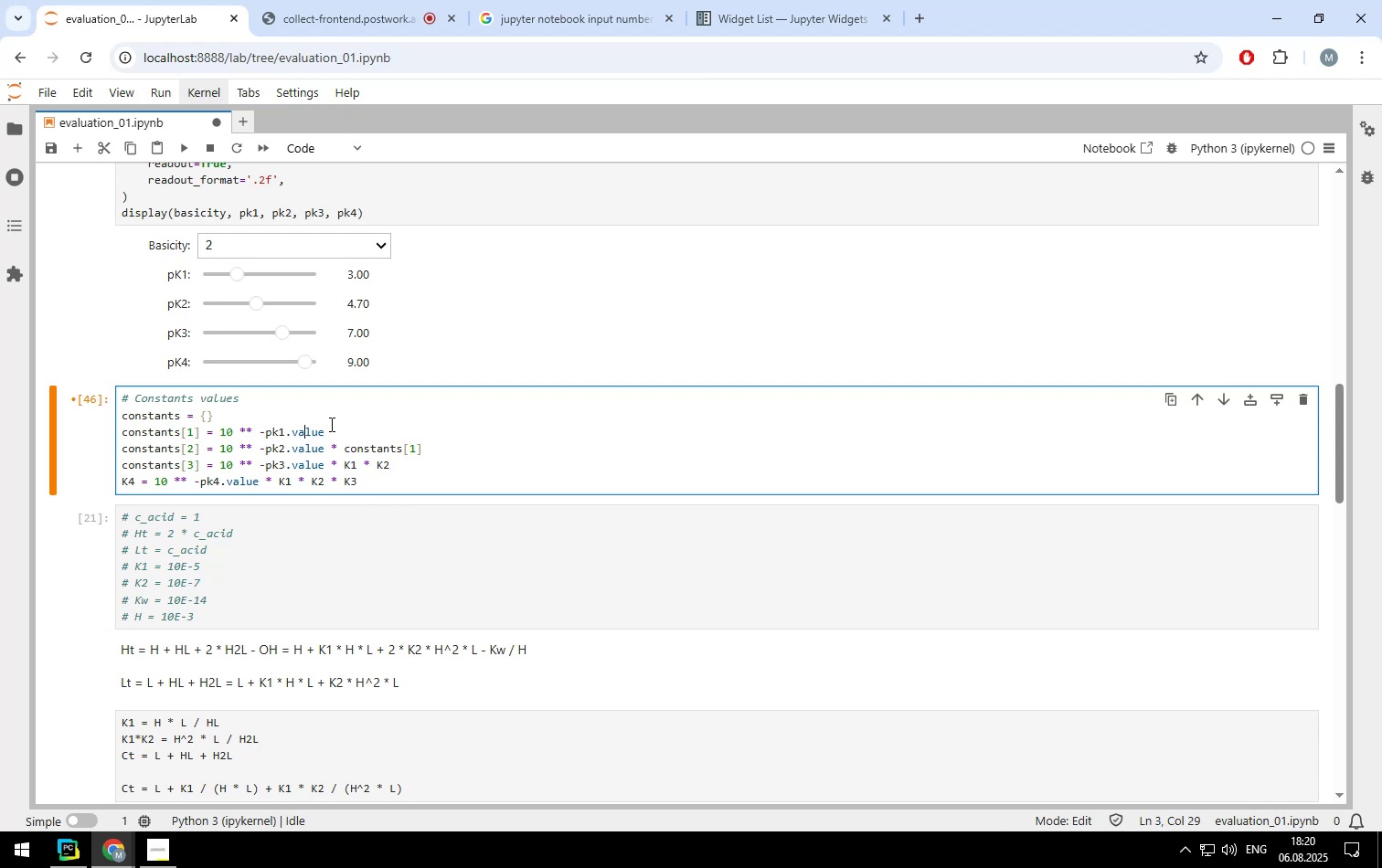 
key(ArrowLeft)
 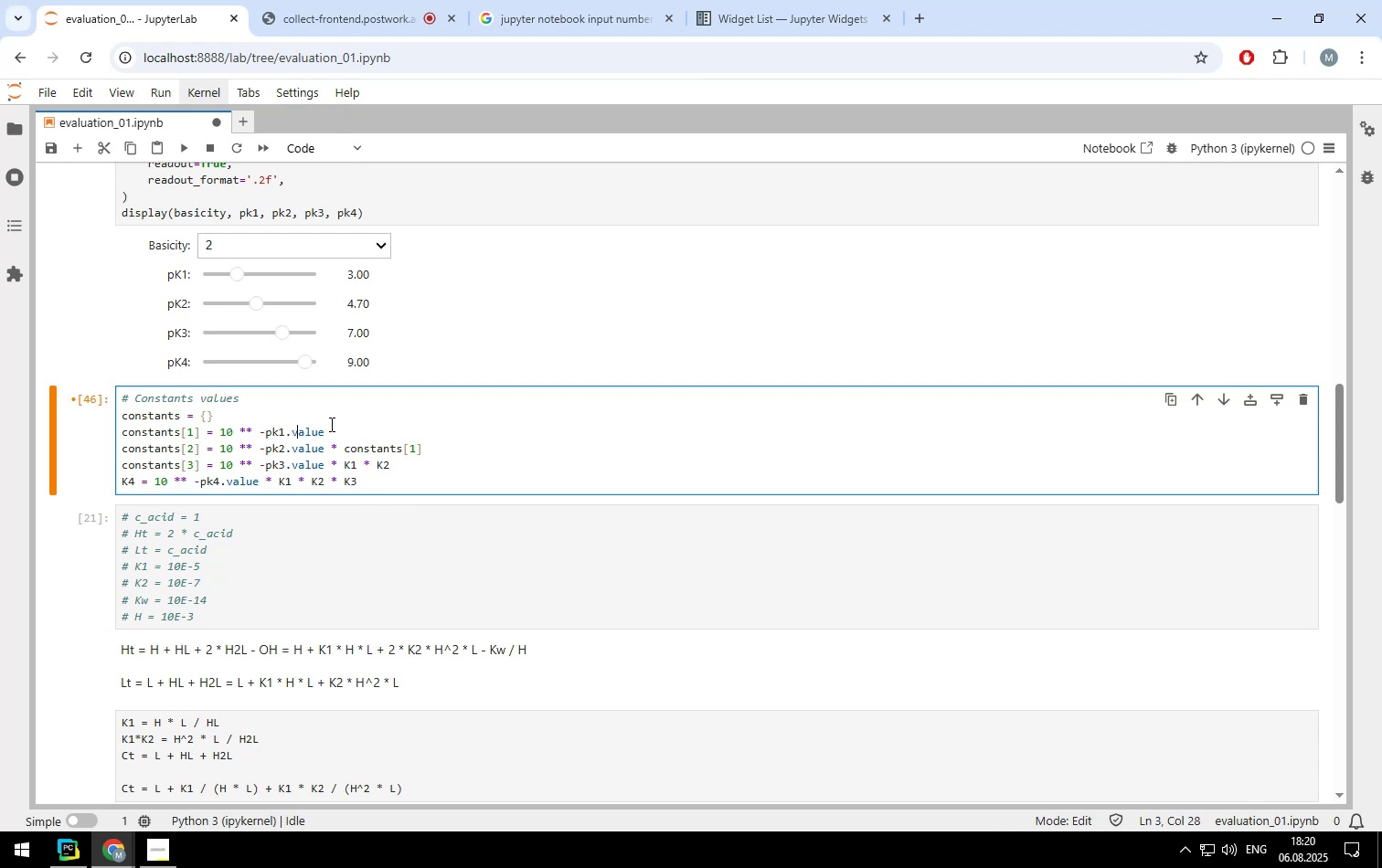 
key(ArrowLeft)
 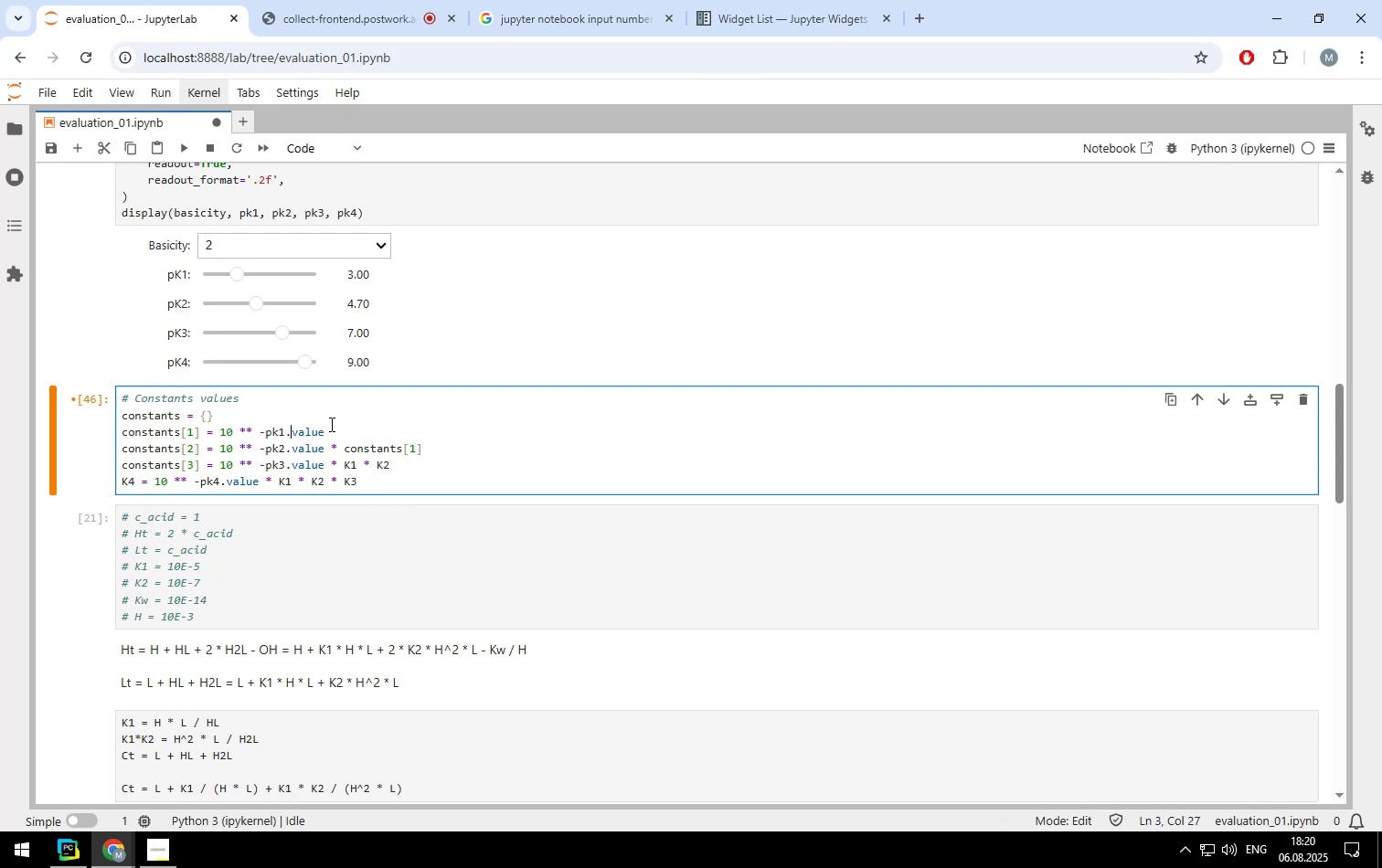 
key(ArrowLeft)
 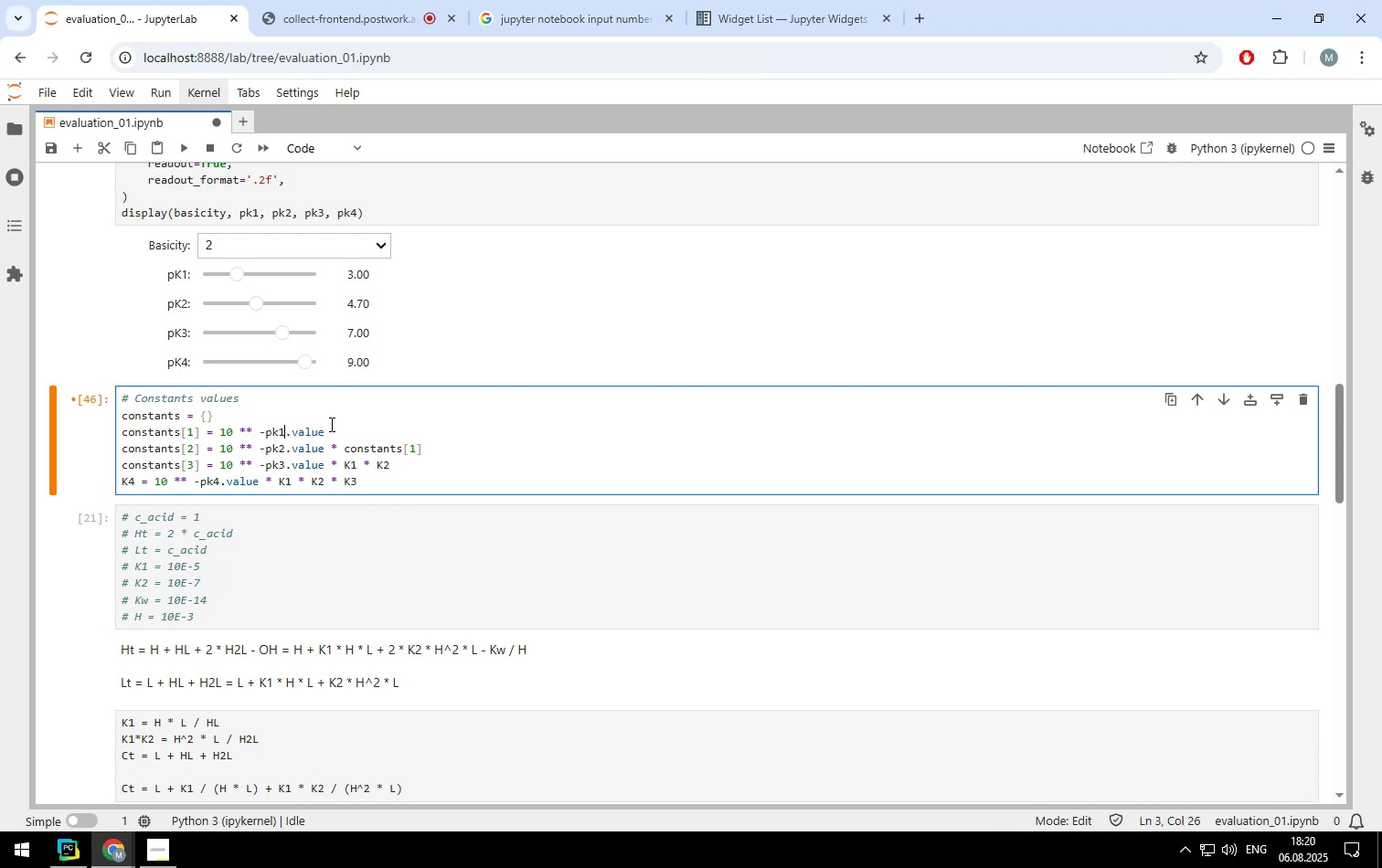 
key(ArrowDown)
 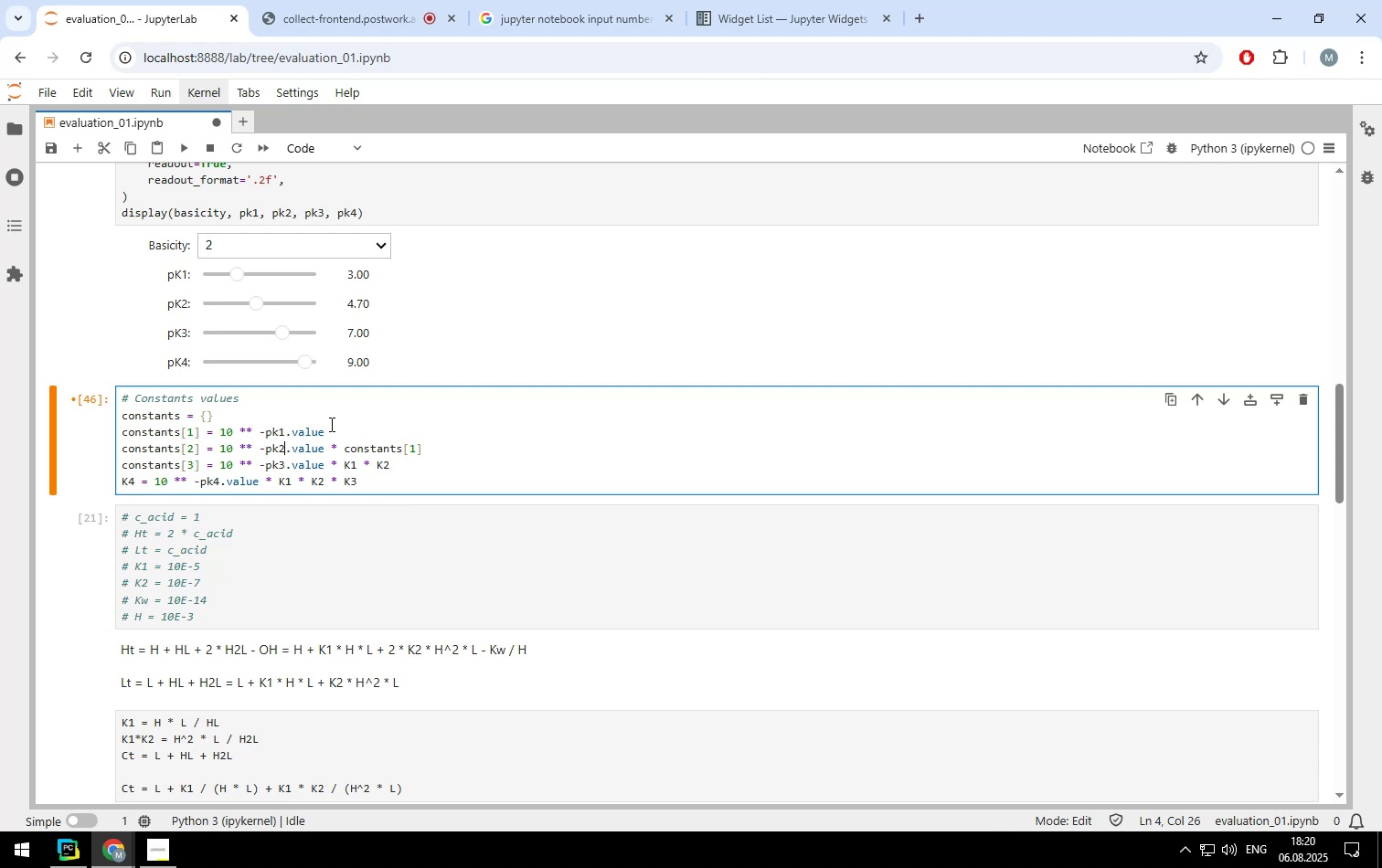 
key(ArrowDown)
 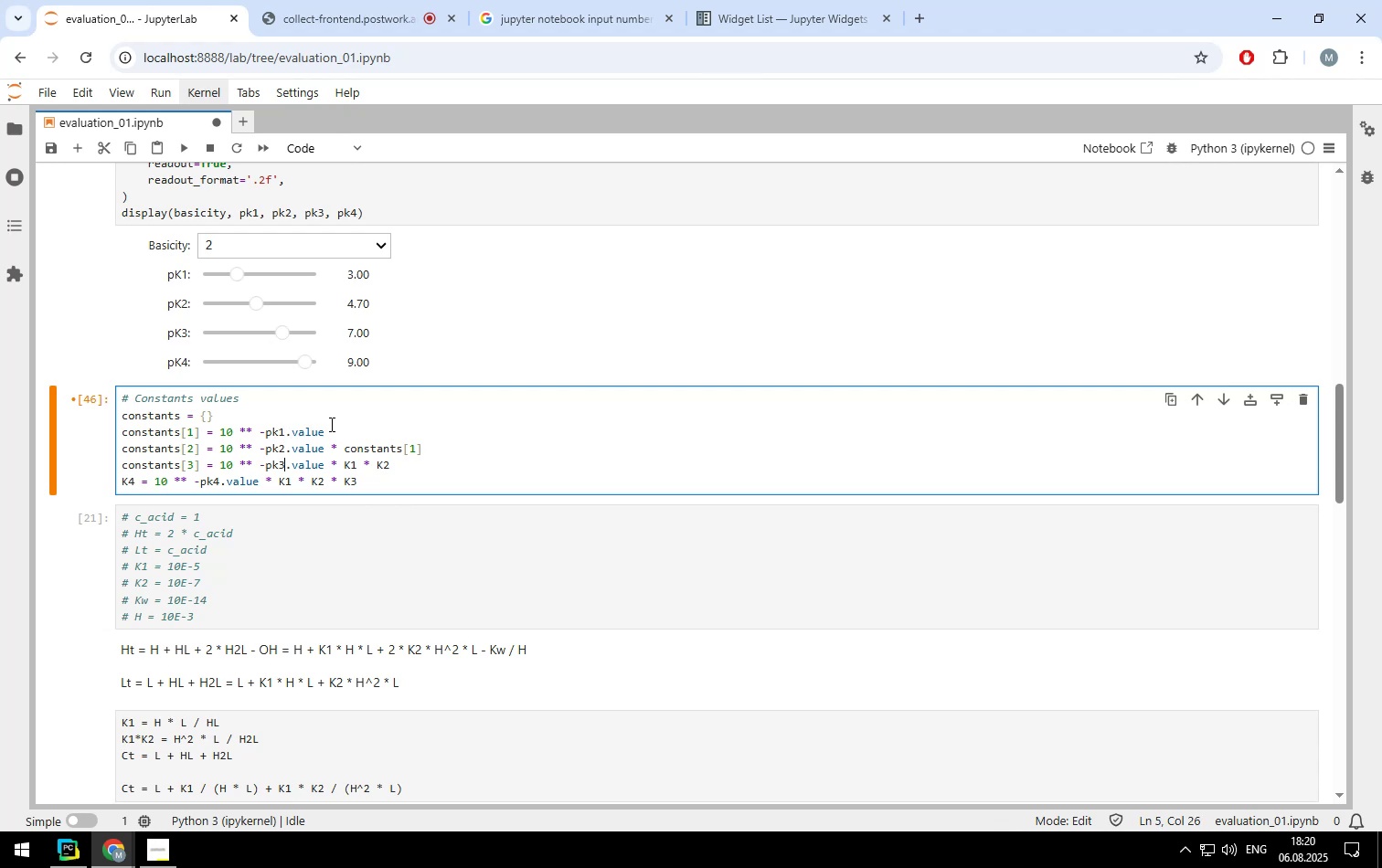 
hold_key(key=ArrowRight, duration=1.02)
 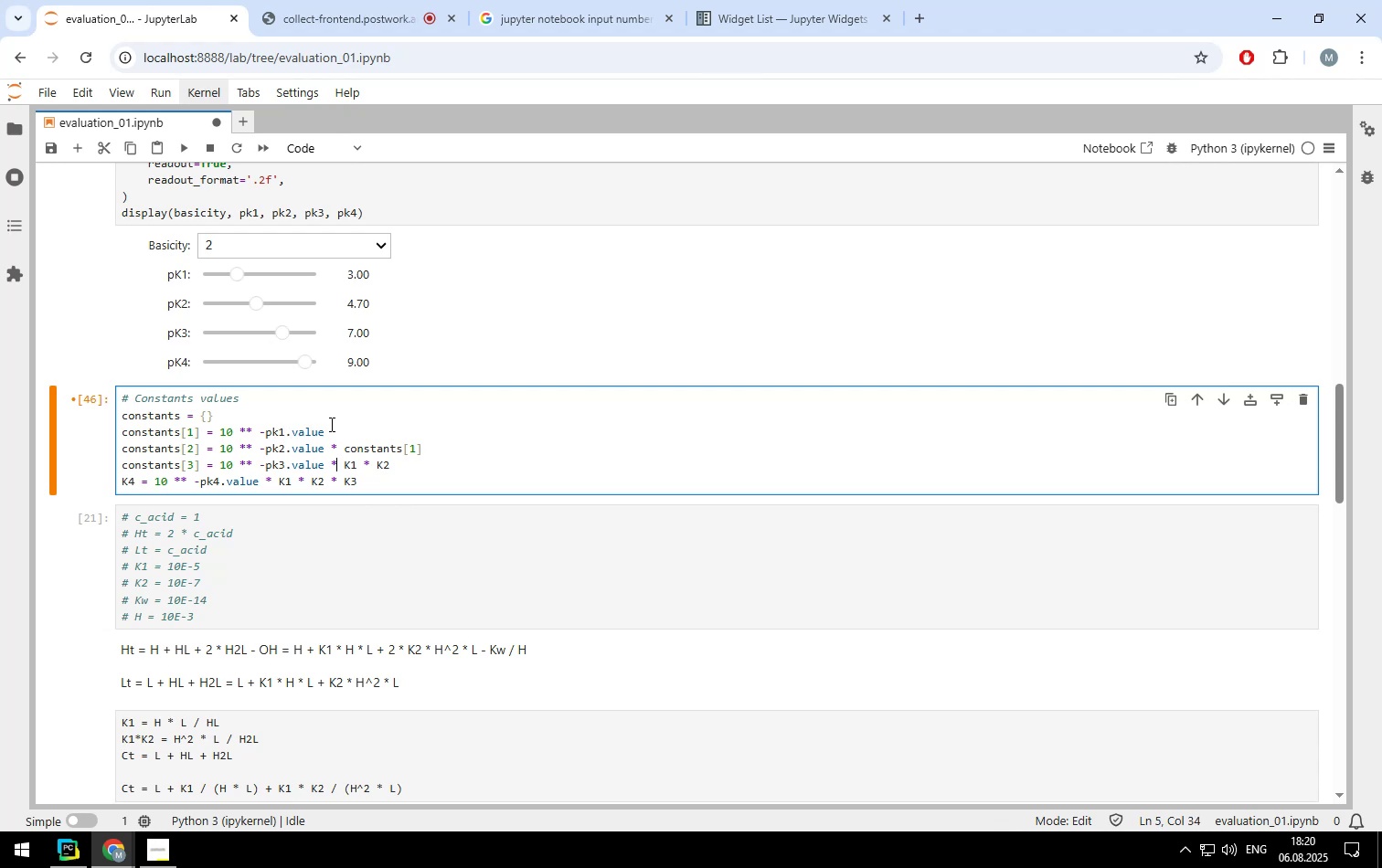 
key(ArrowRight)
 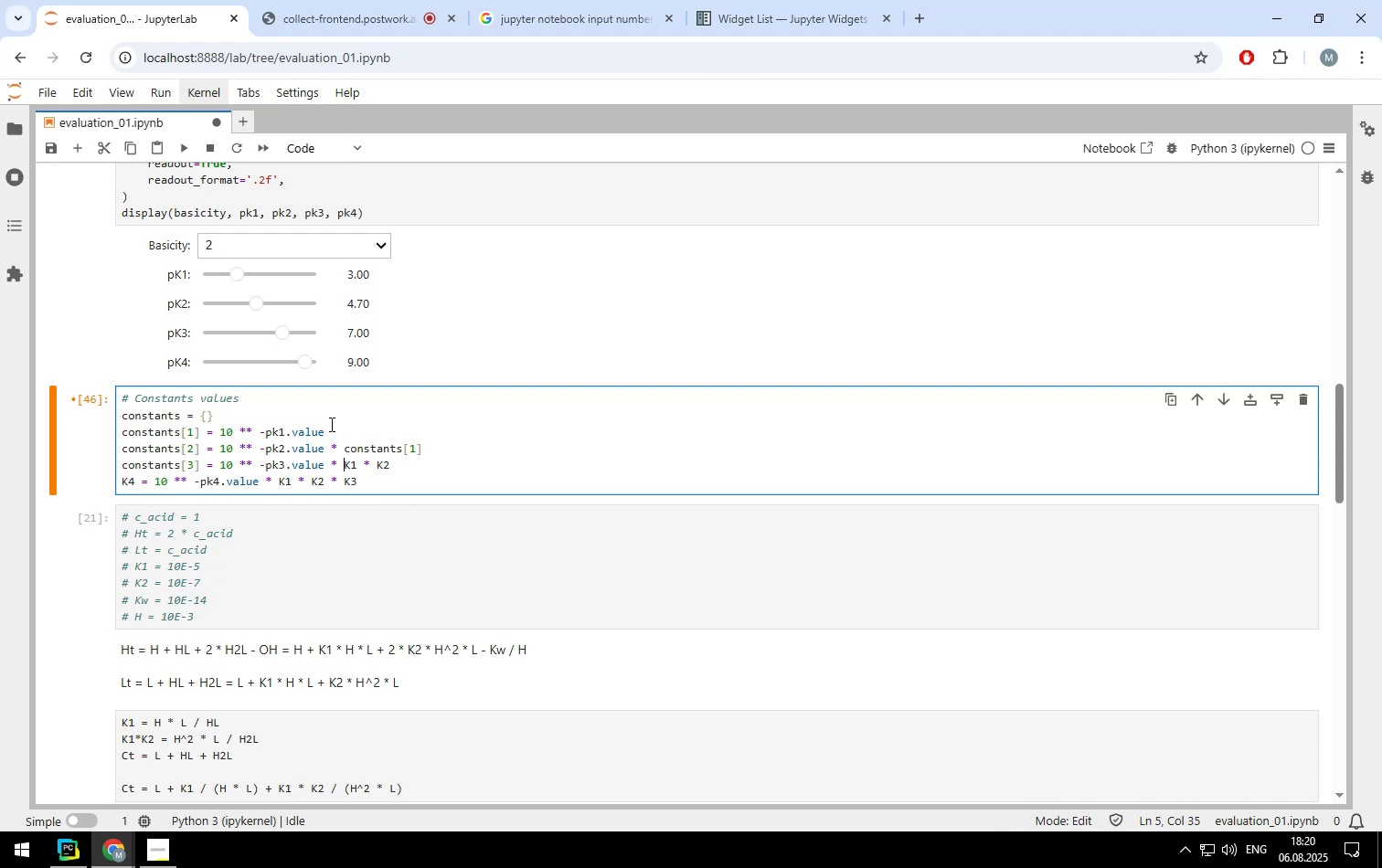 
key(Shift+ArrowRight)
 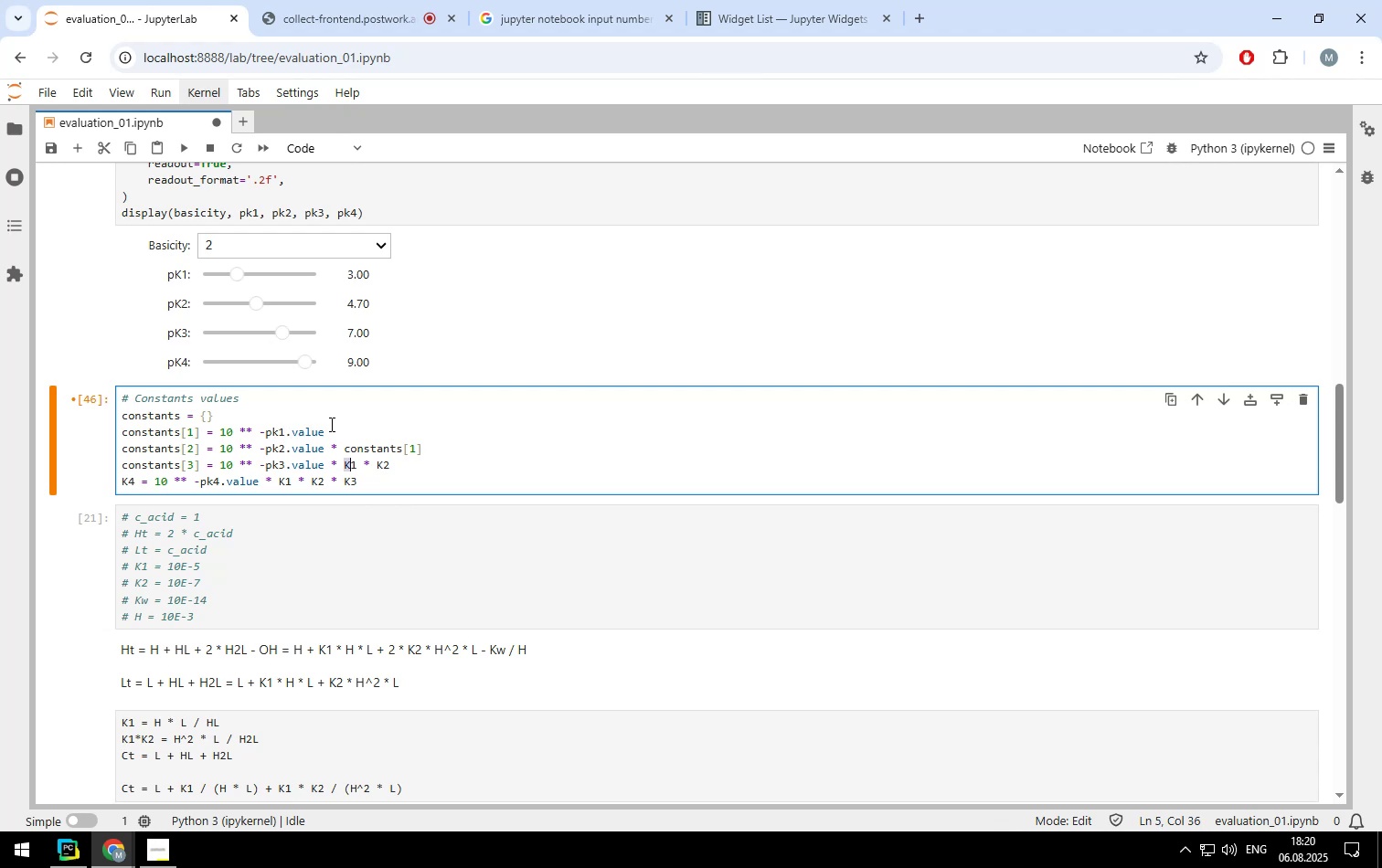 
key(Shift+ArrowRight)
 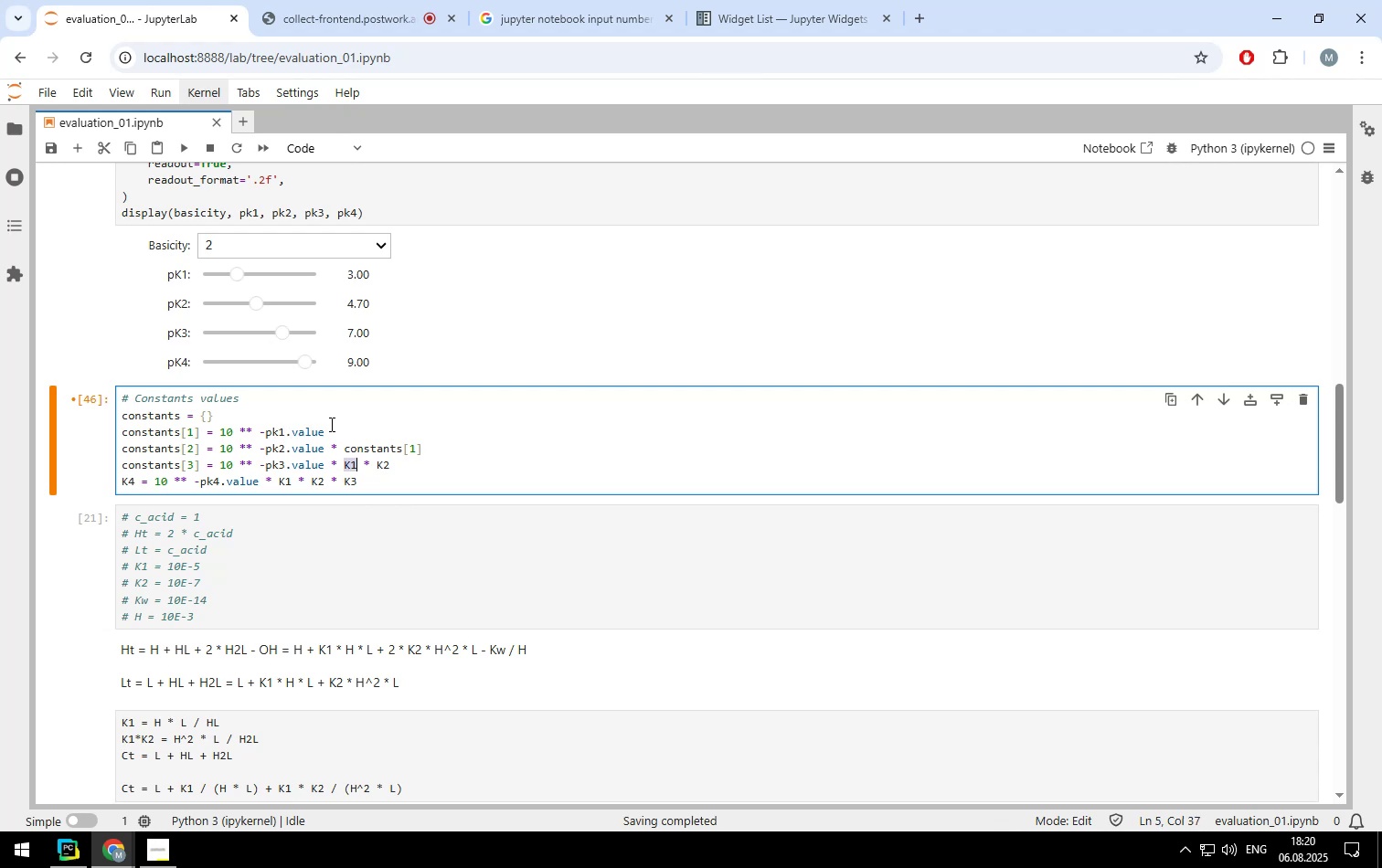 
type(constants[1])
 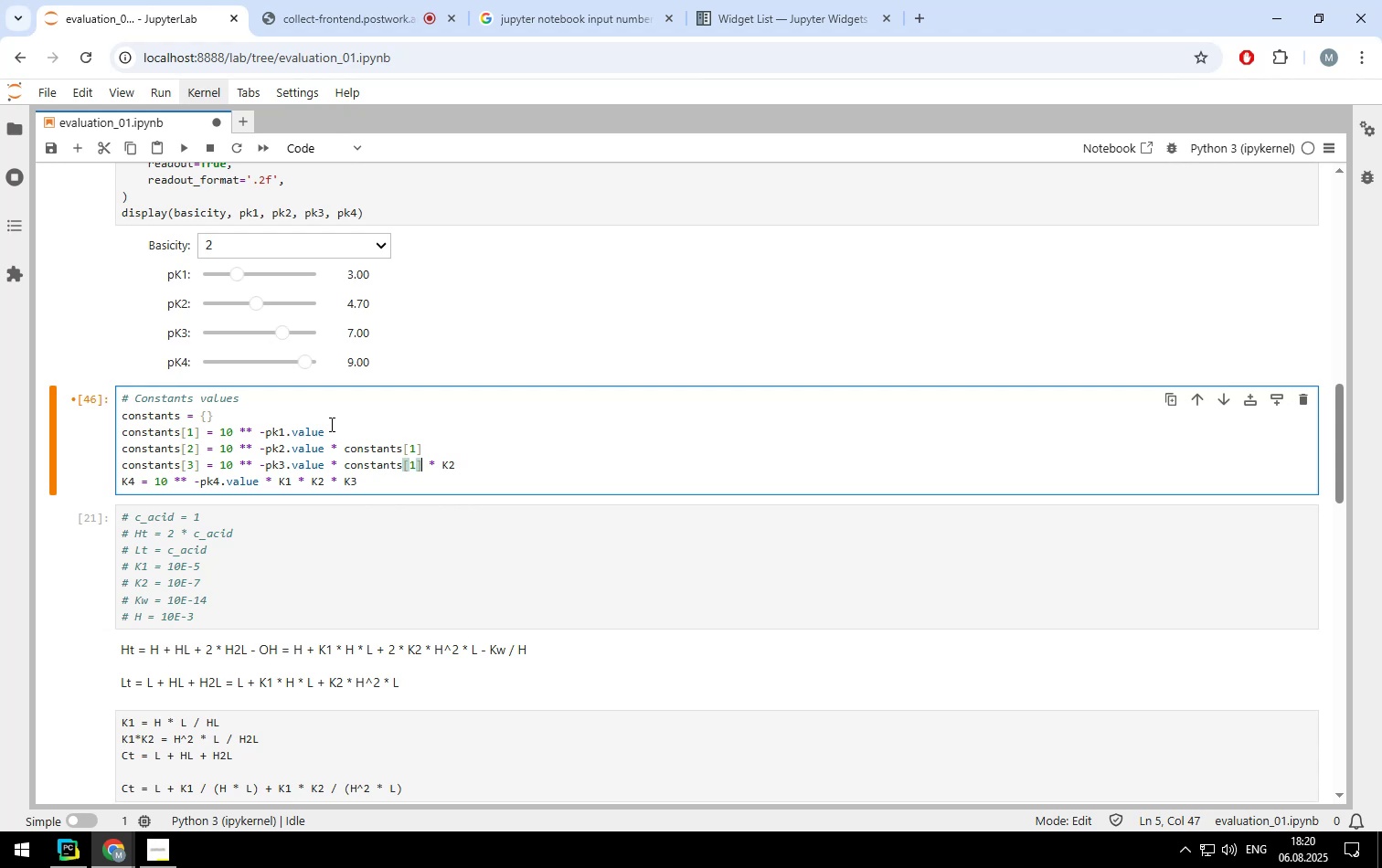 
key(ArrowRight)
 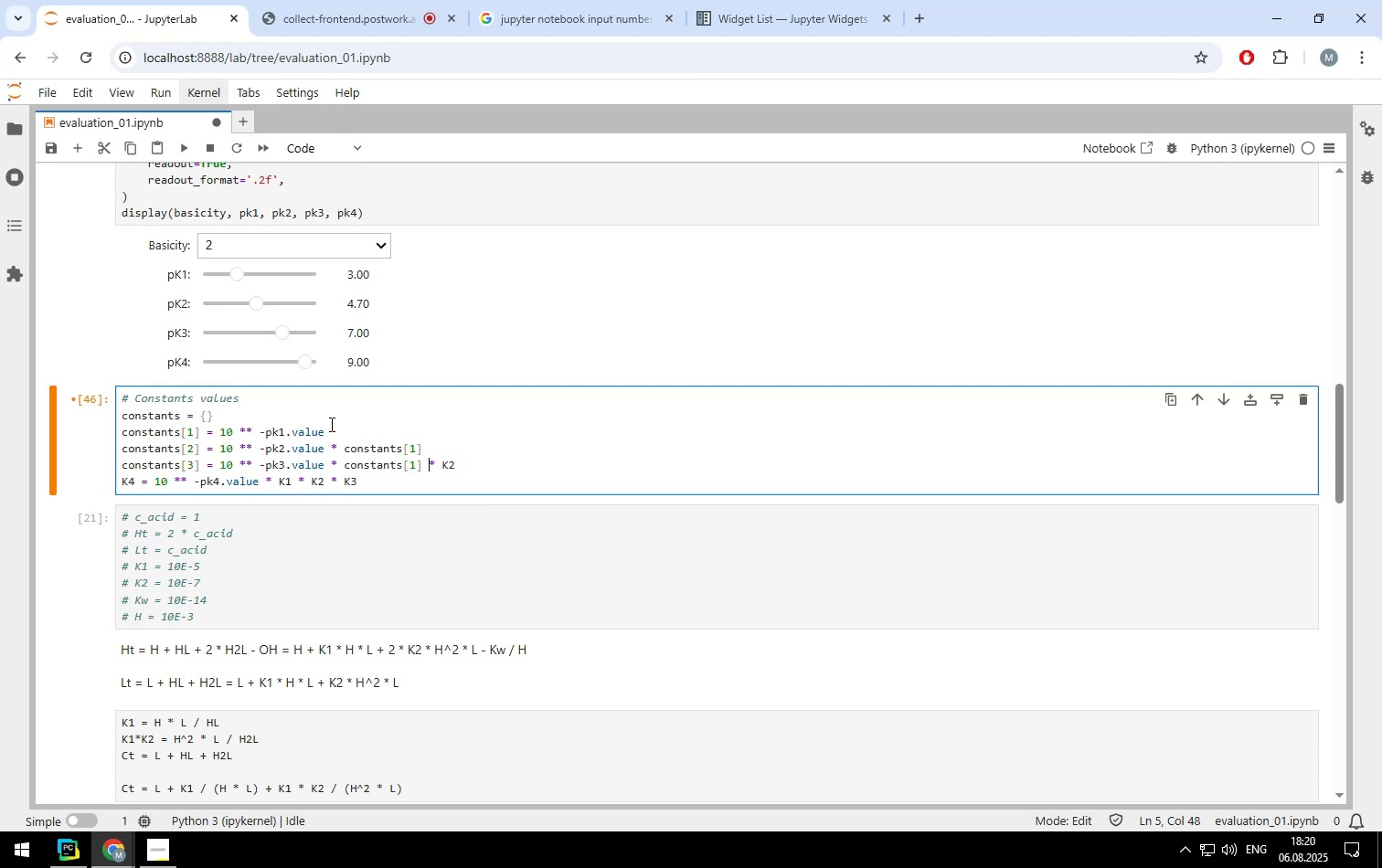 
key(ArrowRight)
 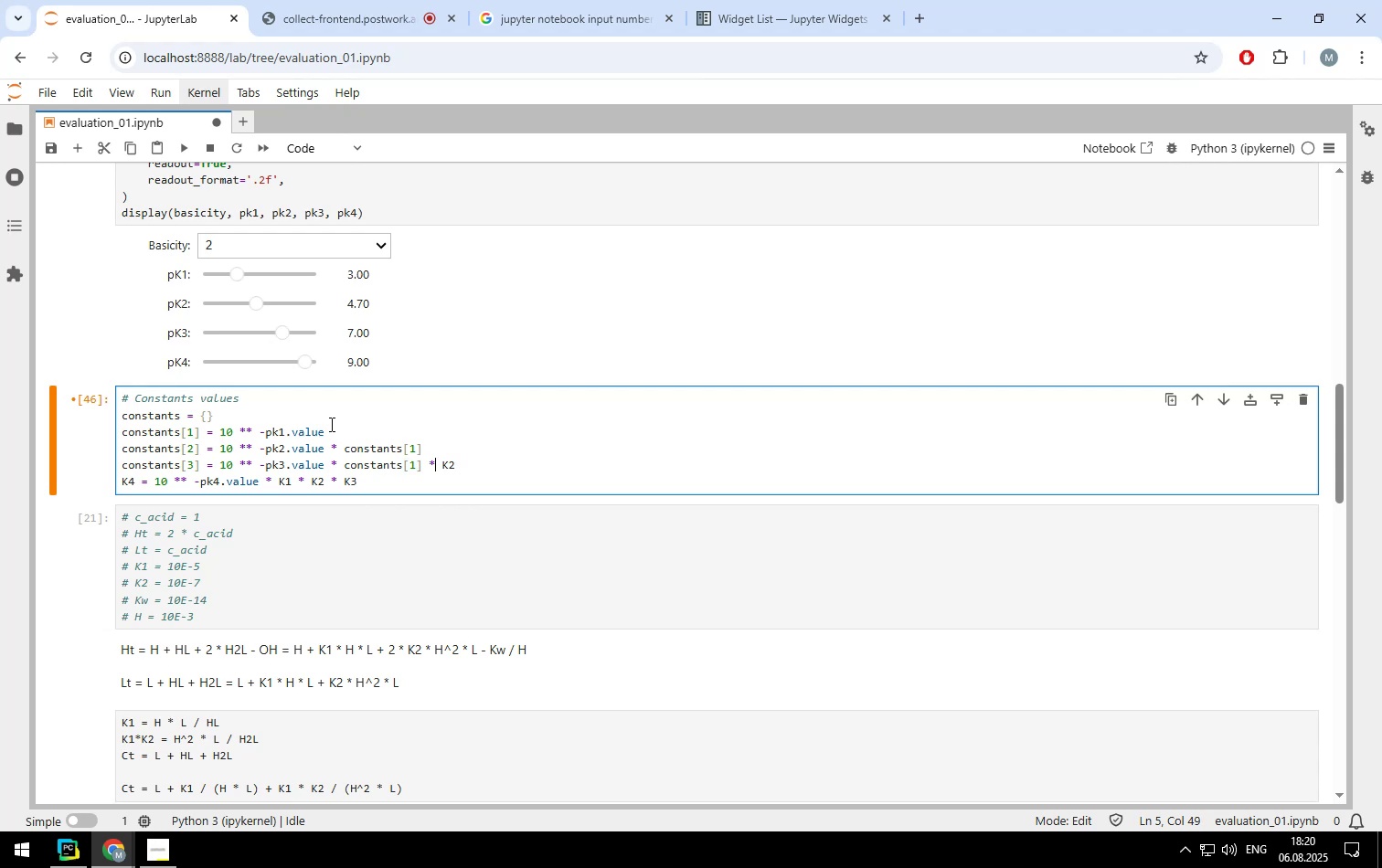 
key(ArrowRight)
 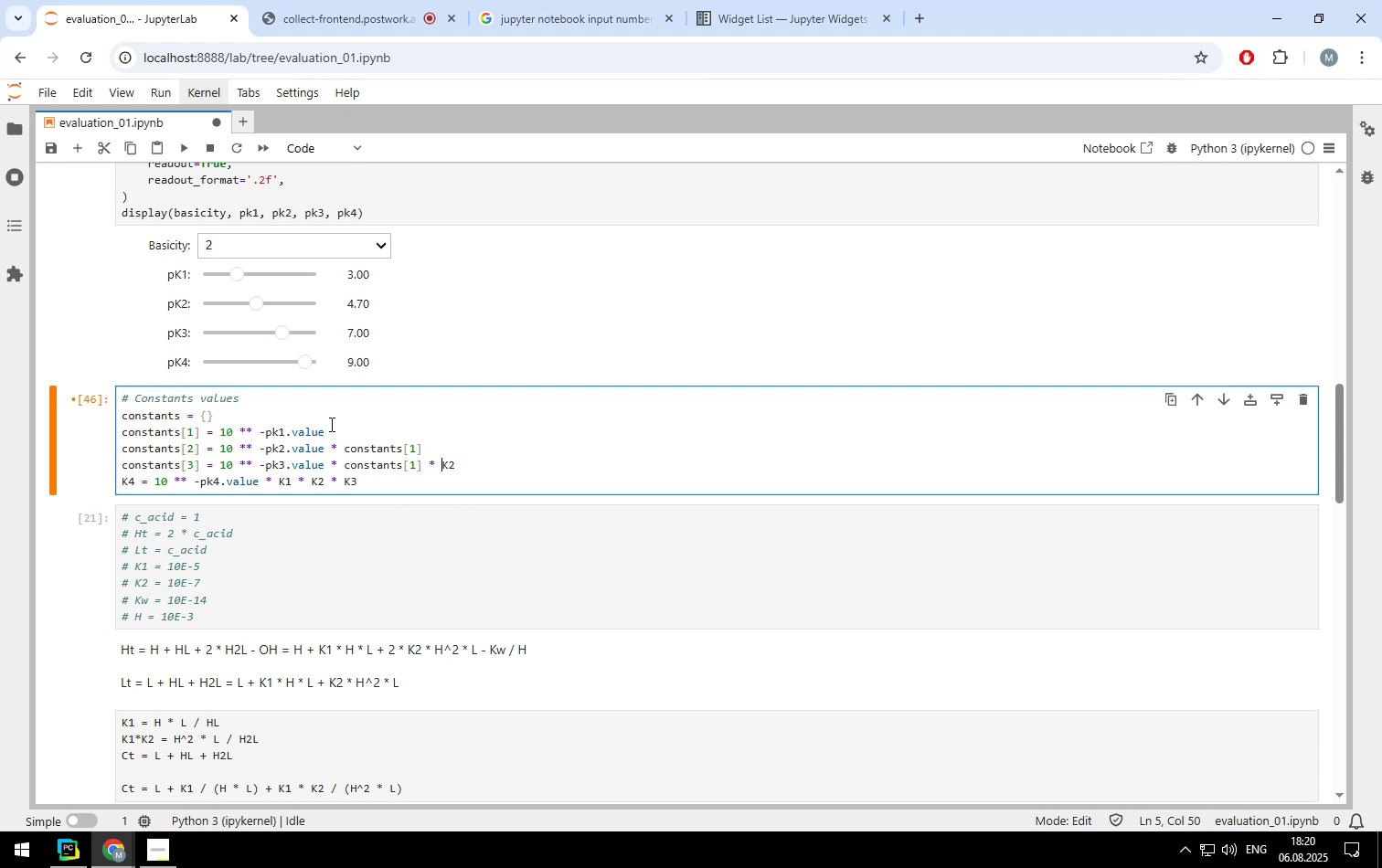 
key(ArrowRight)
 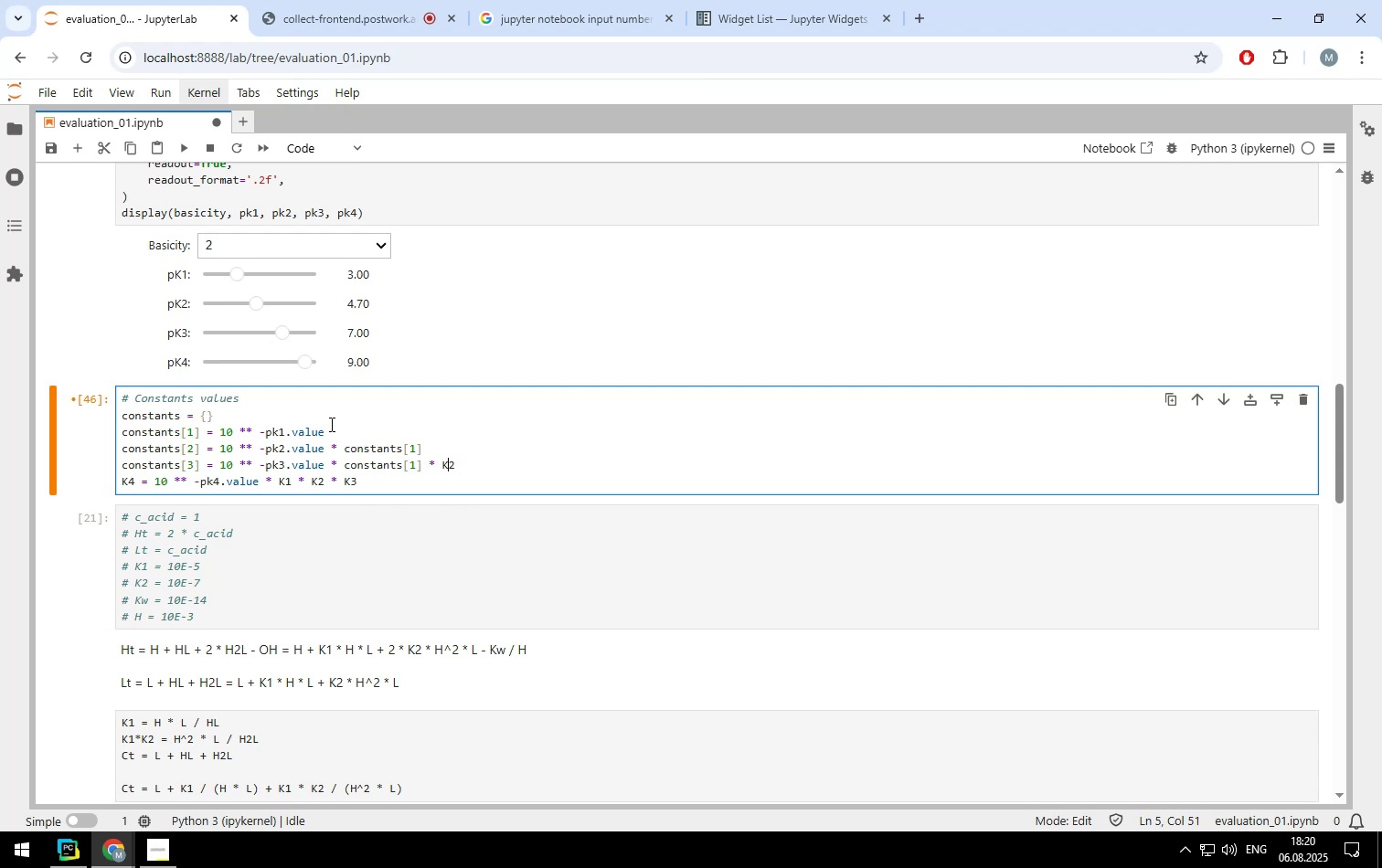 
key(ArrowRight)
 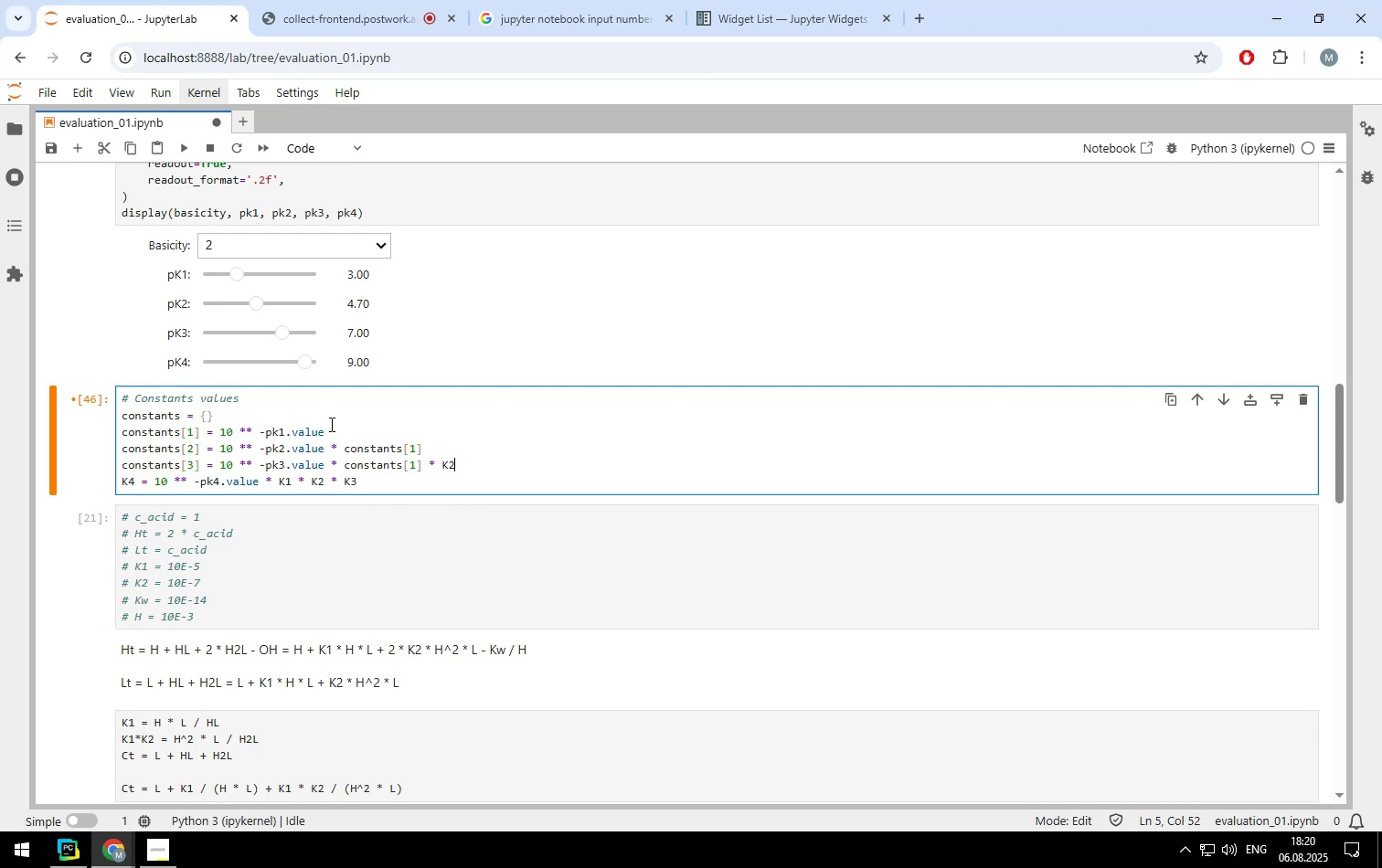 
key(Backspace)
key(Backspace)
type(constants[2])
 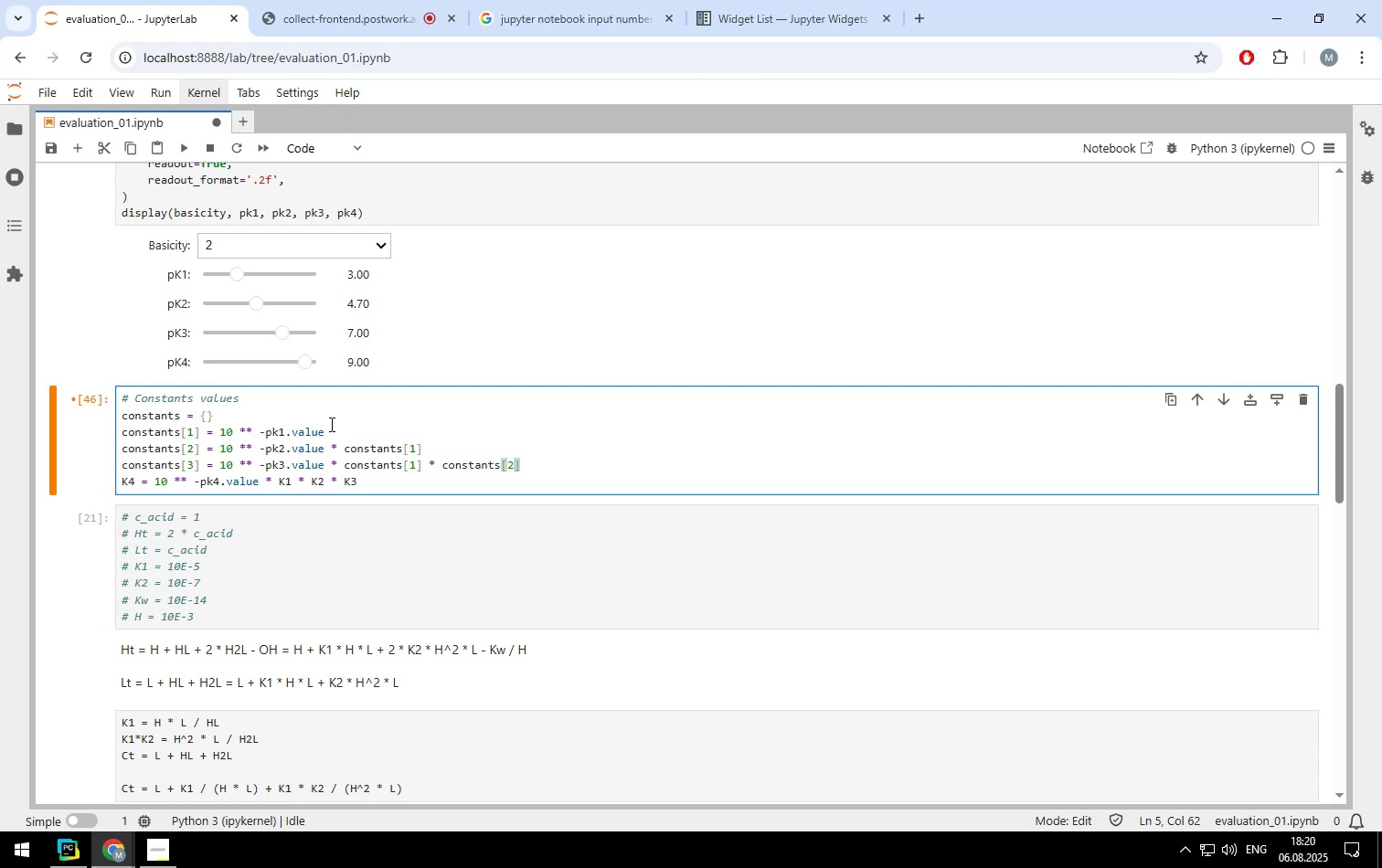 
key(ArrowDown)
 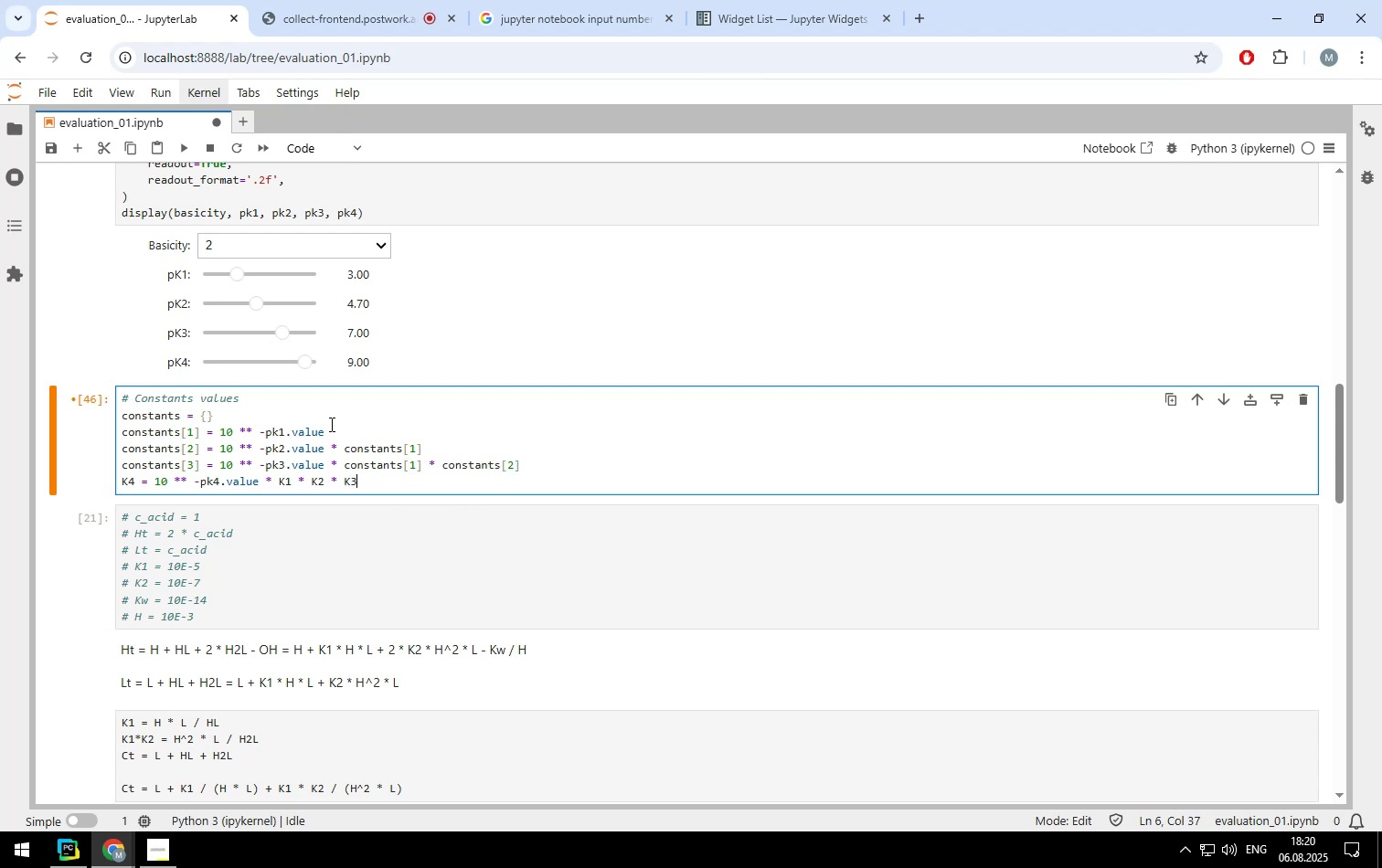 
hold_key(key=ArrowLeft, duration=1.51)
 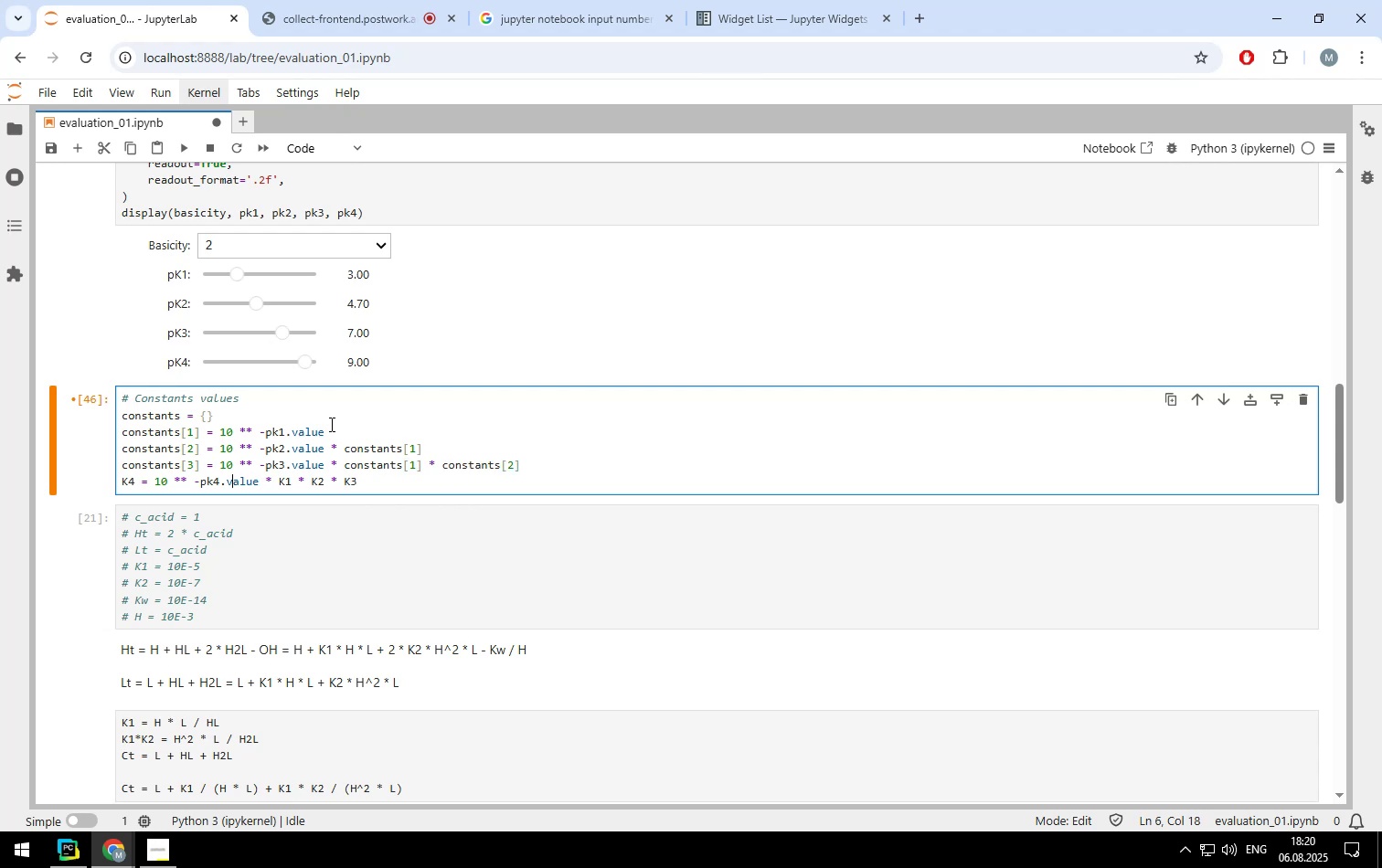 
hold_key(key=ArrowLeft, duration=1.51)
 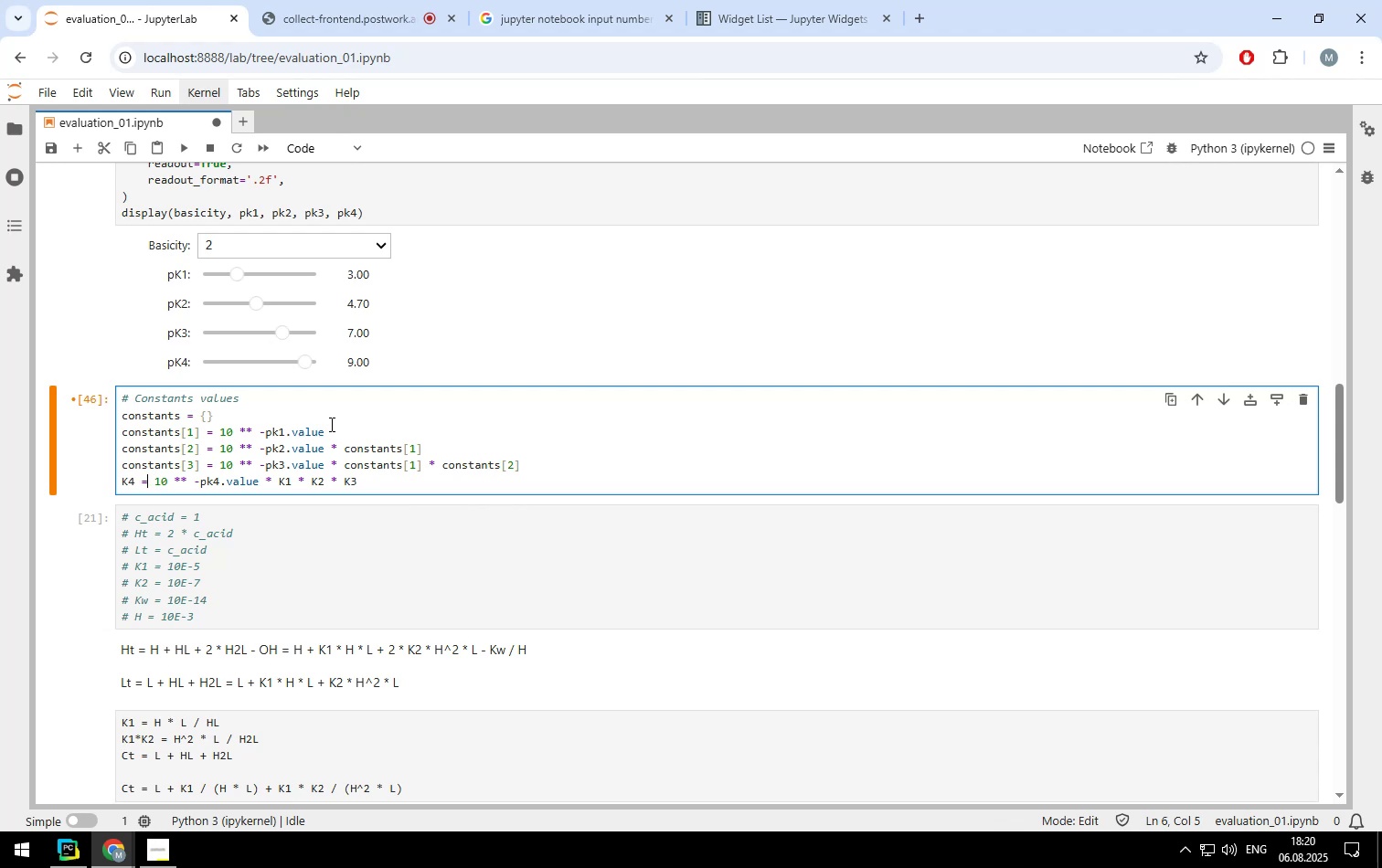 
key(ArrowLeft)
 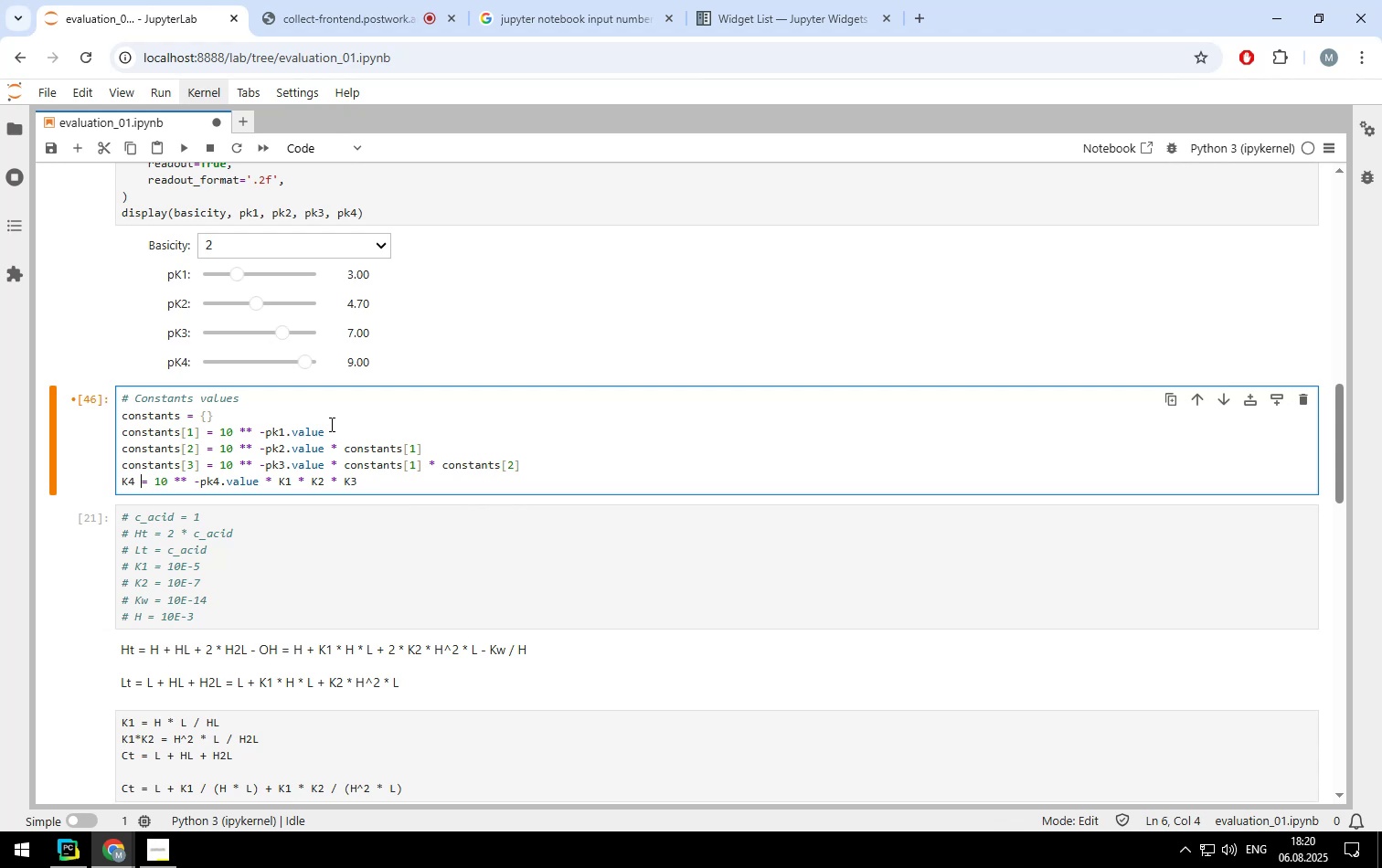 
key(ArrowLeft)
 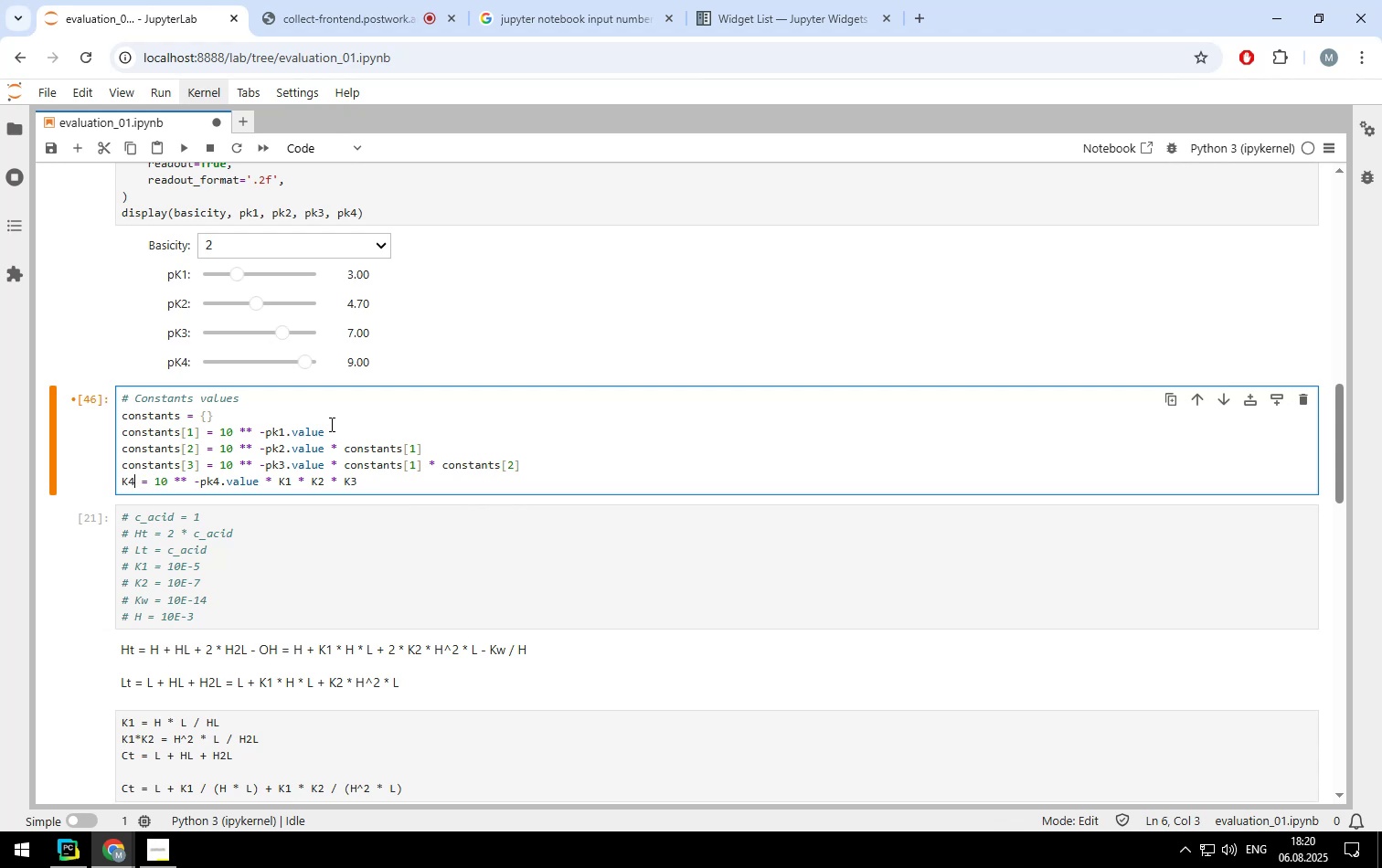 
key(ArrowLeft)
 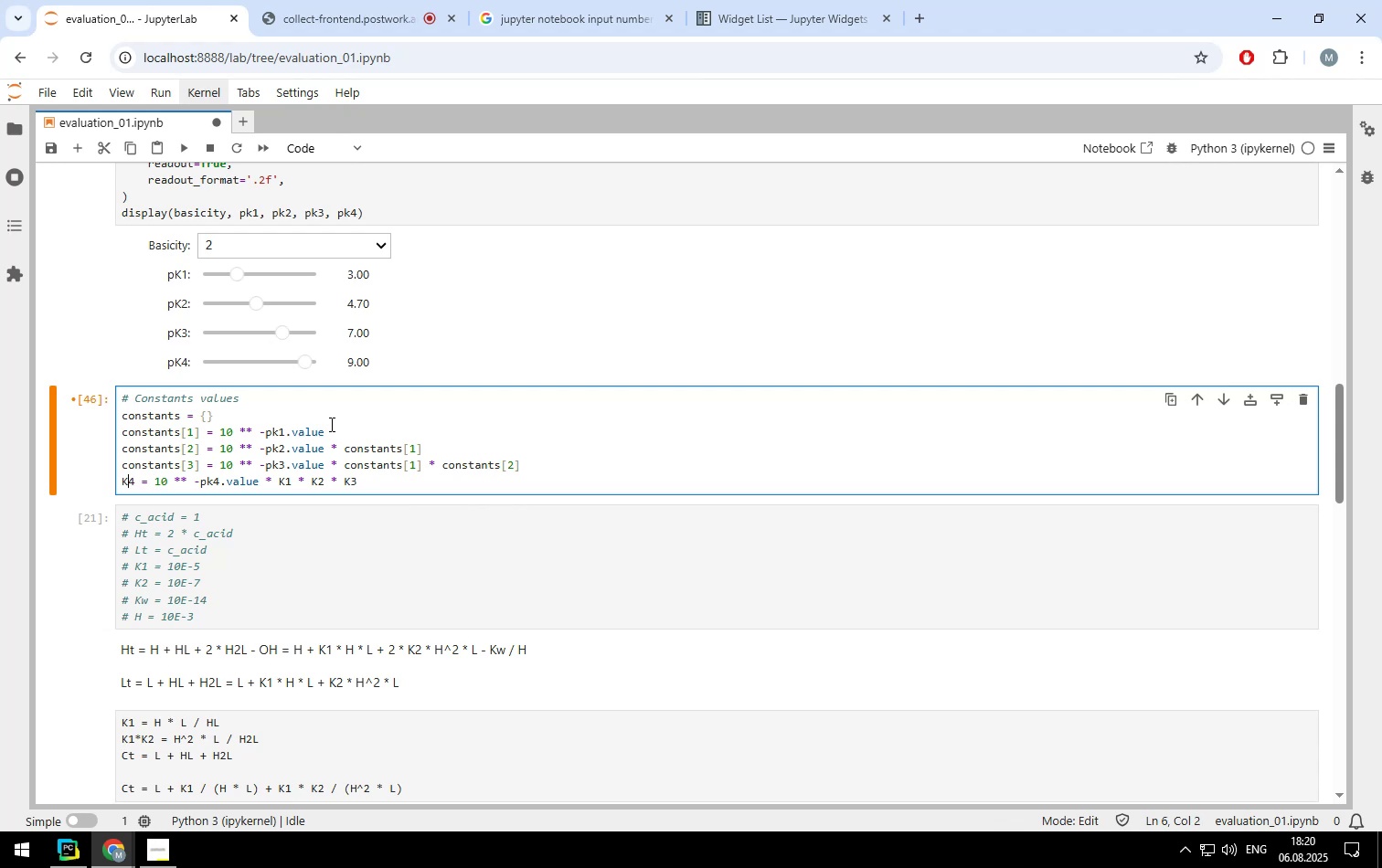 
key(ArrowRight)
 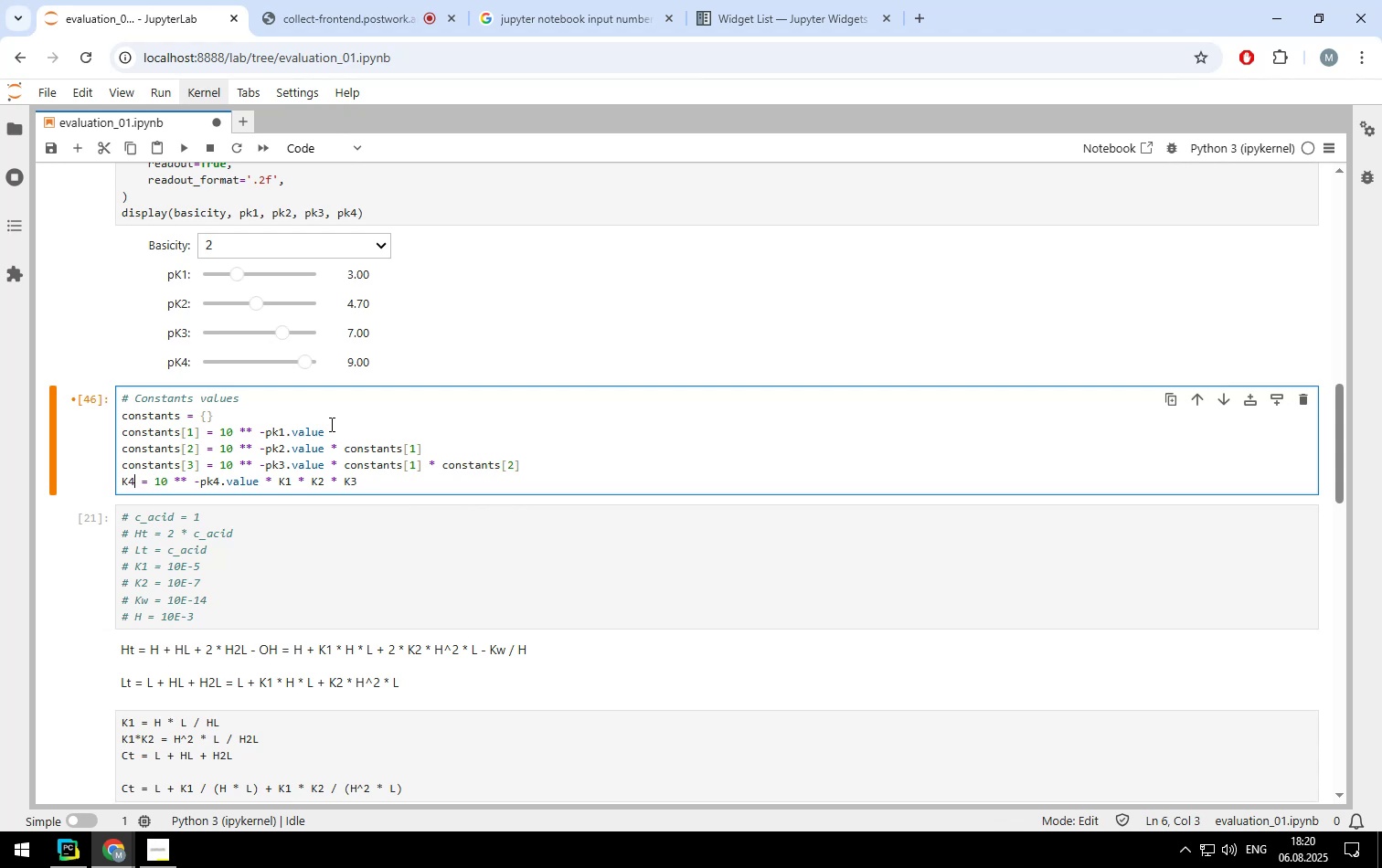 
key(Backspace)
key(Backspace)
type(constants[4])
 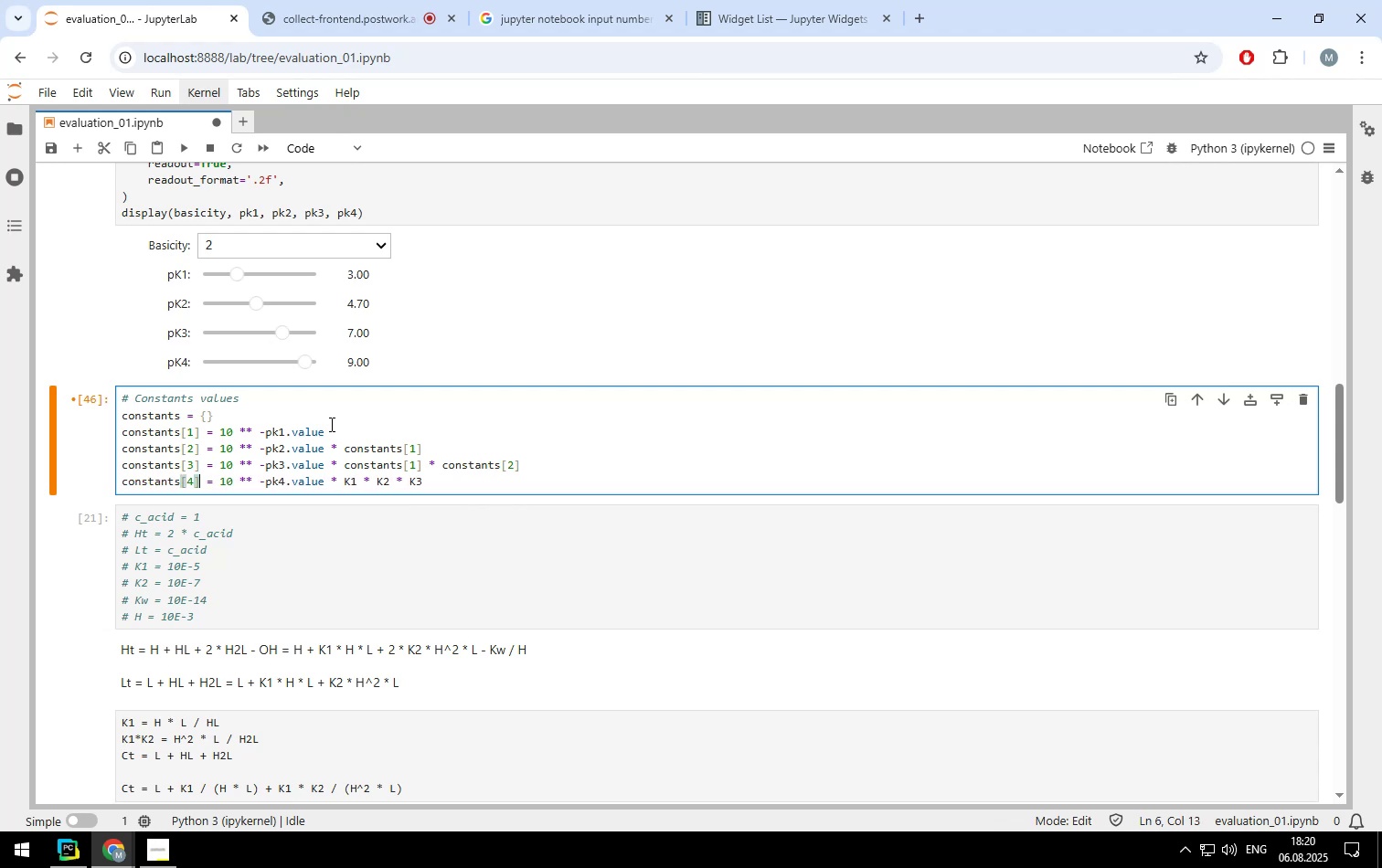 
key(ArrowRight)
 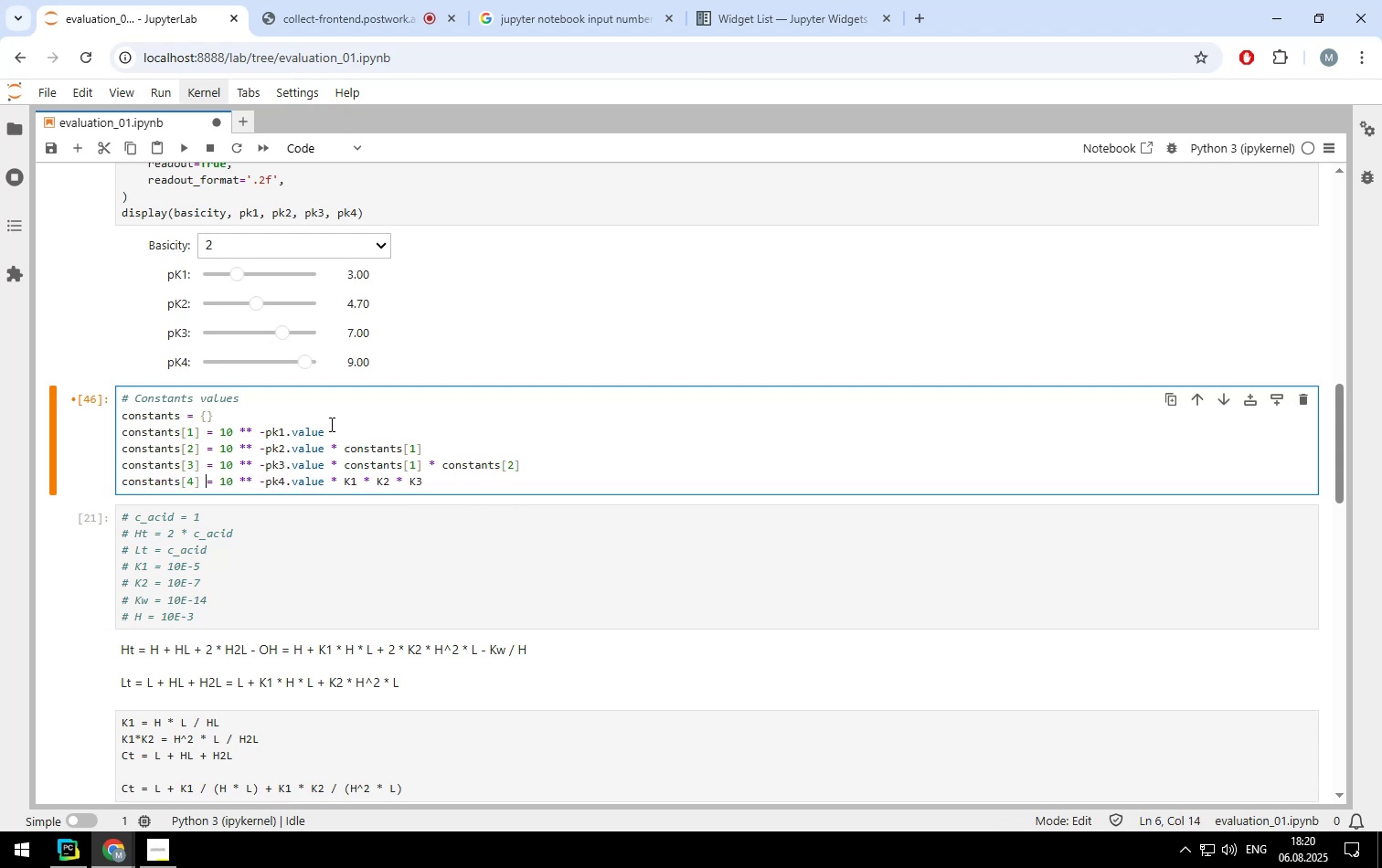 
key(ArrowRight)
 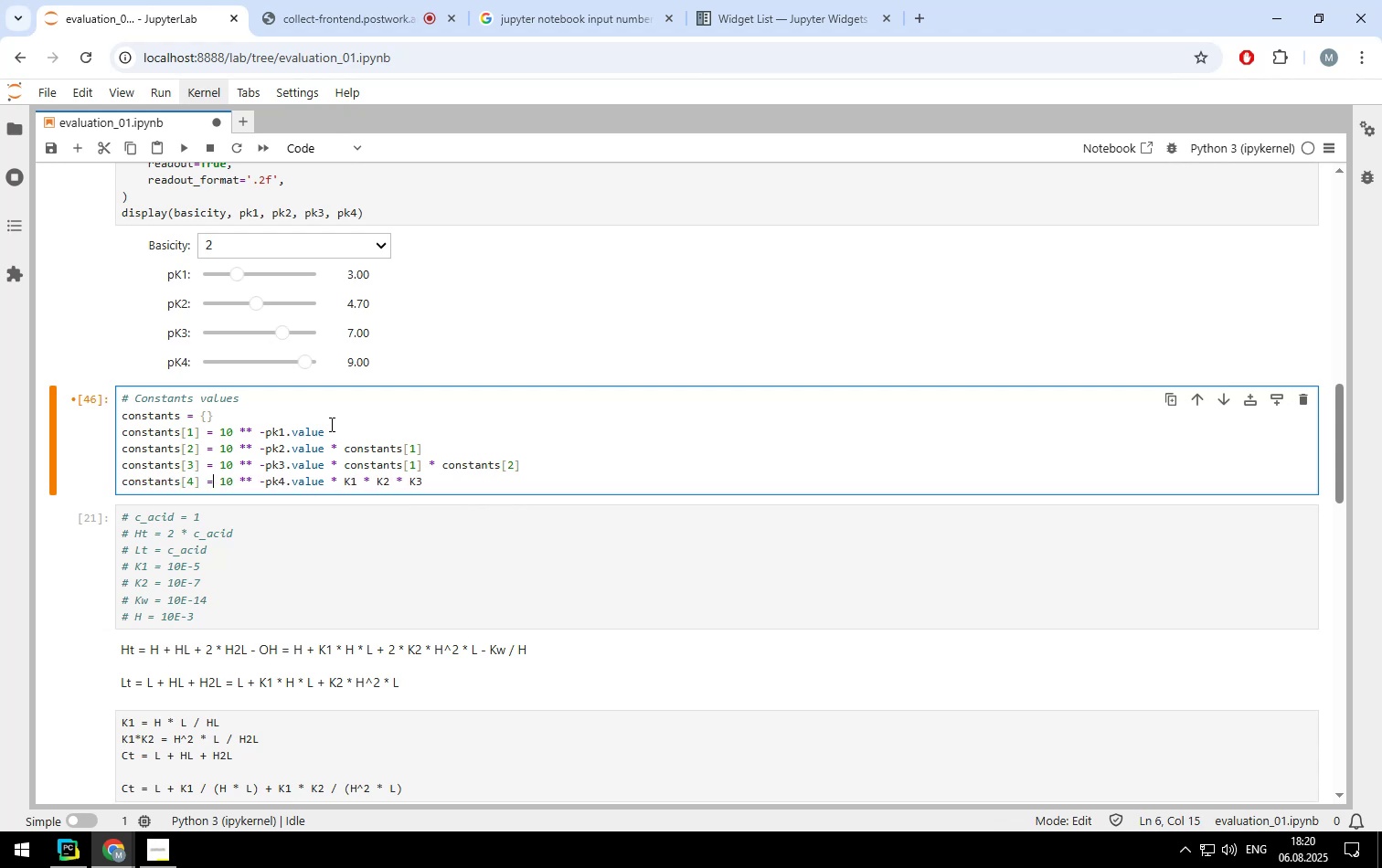 
key(ArrowRight)
 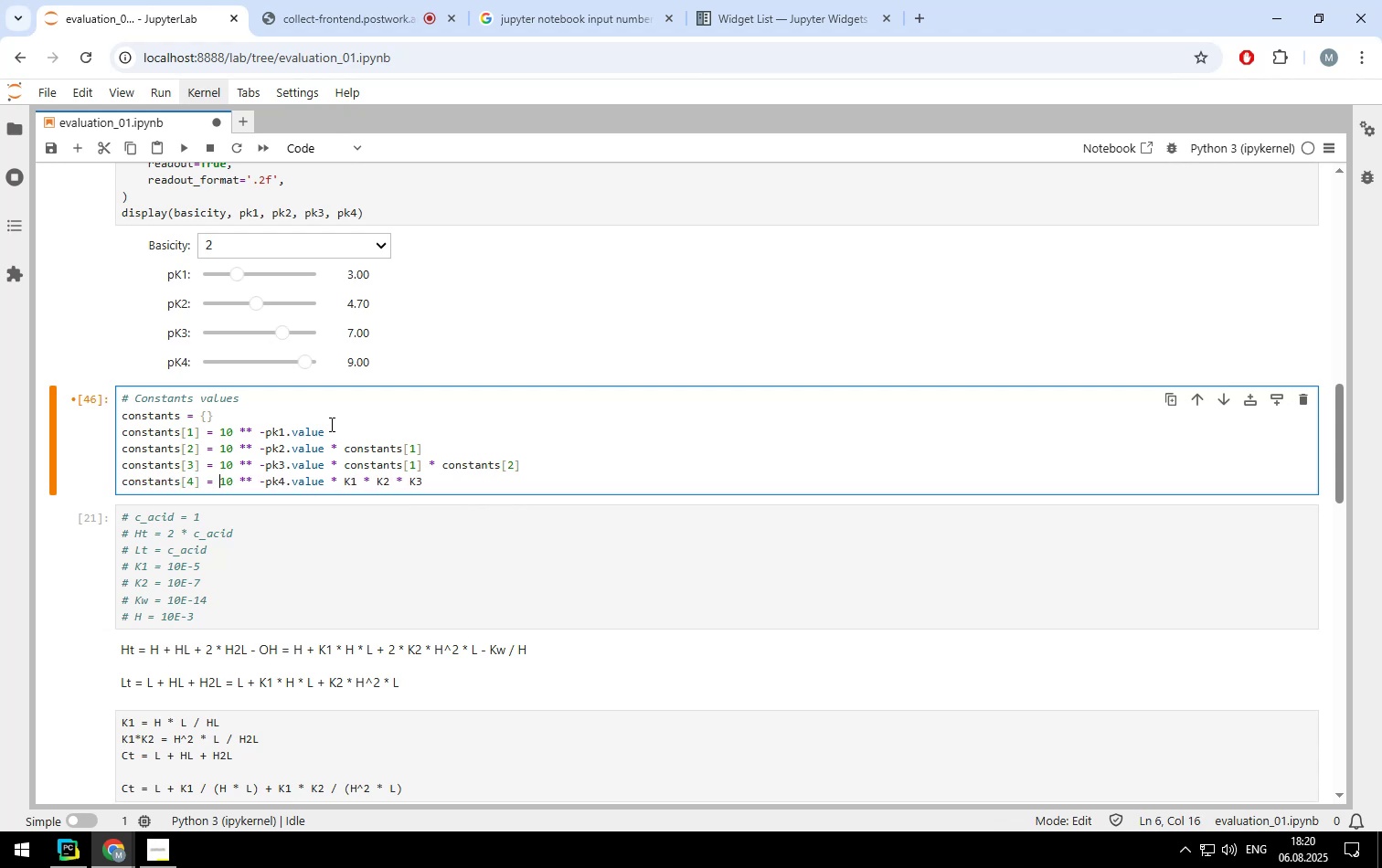 
key(ArrowRight)
 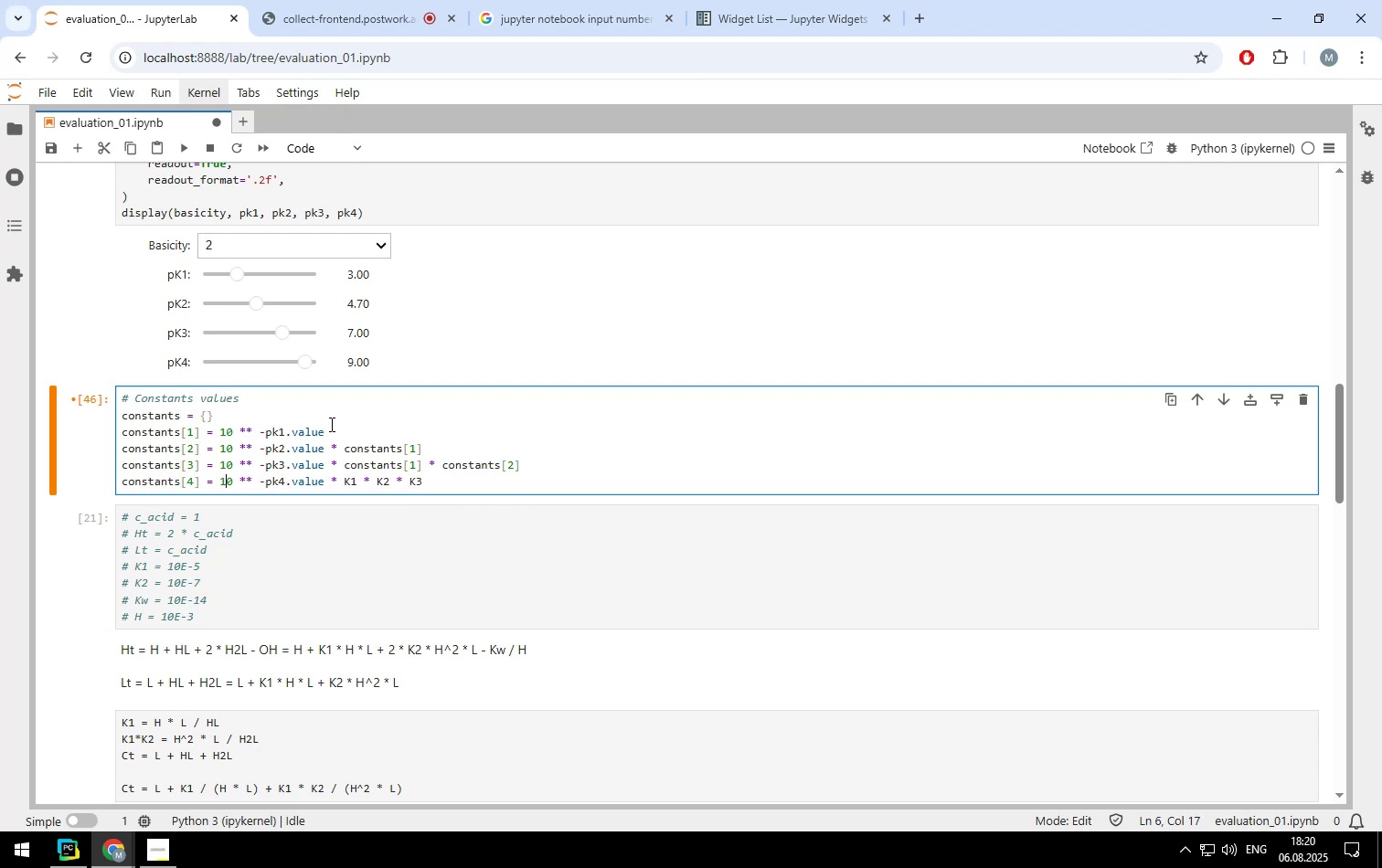 
key(ArrowRight)
 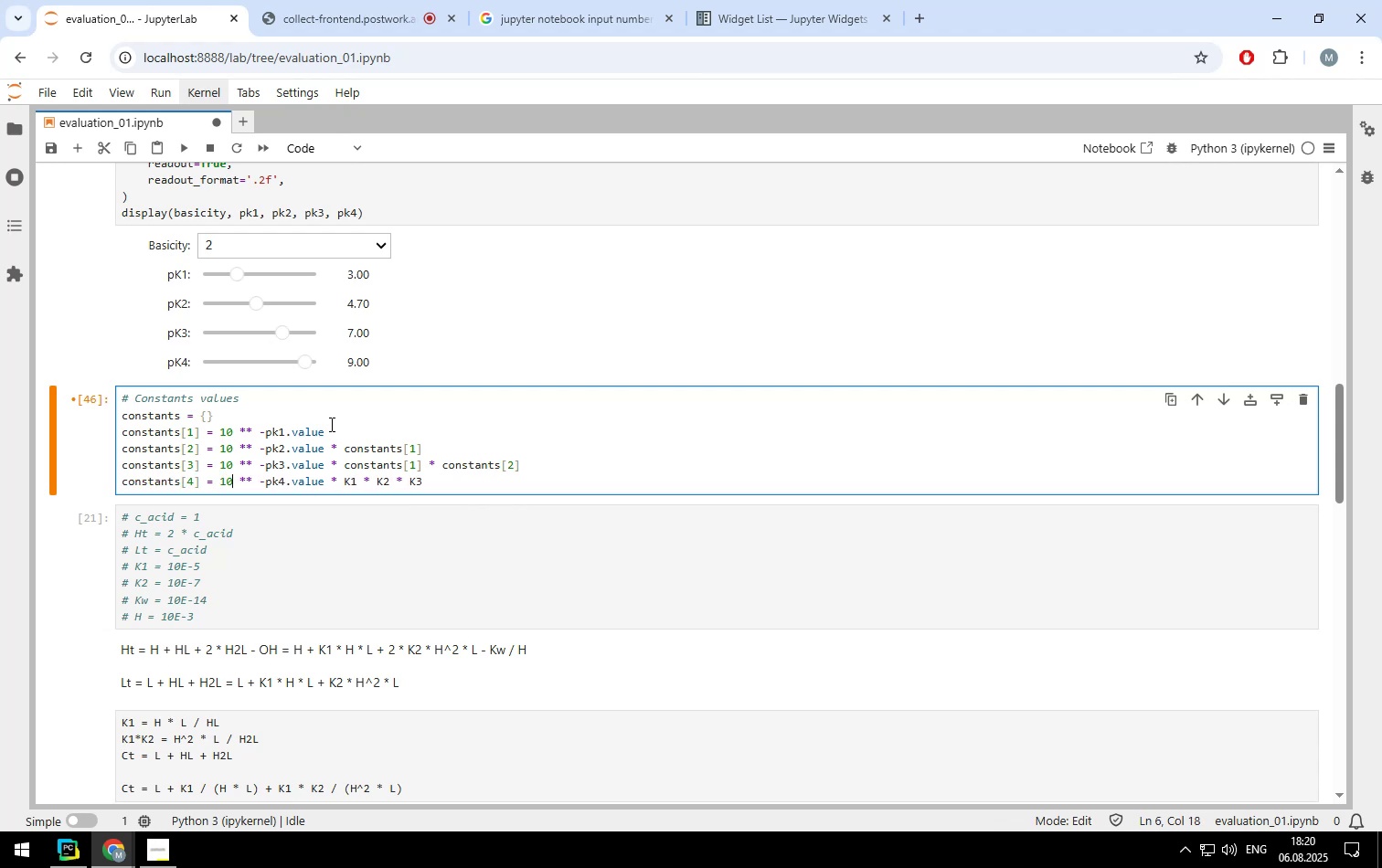 
hold_key(key=ArrowRight, duration=1.51)
 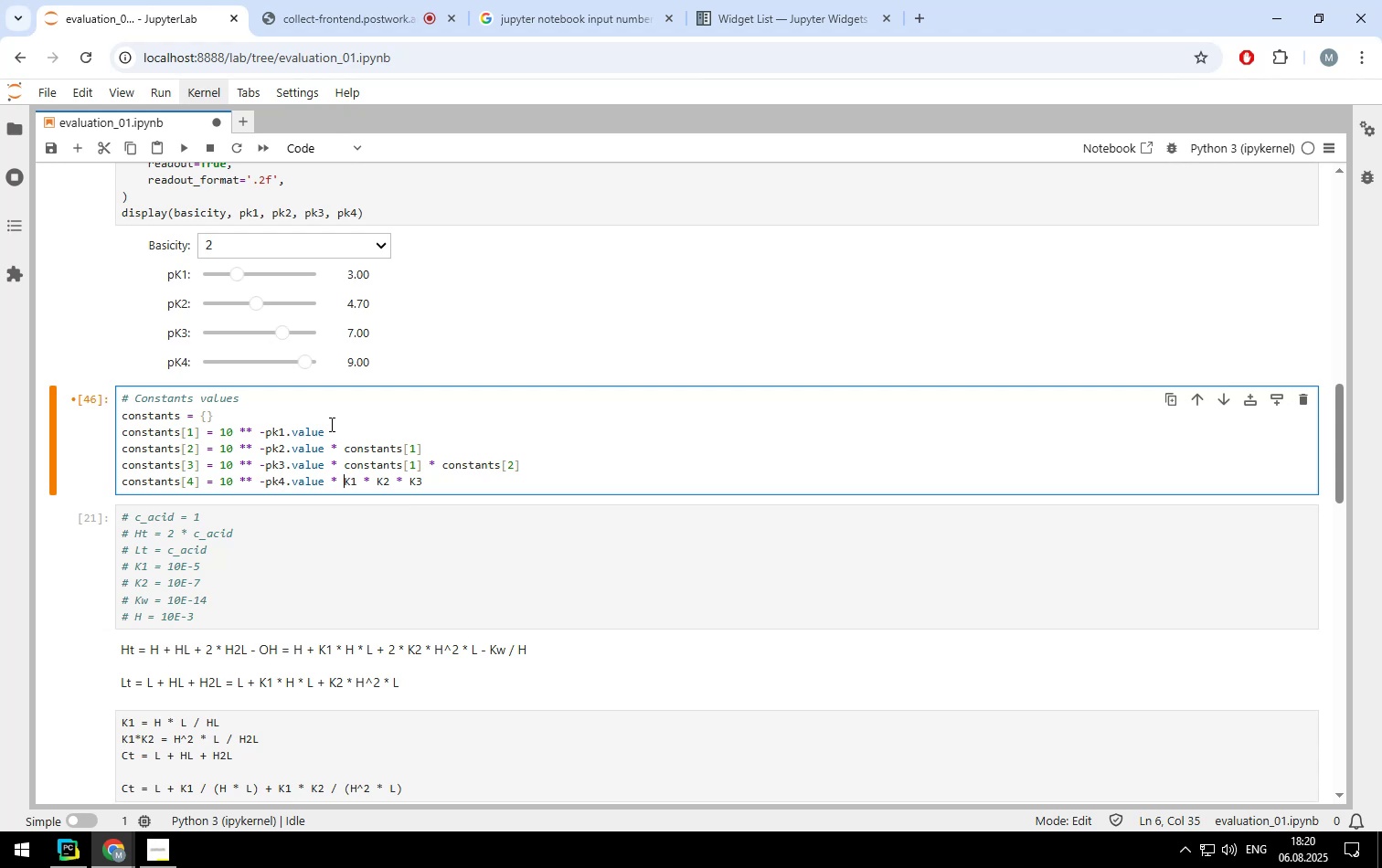 
hold_key(key=ArrowRight, duration=0.31)
 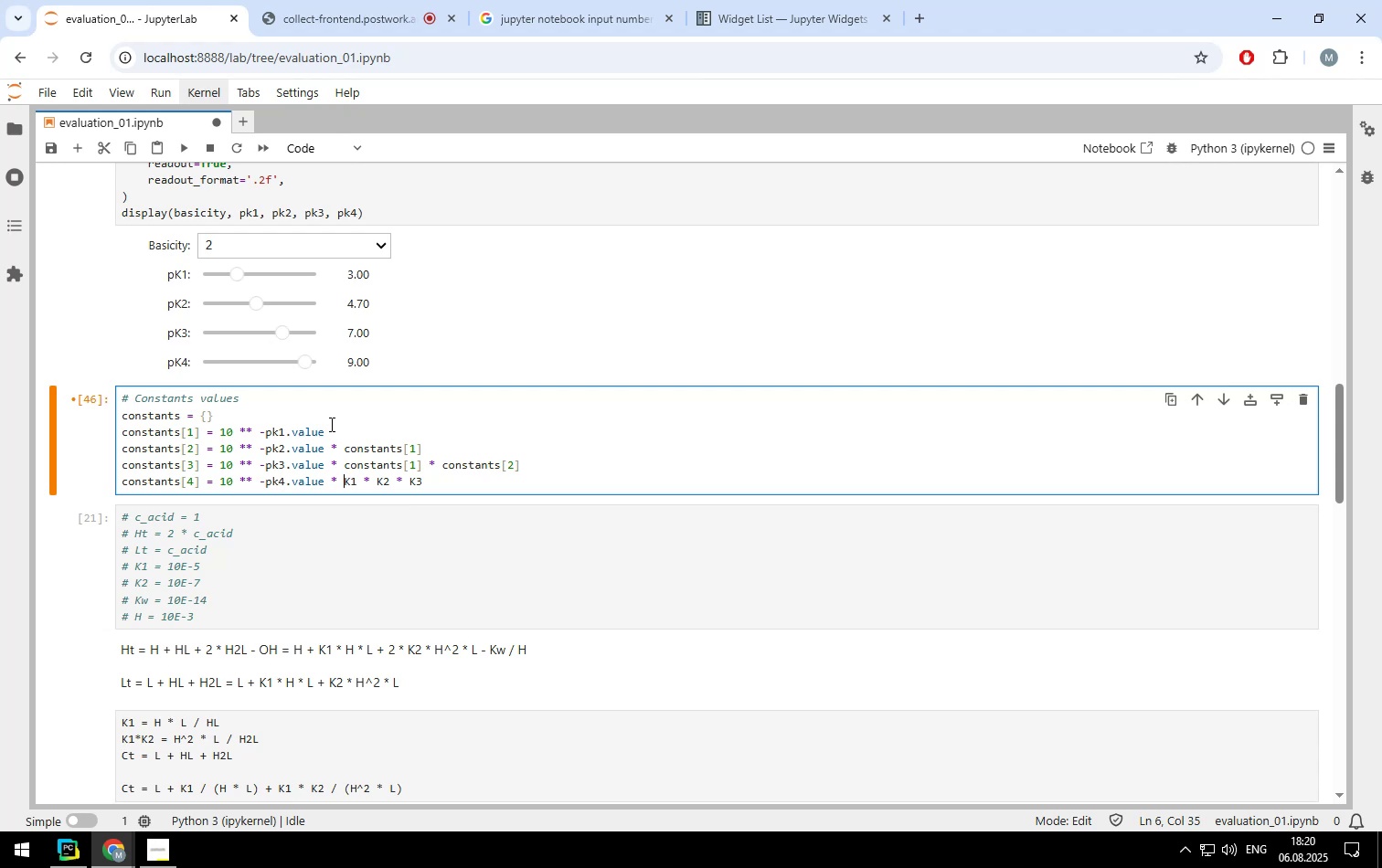 
key(Shift+ArrowRight)
 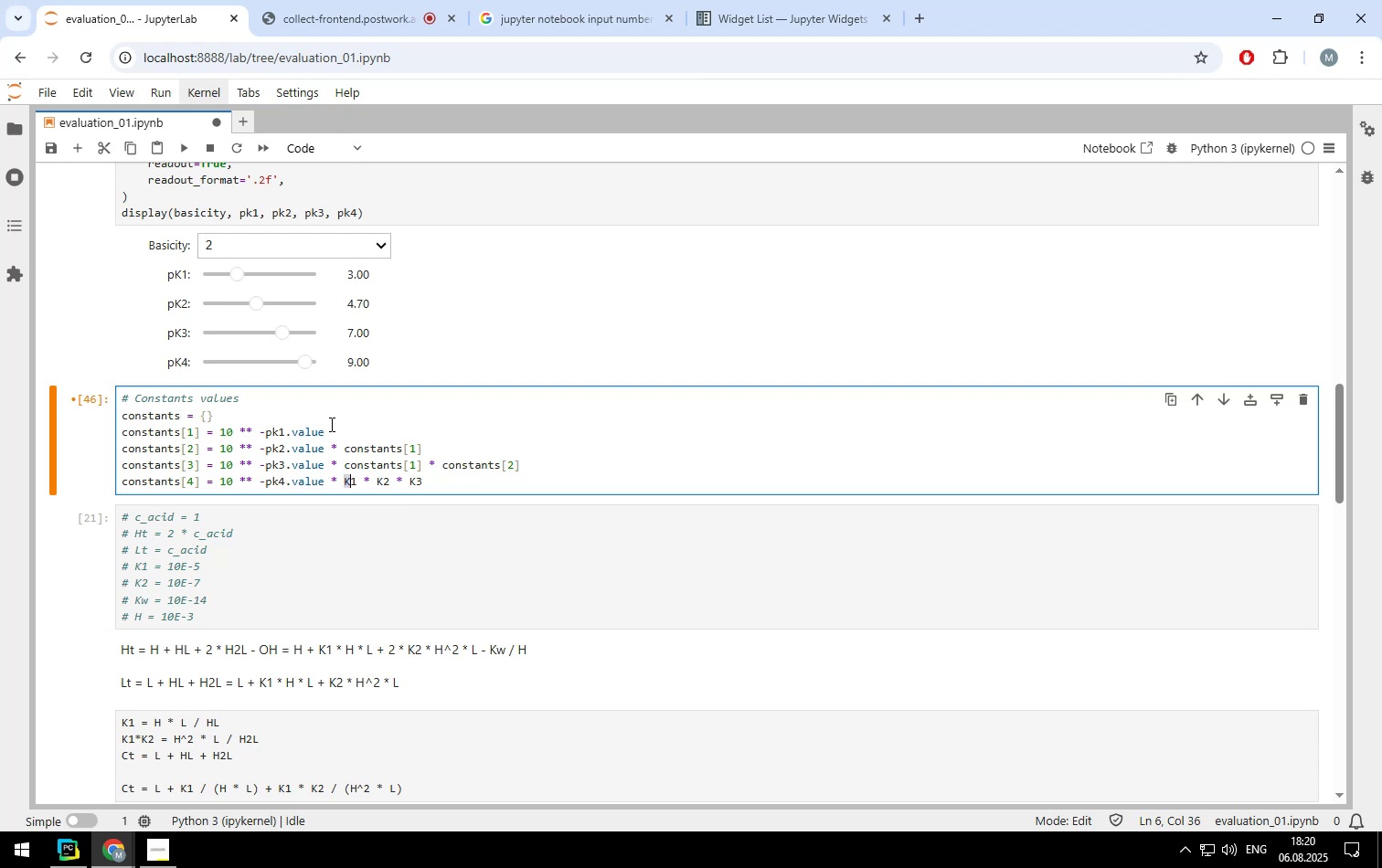 
key(Shift+ArrowRight)
 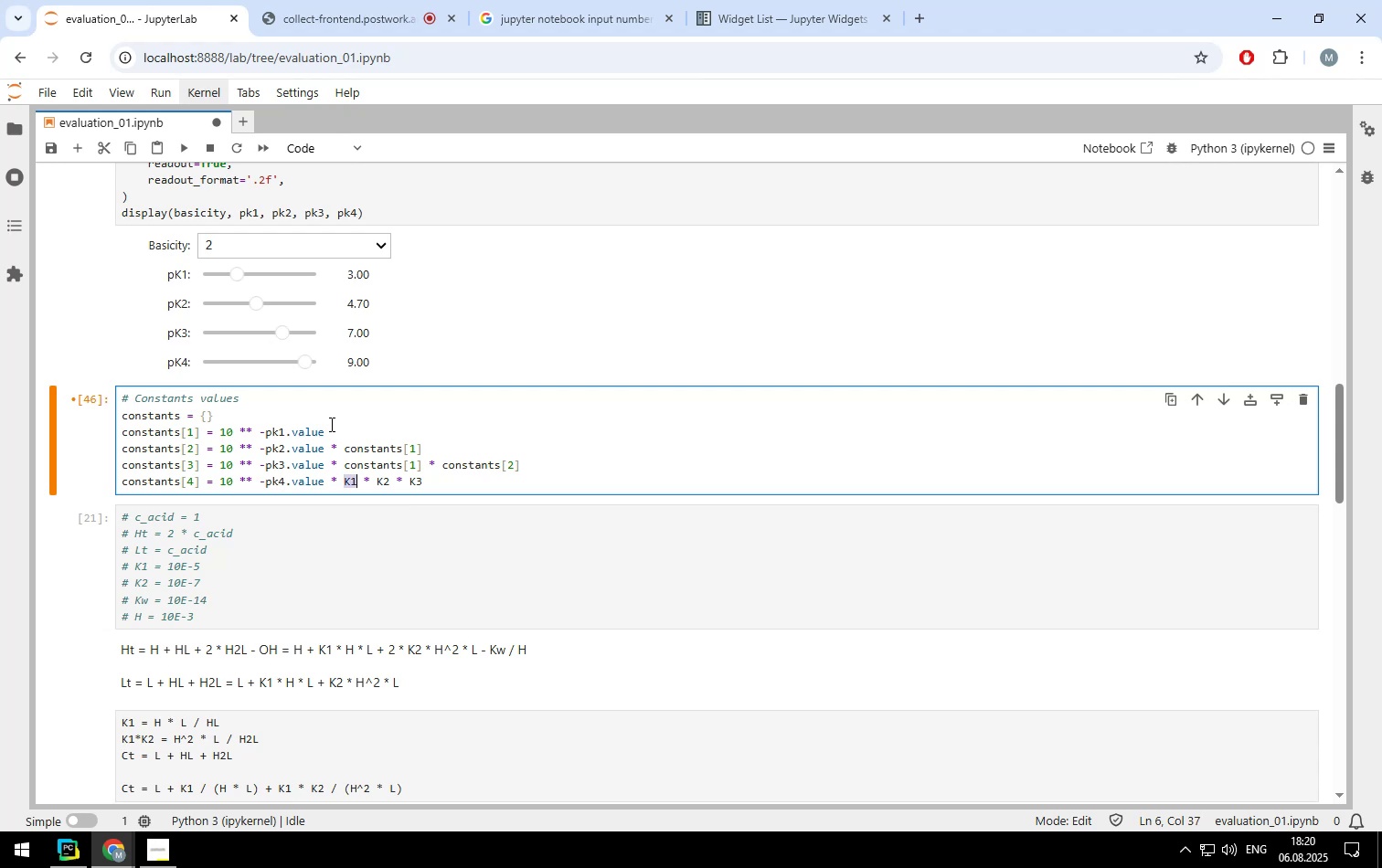 
type(constants[1])
 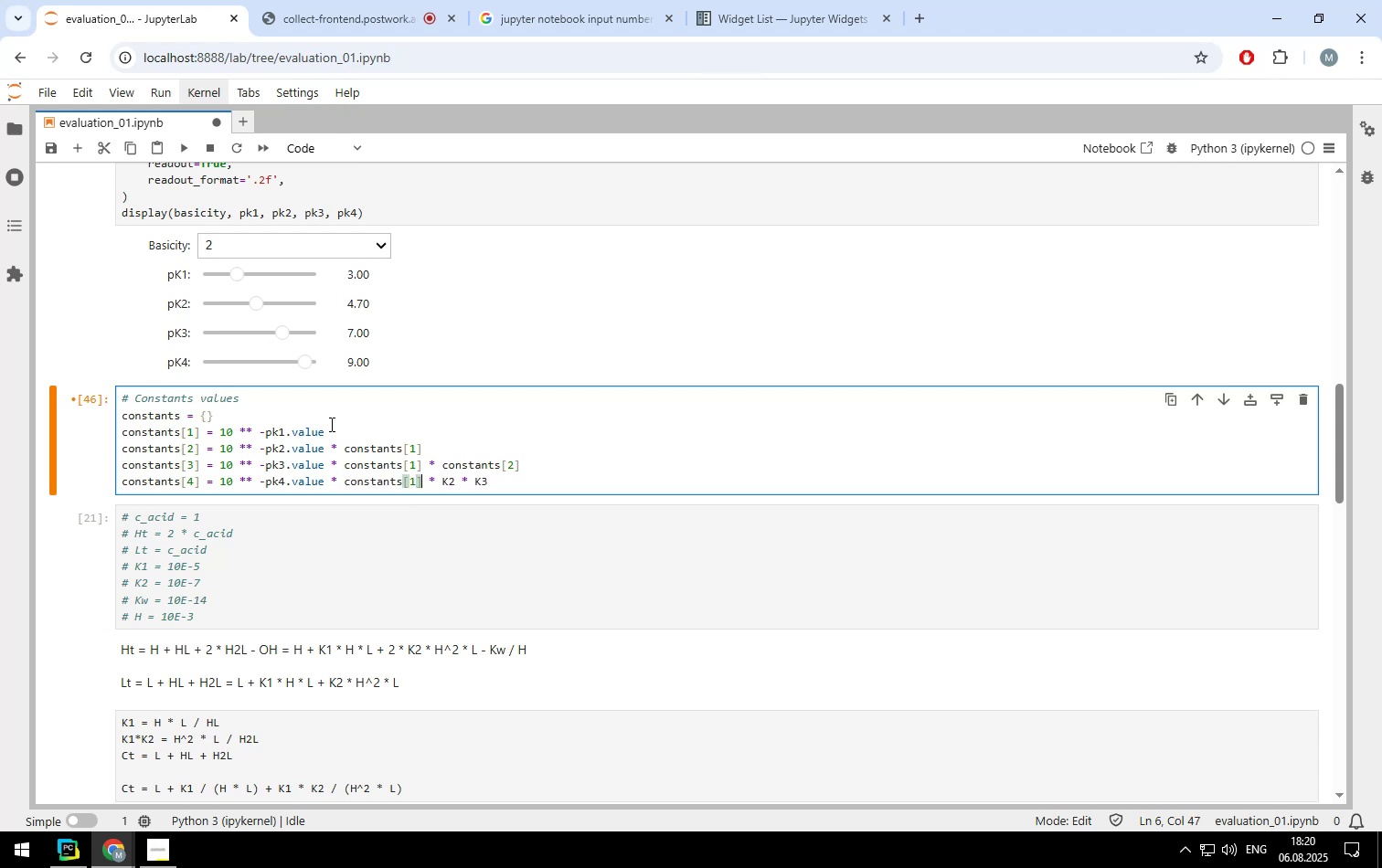 
key(ArrowRight)
 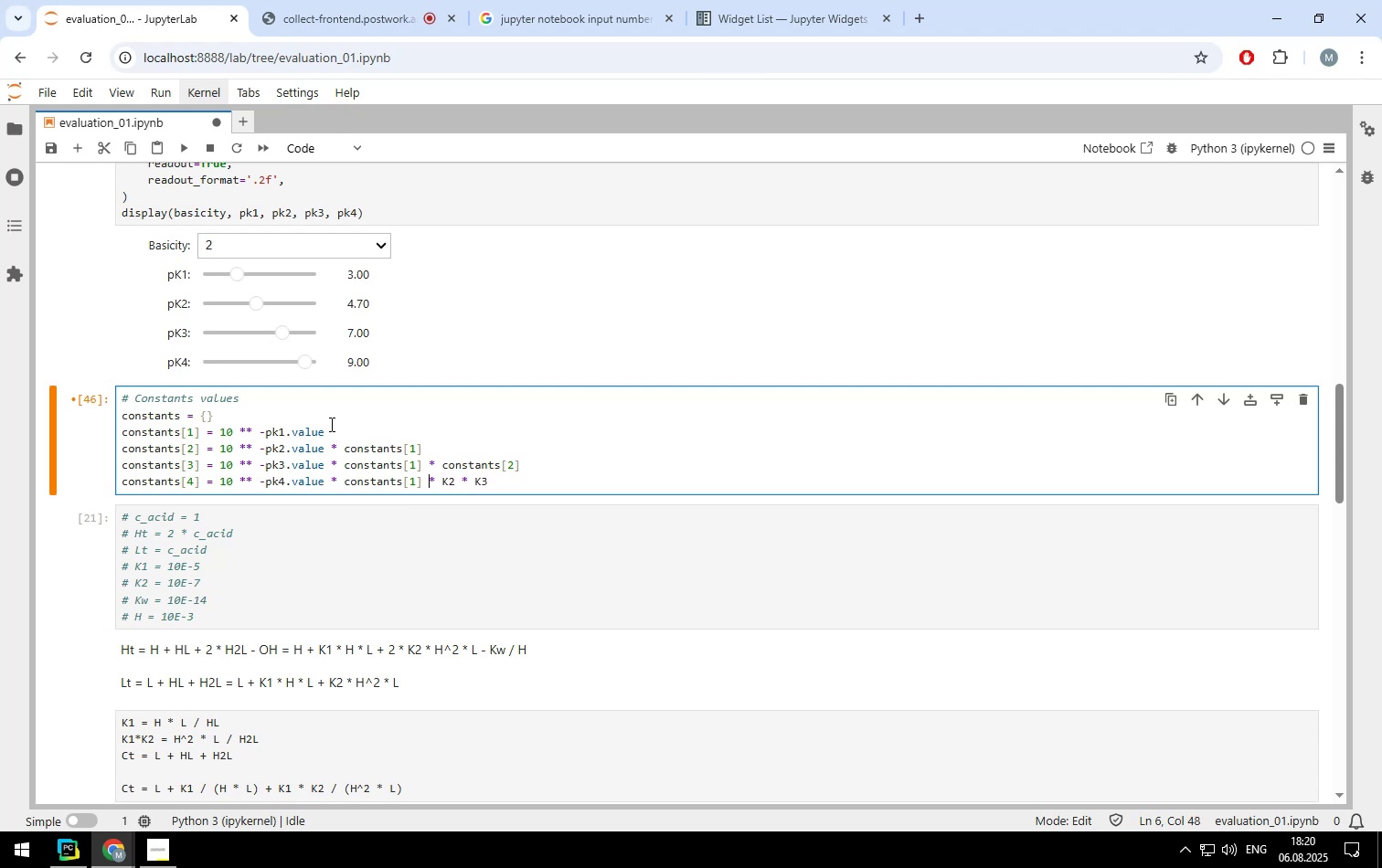 
key(ArrowRight)
 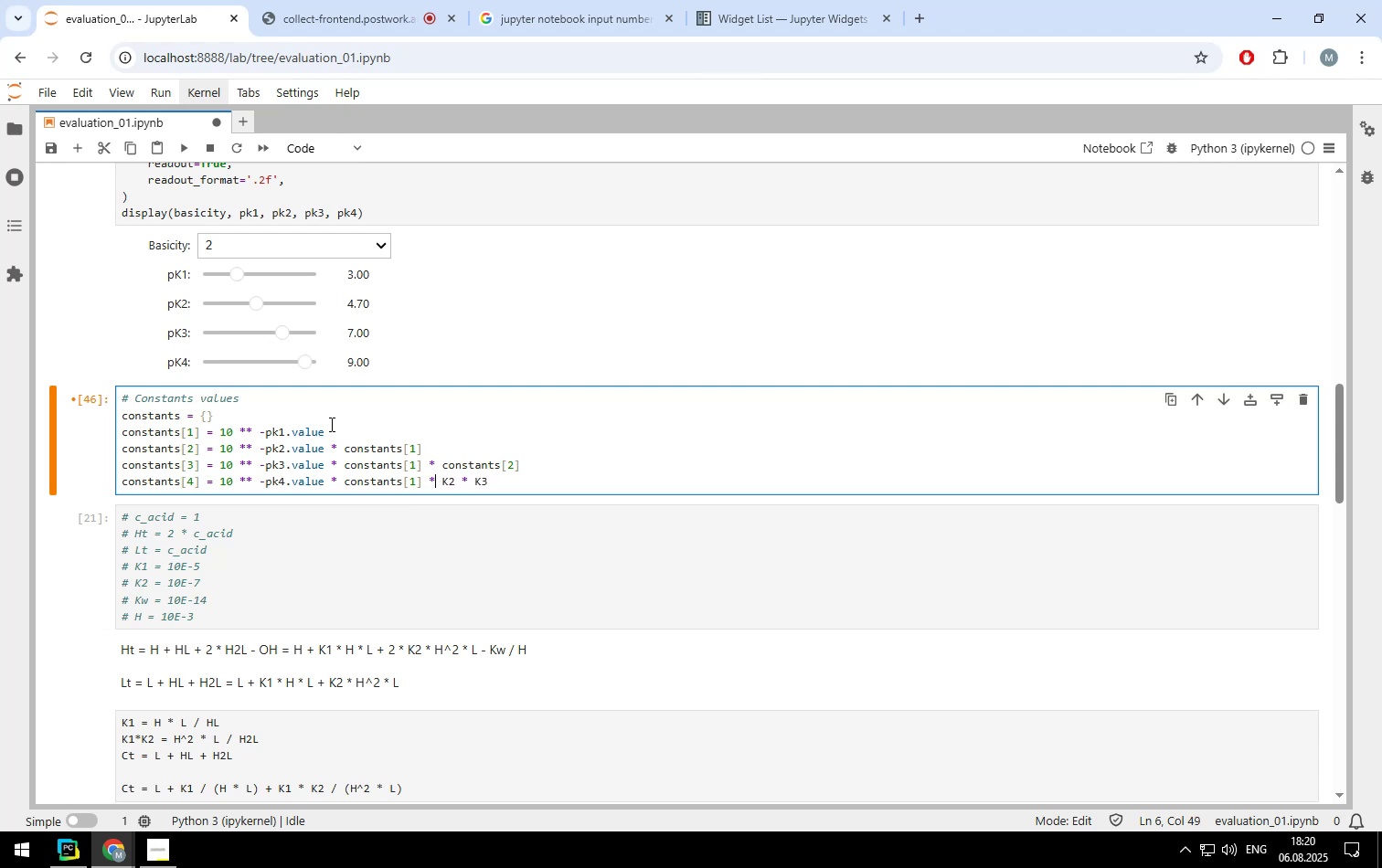 
key(ArrowRight)
 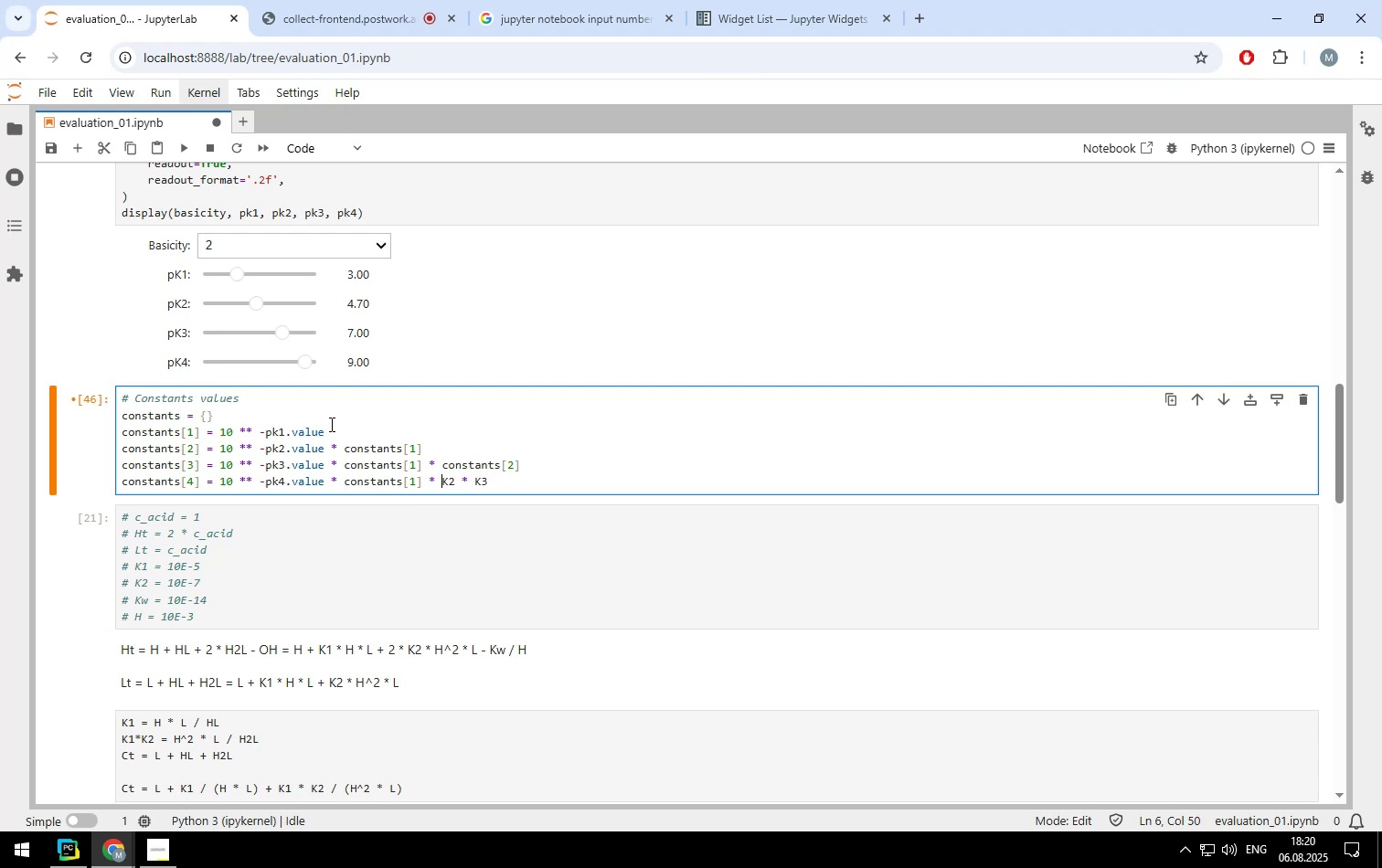 
key(Shift+ArrowRight)
 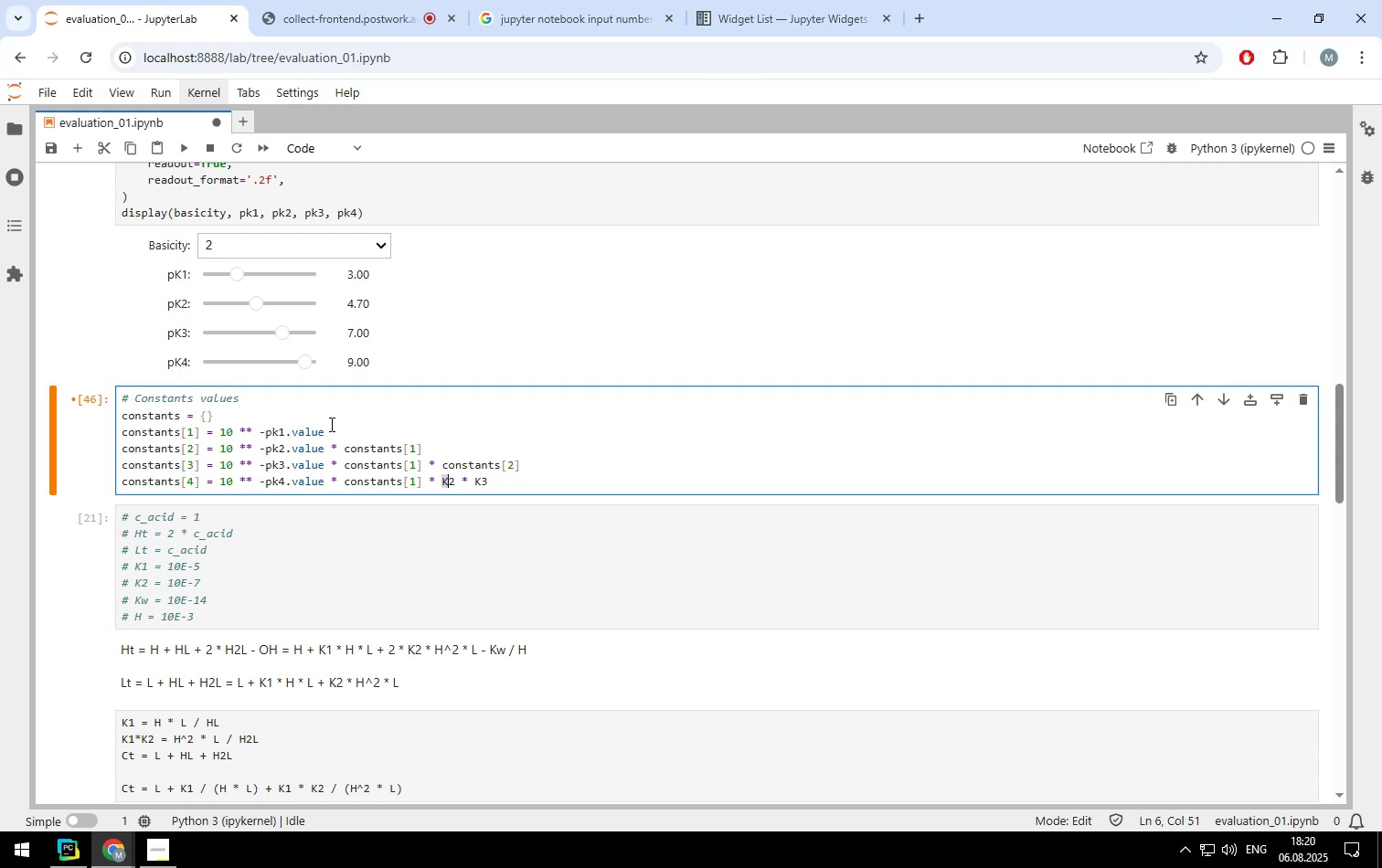 
key(Shift+ArrowRight)
 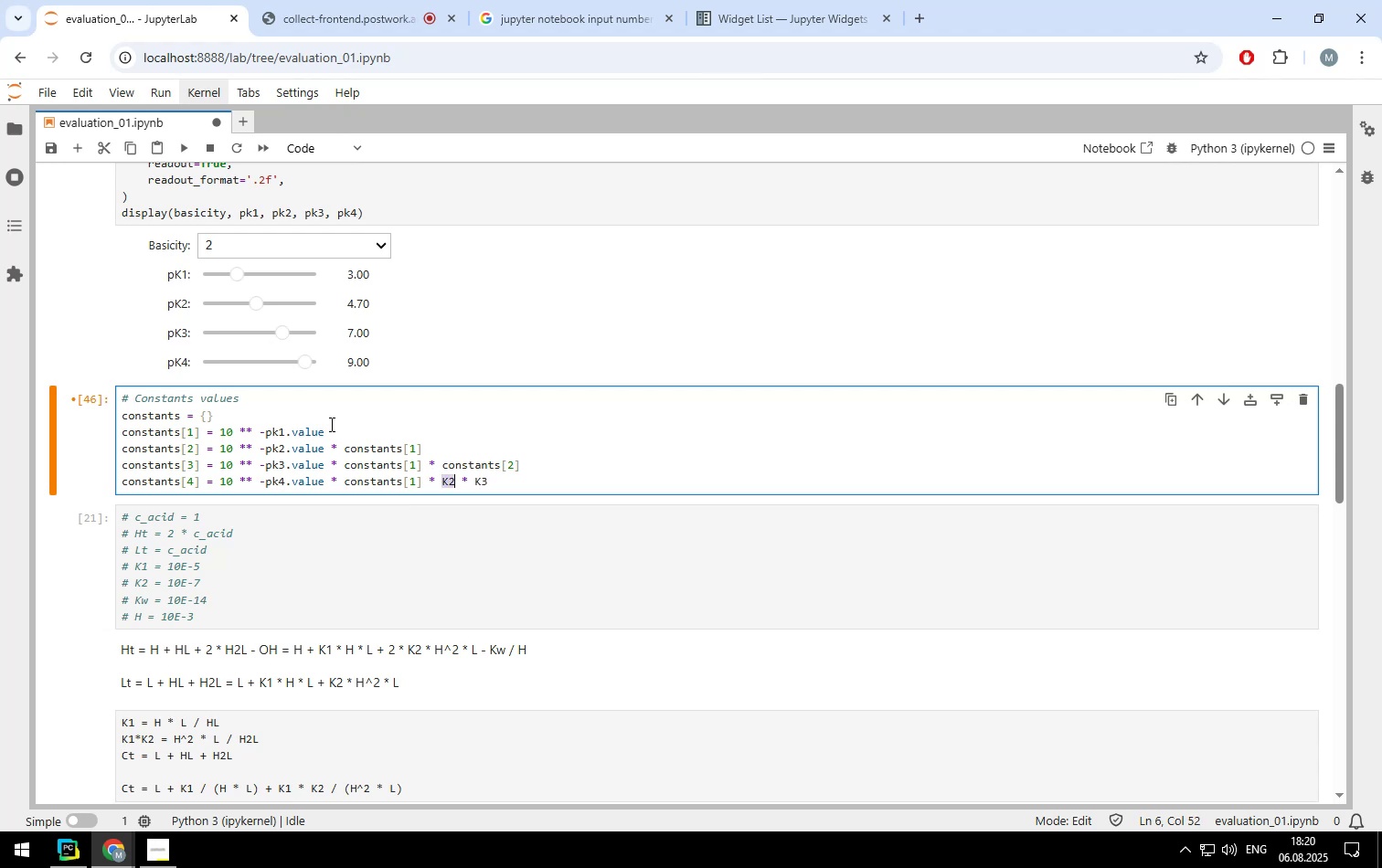 
type(constants[2)
 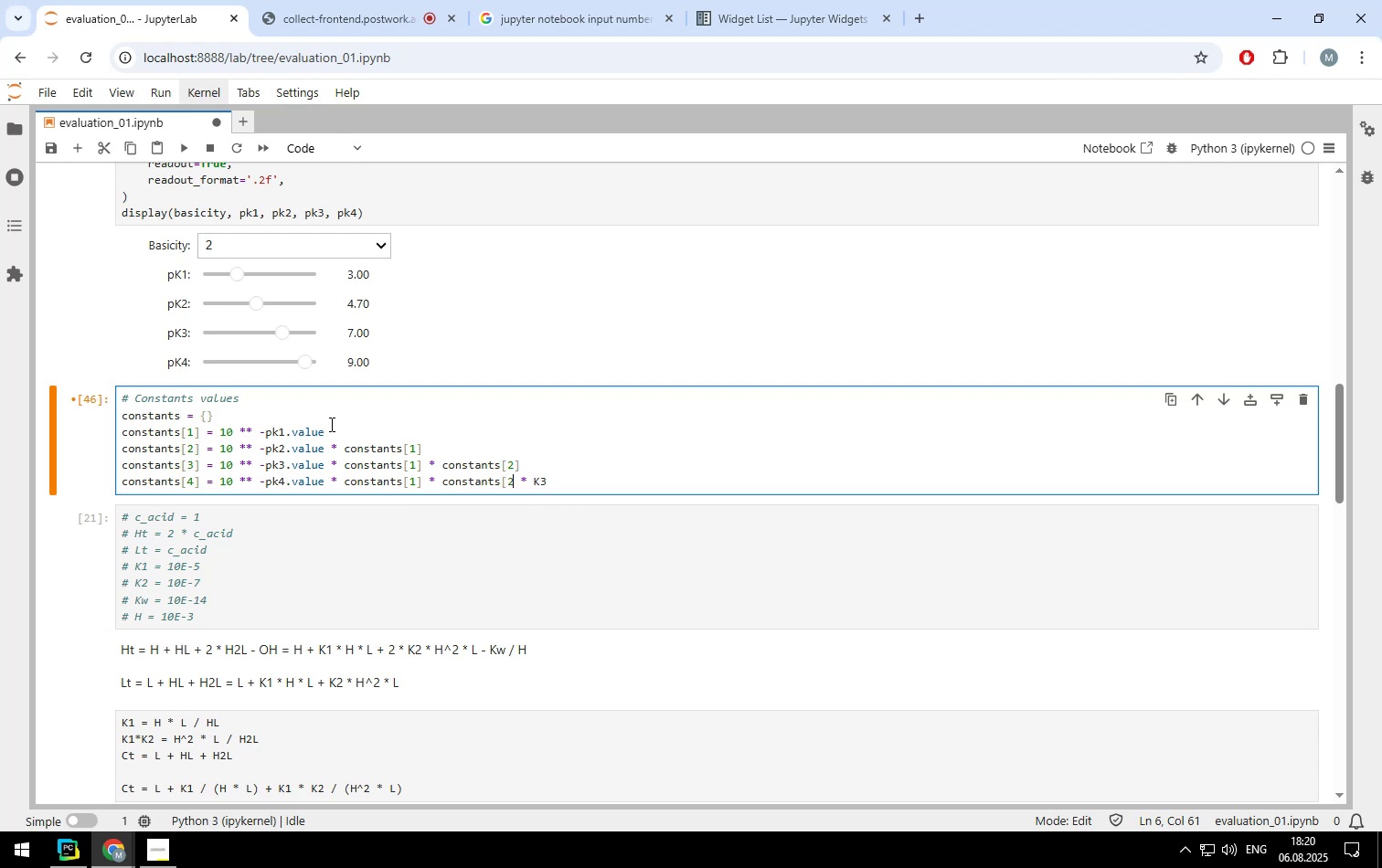 
key(ArrowRight)
 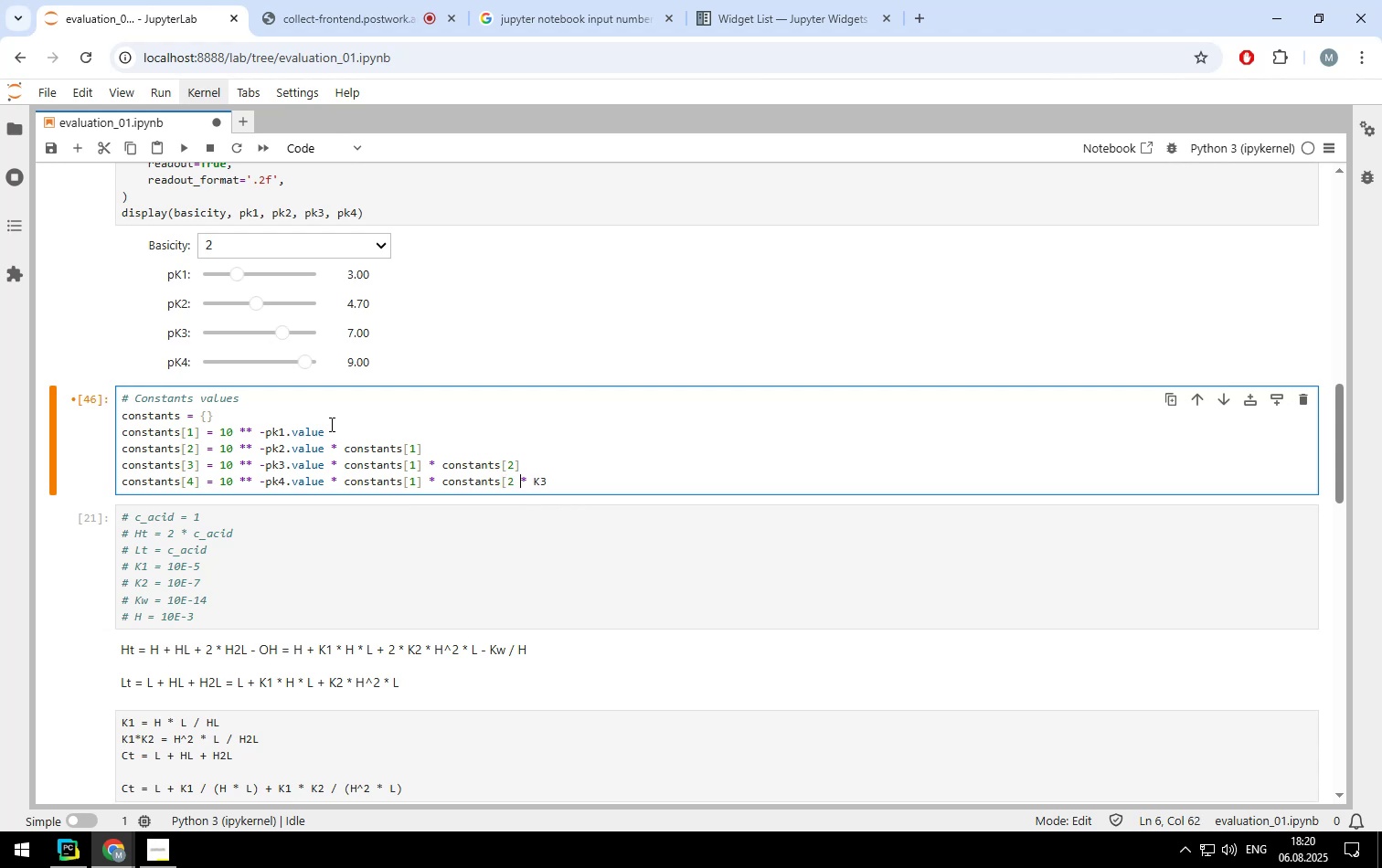 
key(ArrowLeft)
 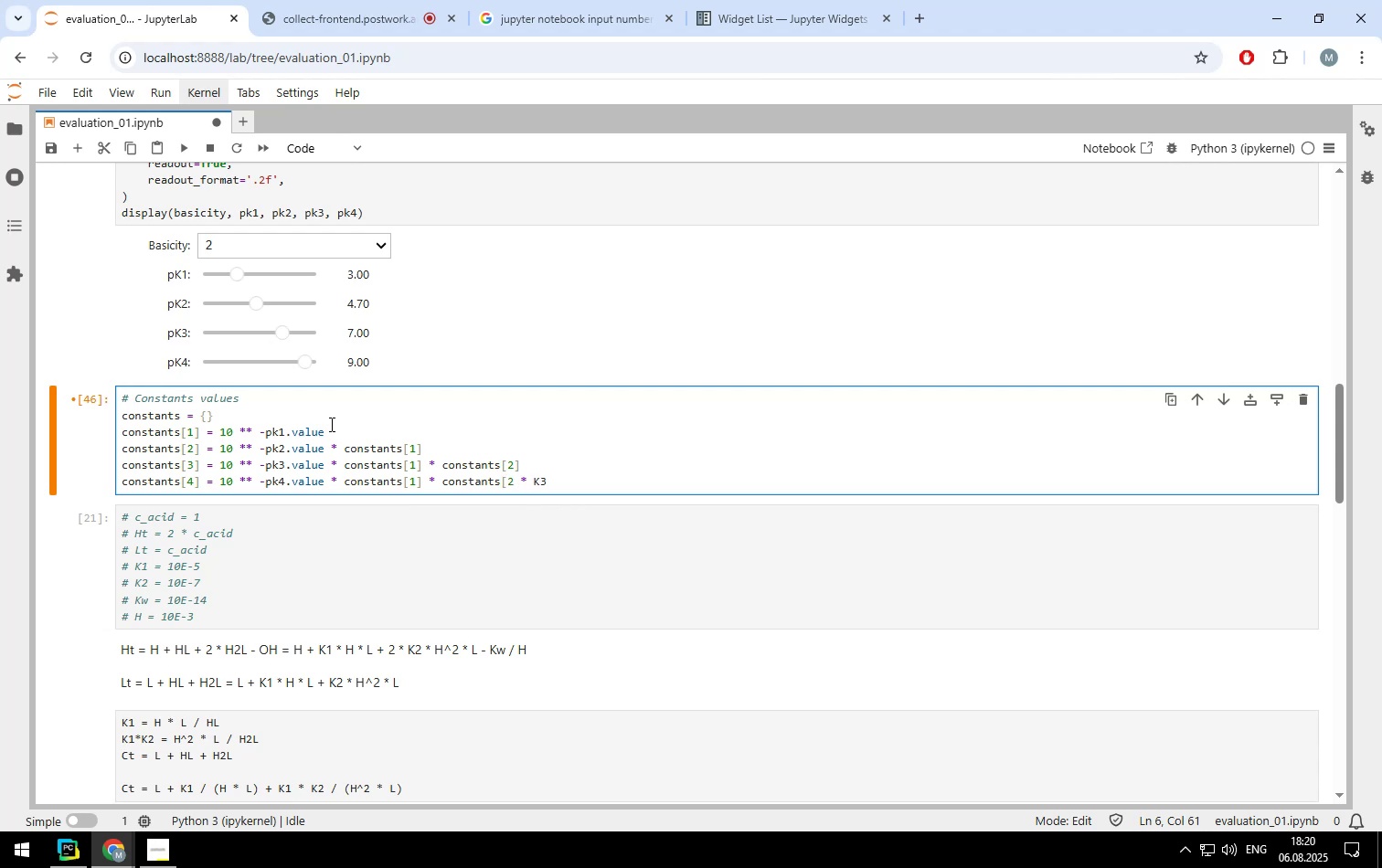 
key(BracketRight)
 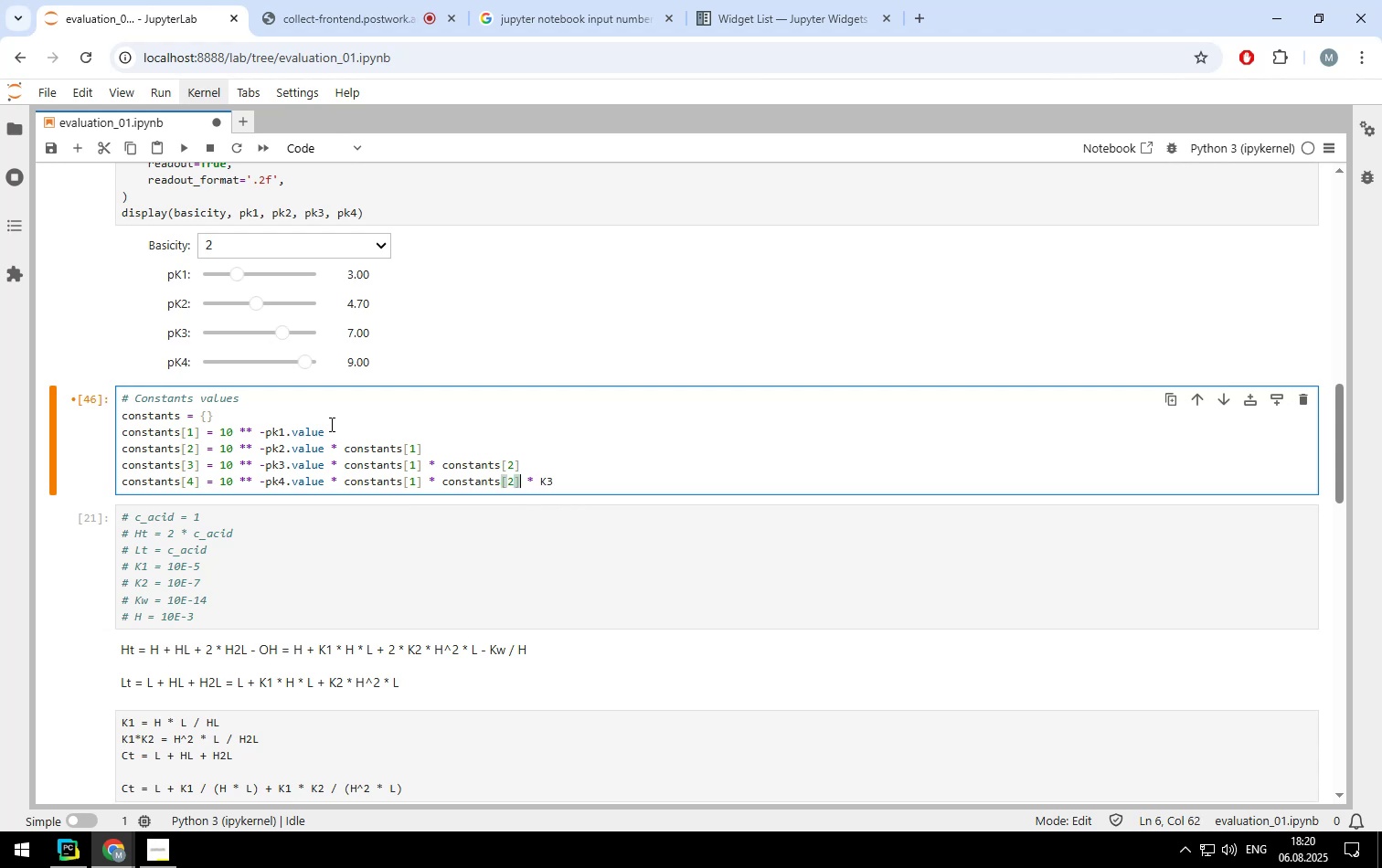 
key(ArrowRight)
 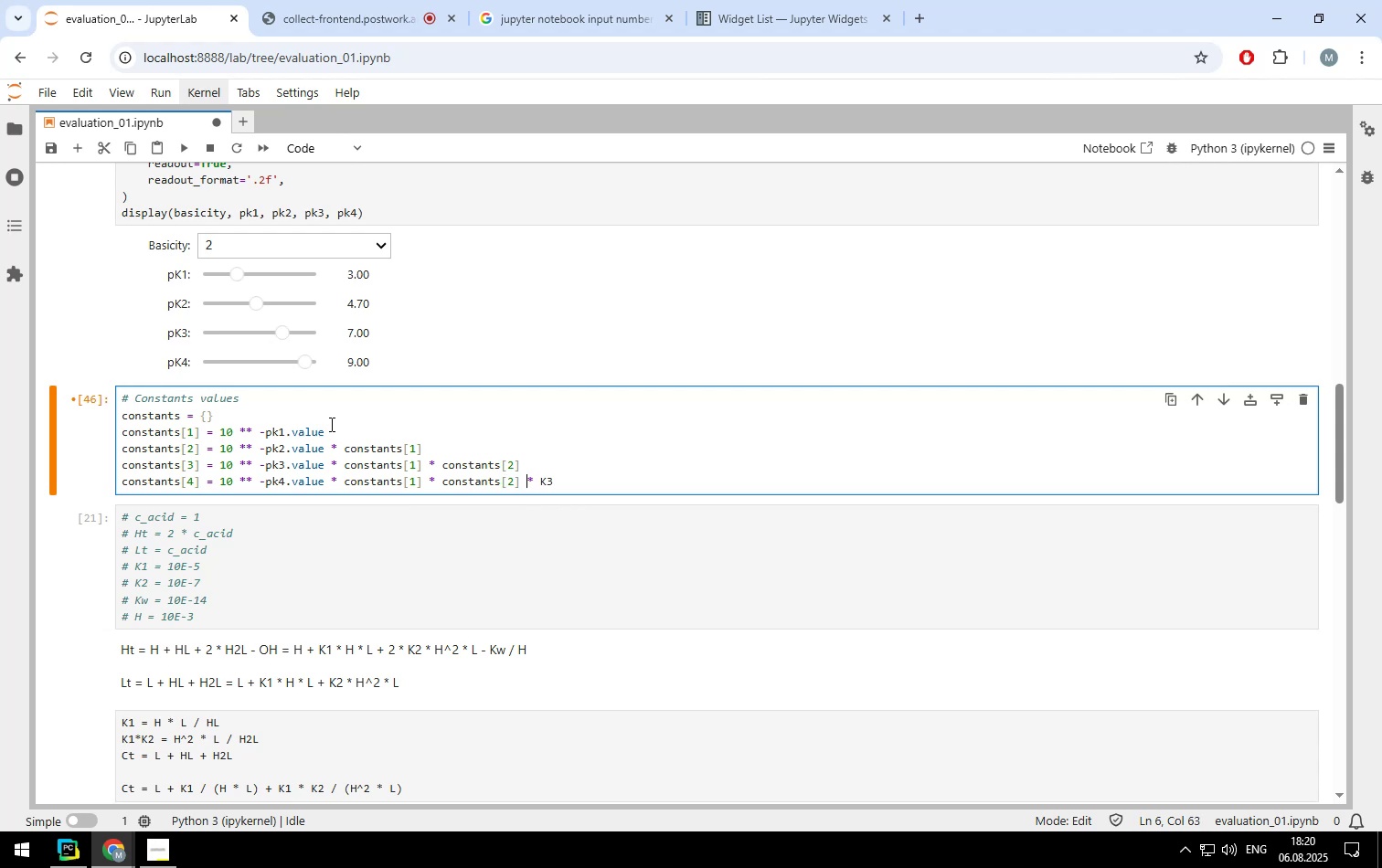 
key(ArrowRight)
 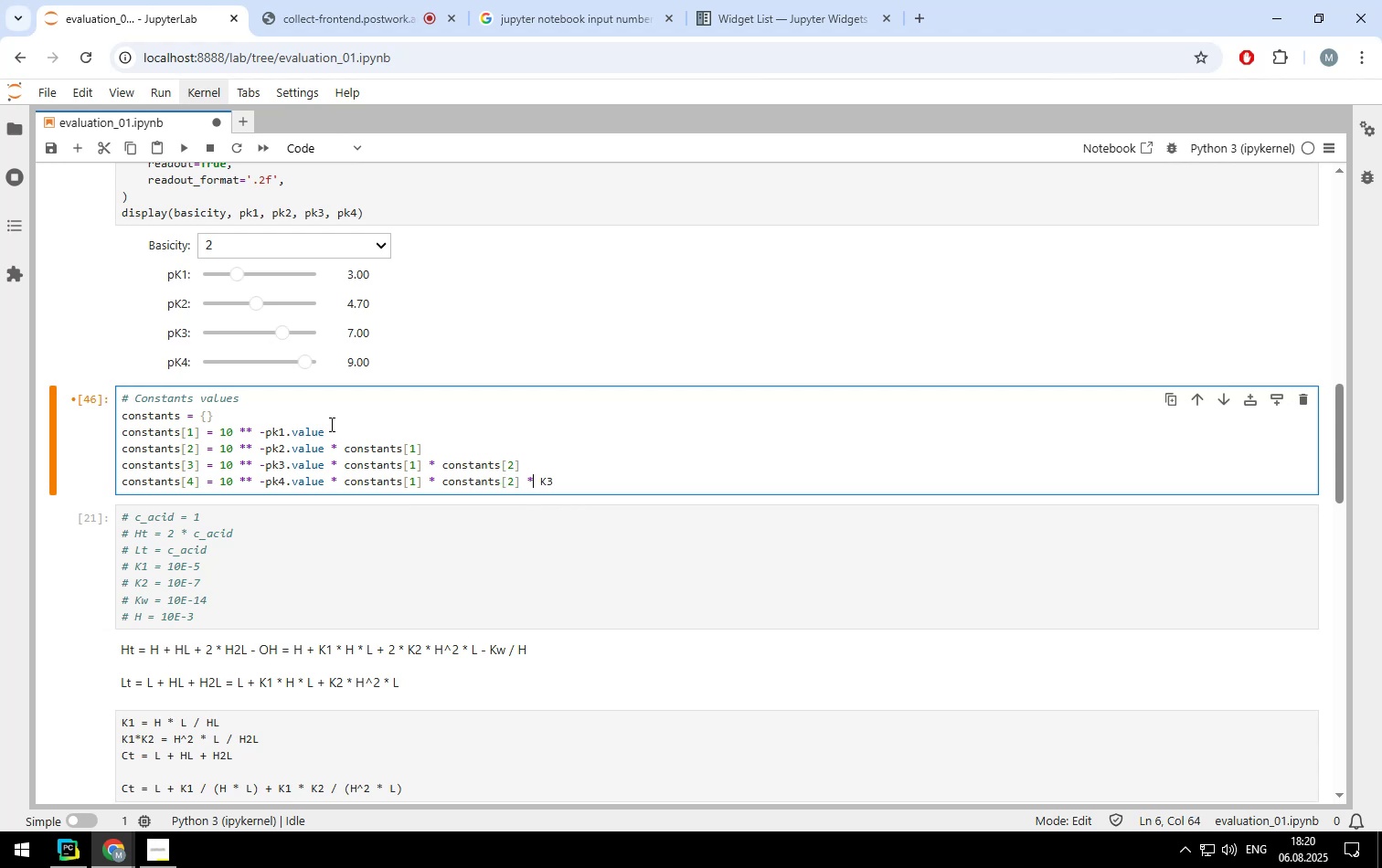 
key(ArrowRight)
 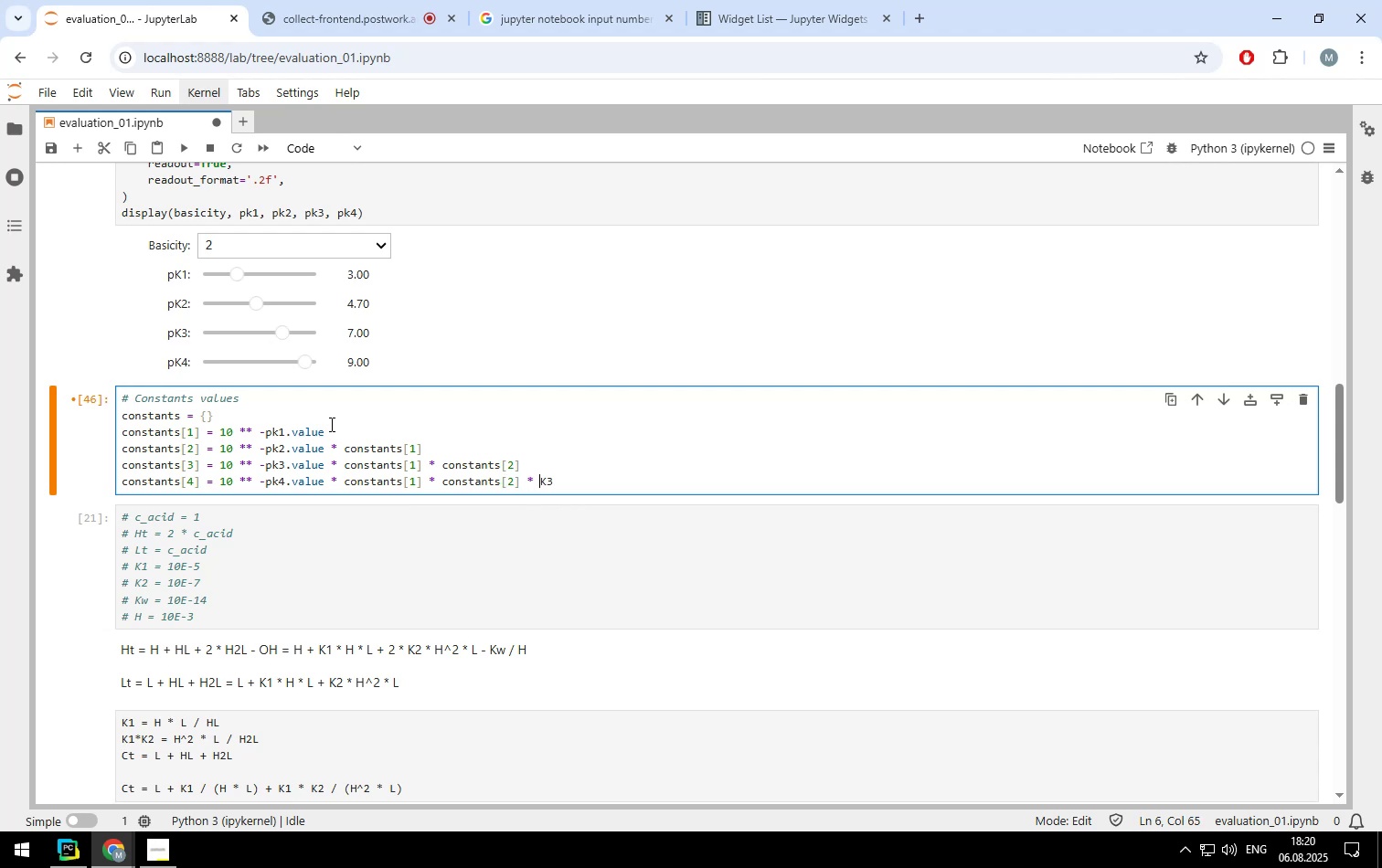 
key(Shift+ArrowRight)
 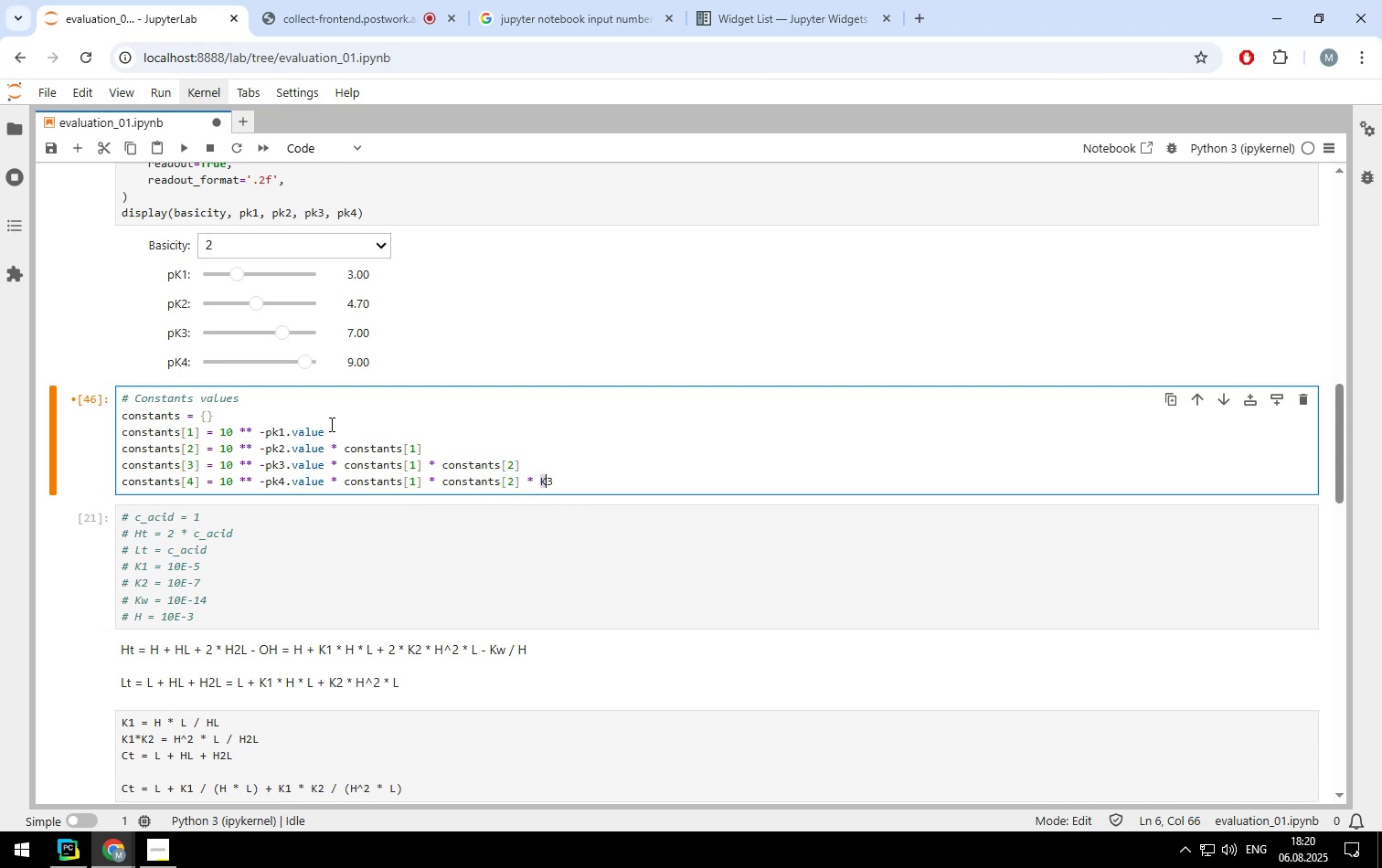 
key(Shift+ArrowRight)
 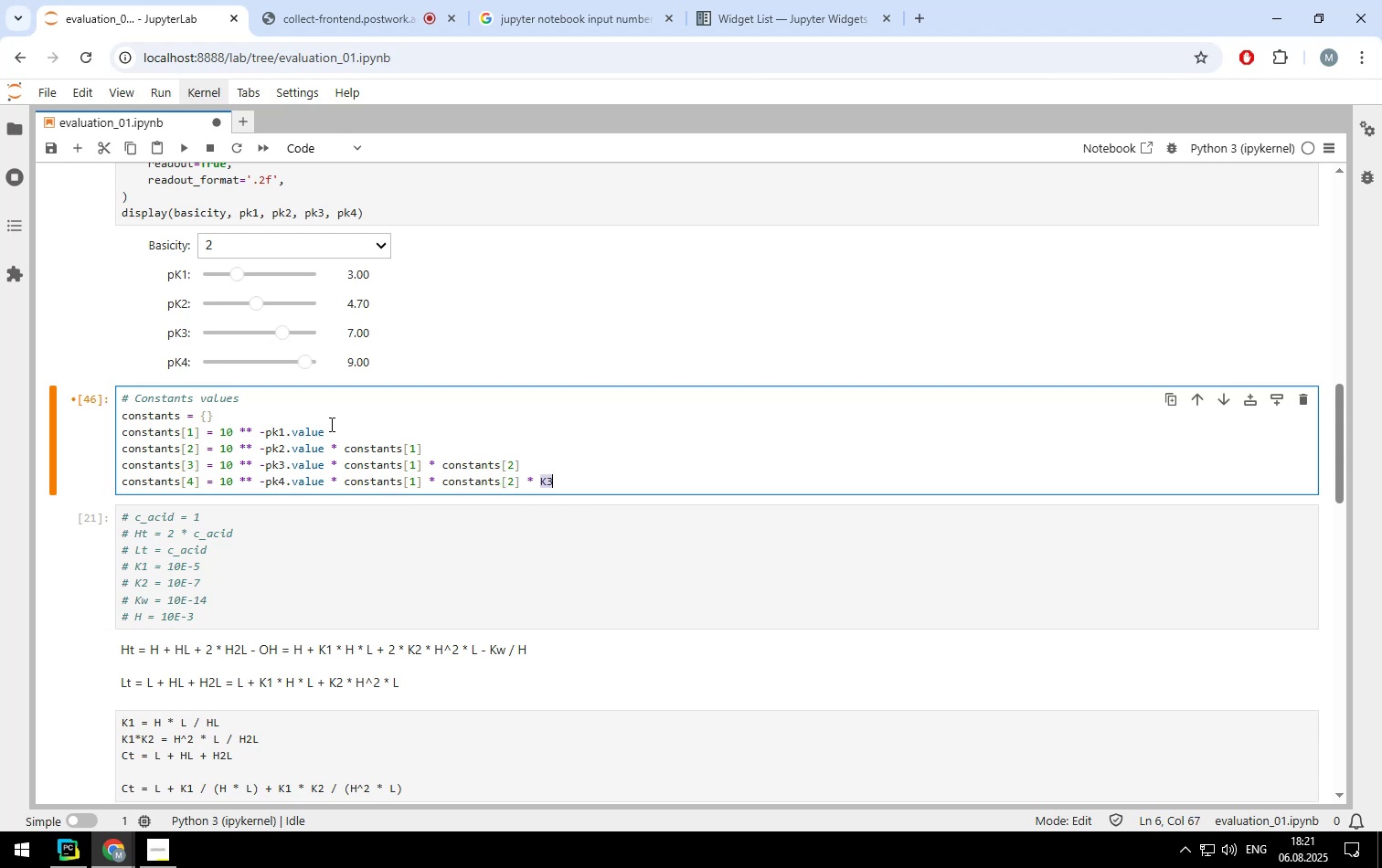 
type(constants[3])
 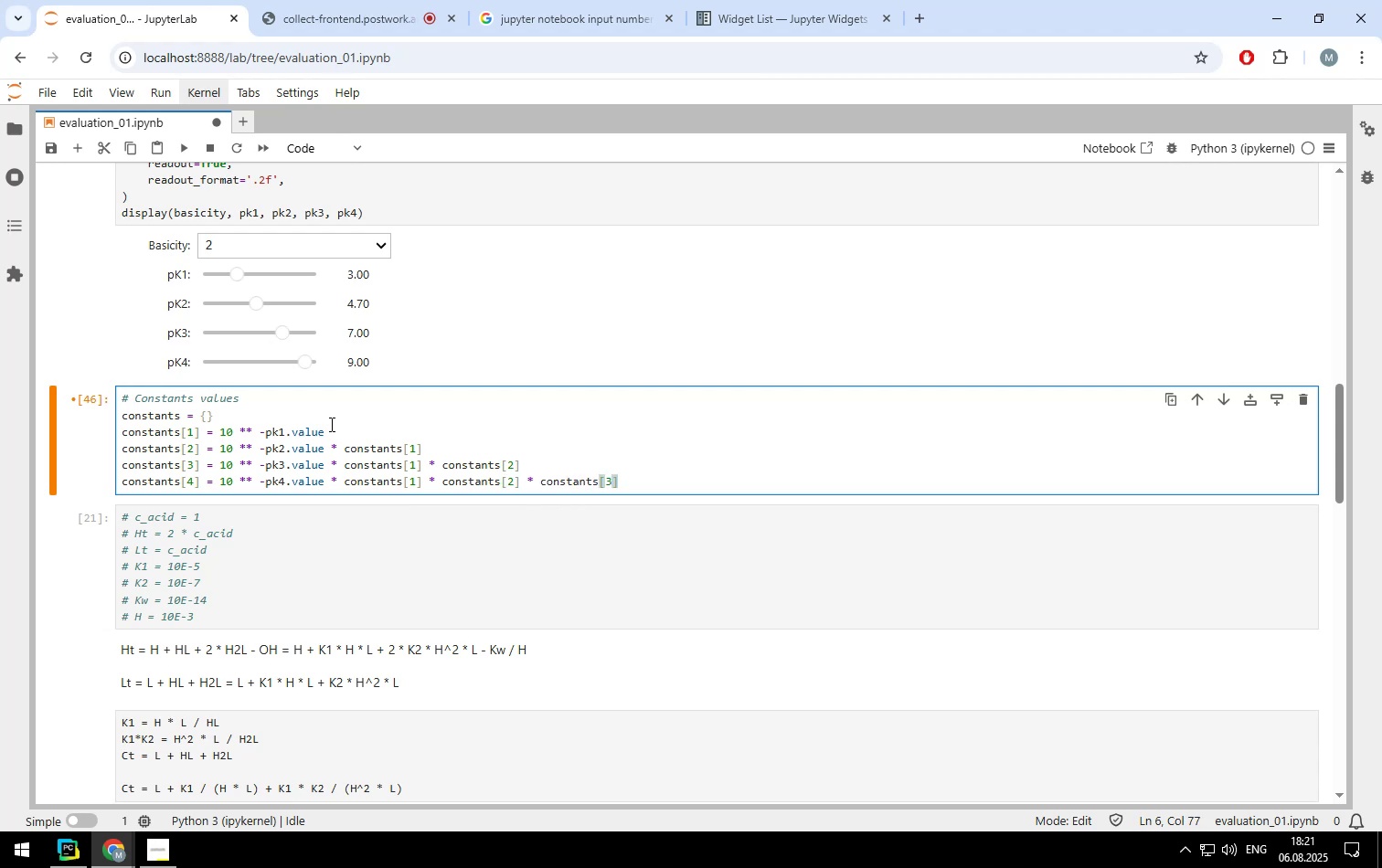 
key(Shift+Enter)
 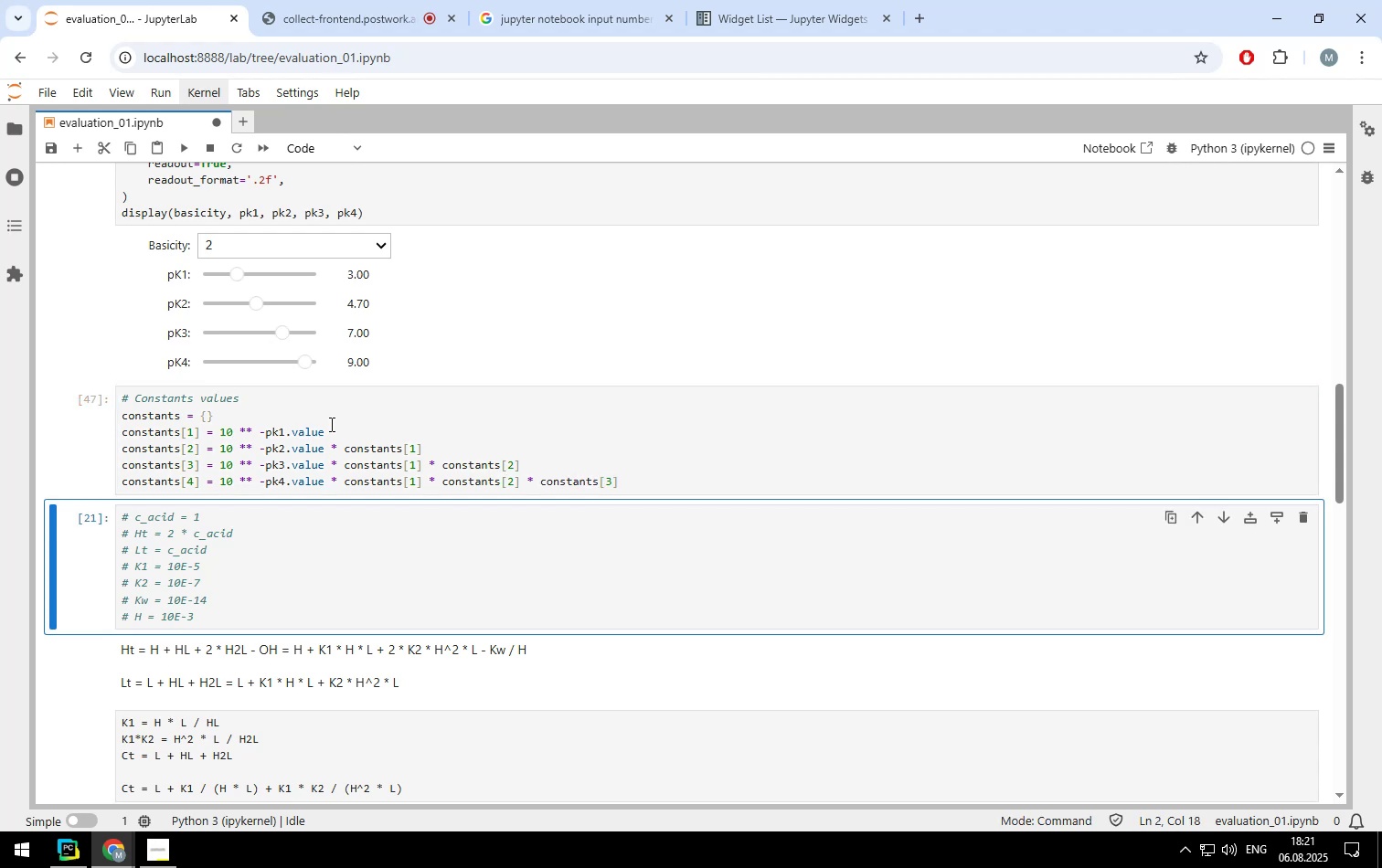 
scroll: coordinate [352, 447], scroll_direction: down, amount: 4.0
 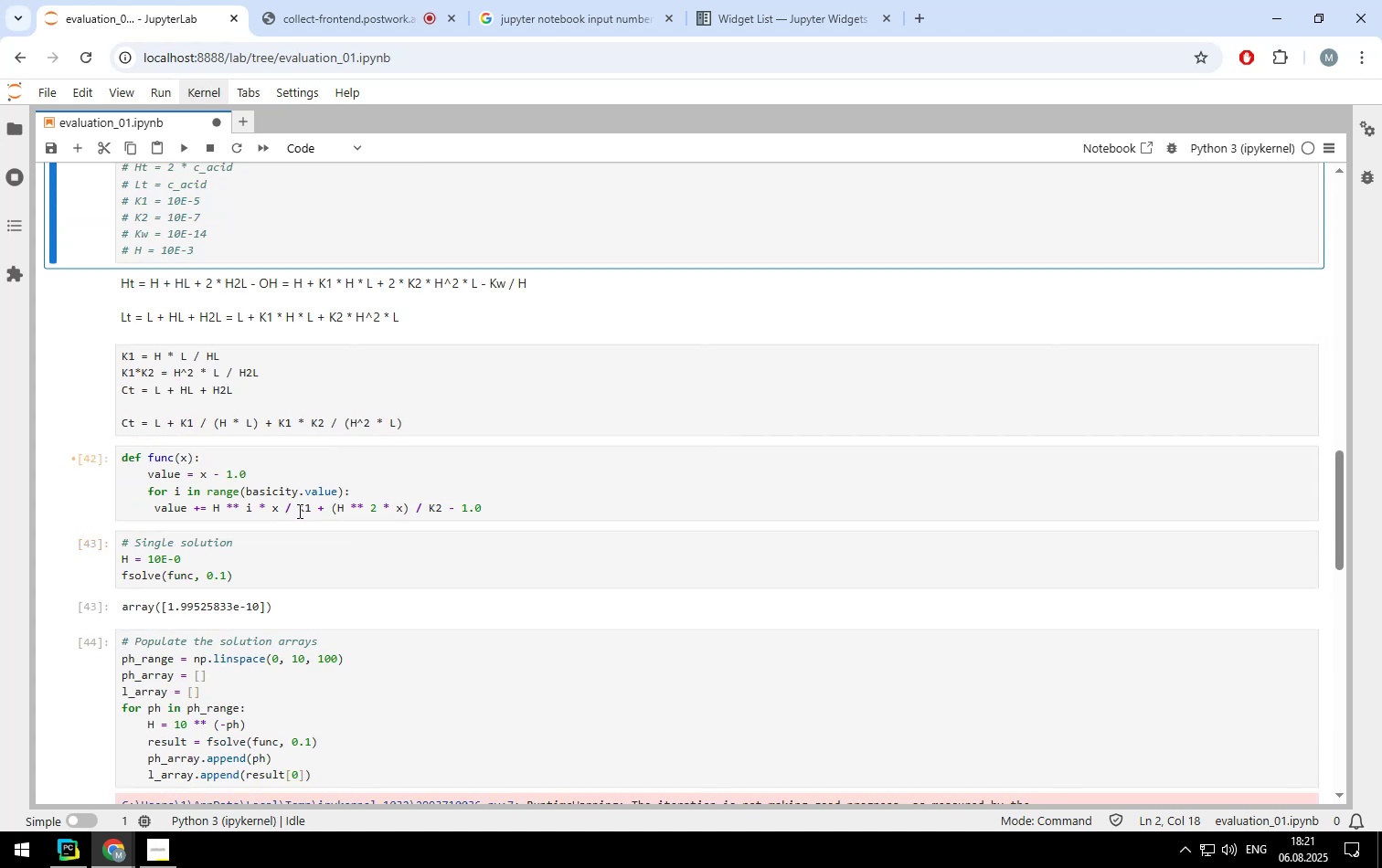 
left_click([310, 508])
 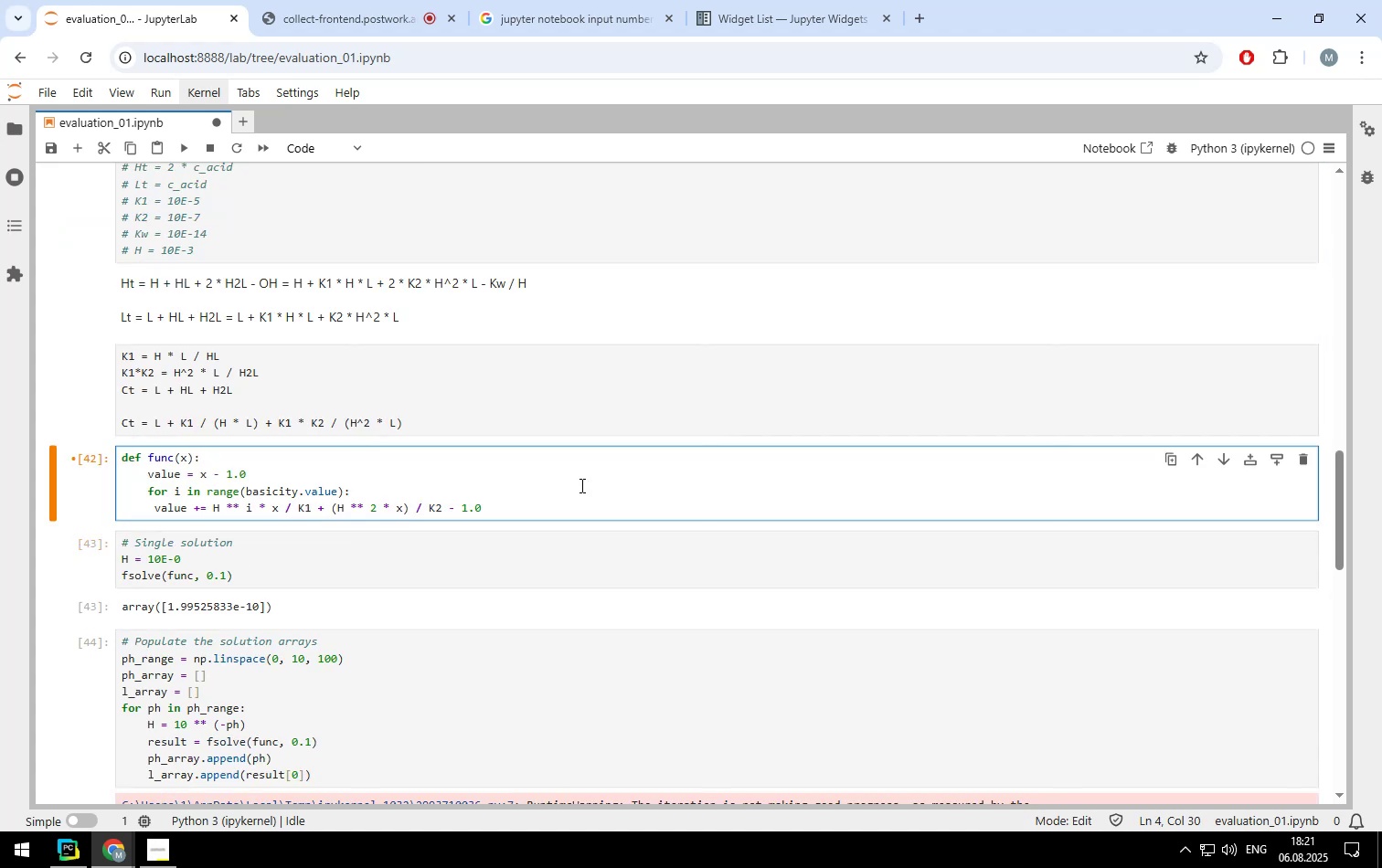 
key(Backspace)
key(Backspace)
type(constants[i])
 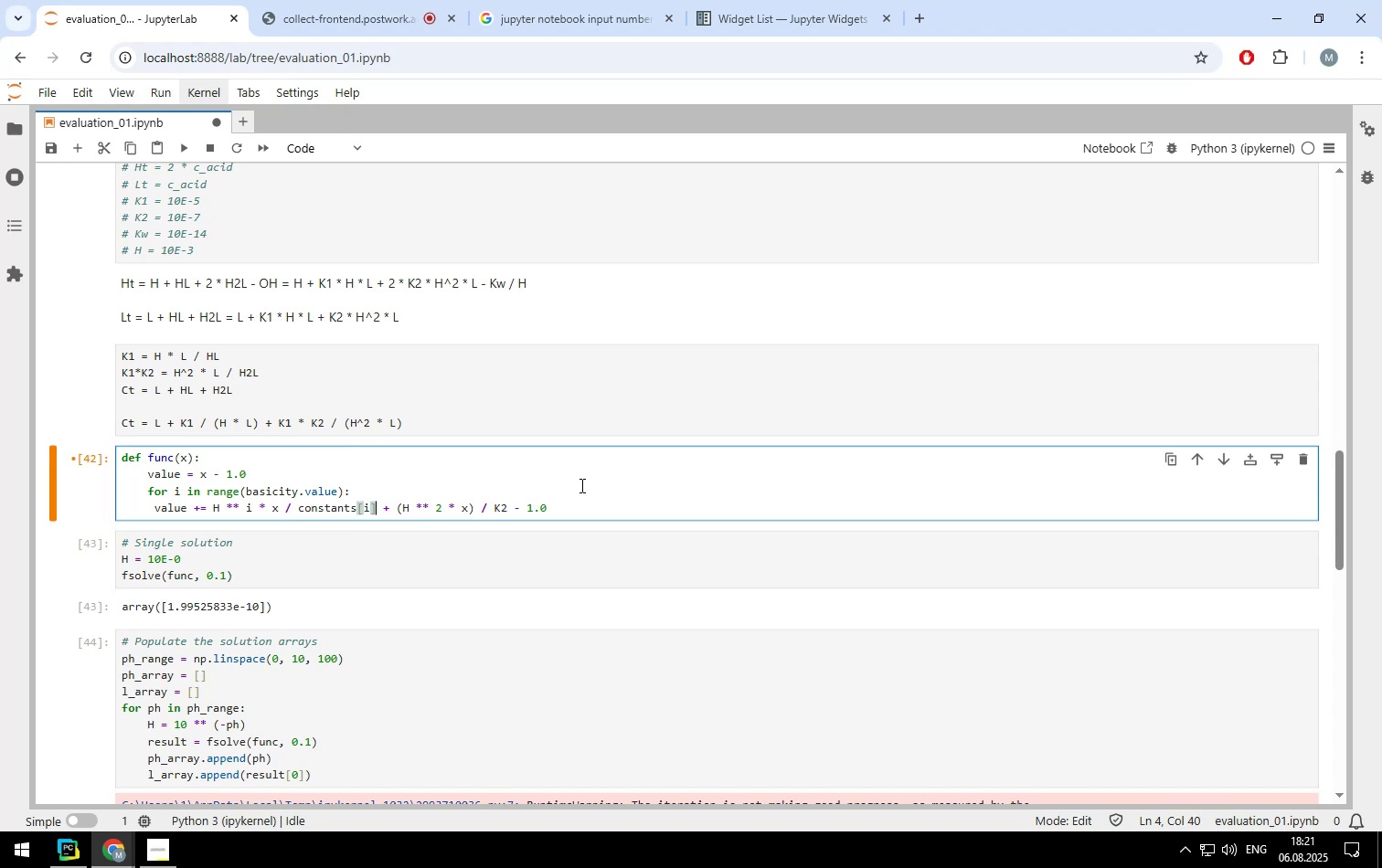 
hold_key(key=ArrowRight, duration=1.51)
 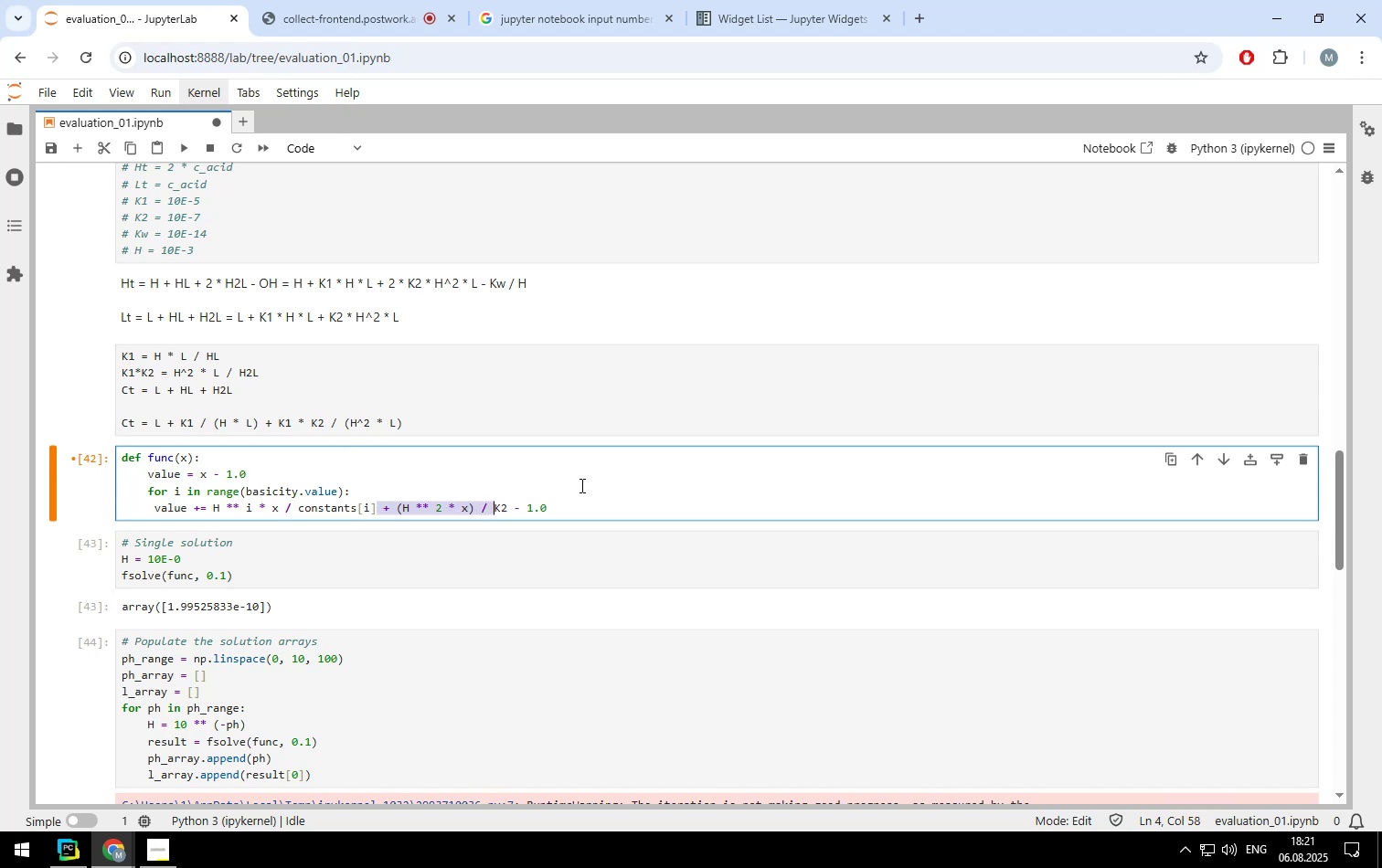 
hold_key(key=ArrowRight, duration=0.79)
 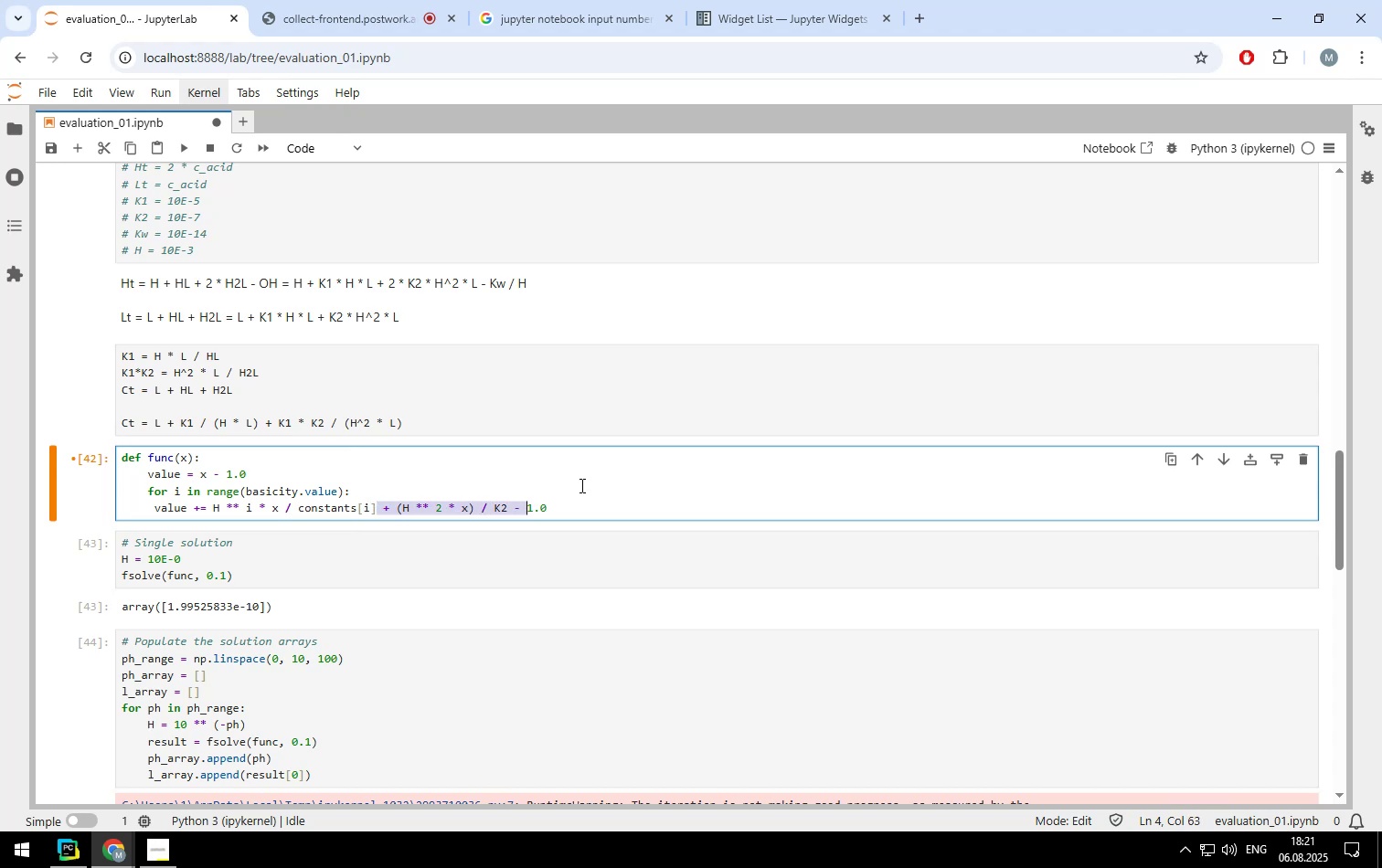 
key(Shift+ArrowRight)
 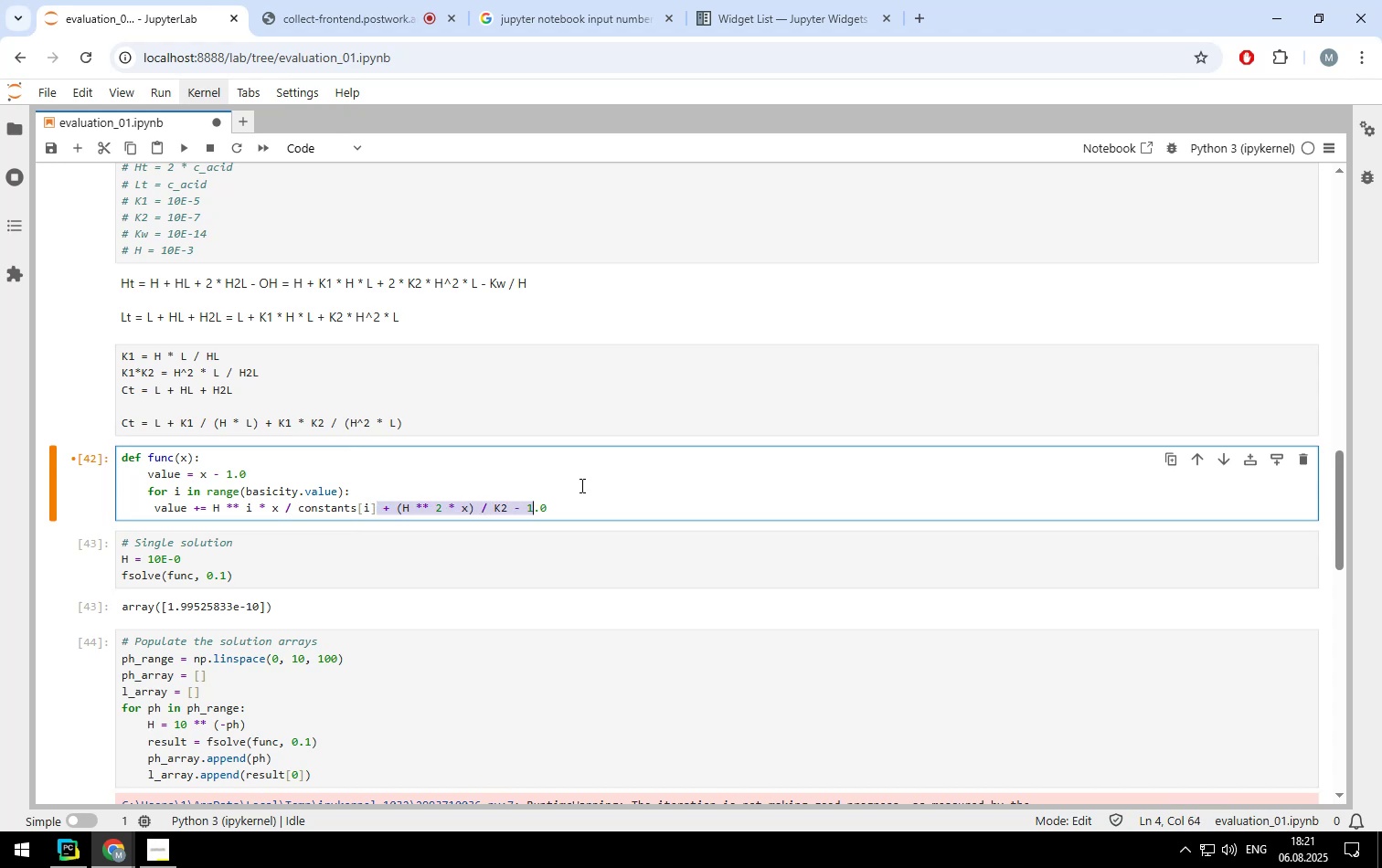 
key(Shift+ArrowRight)
 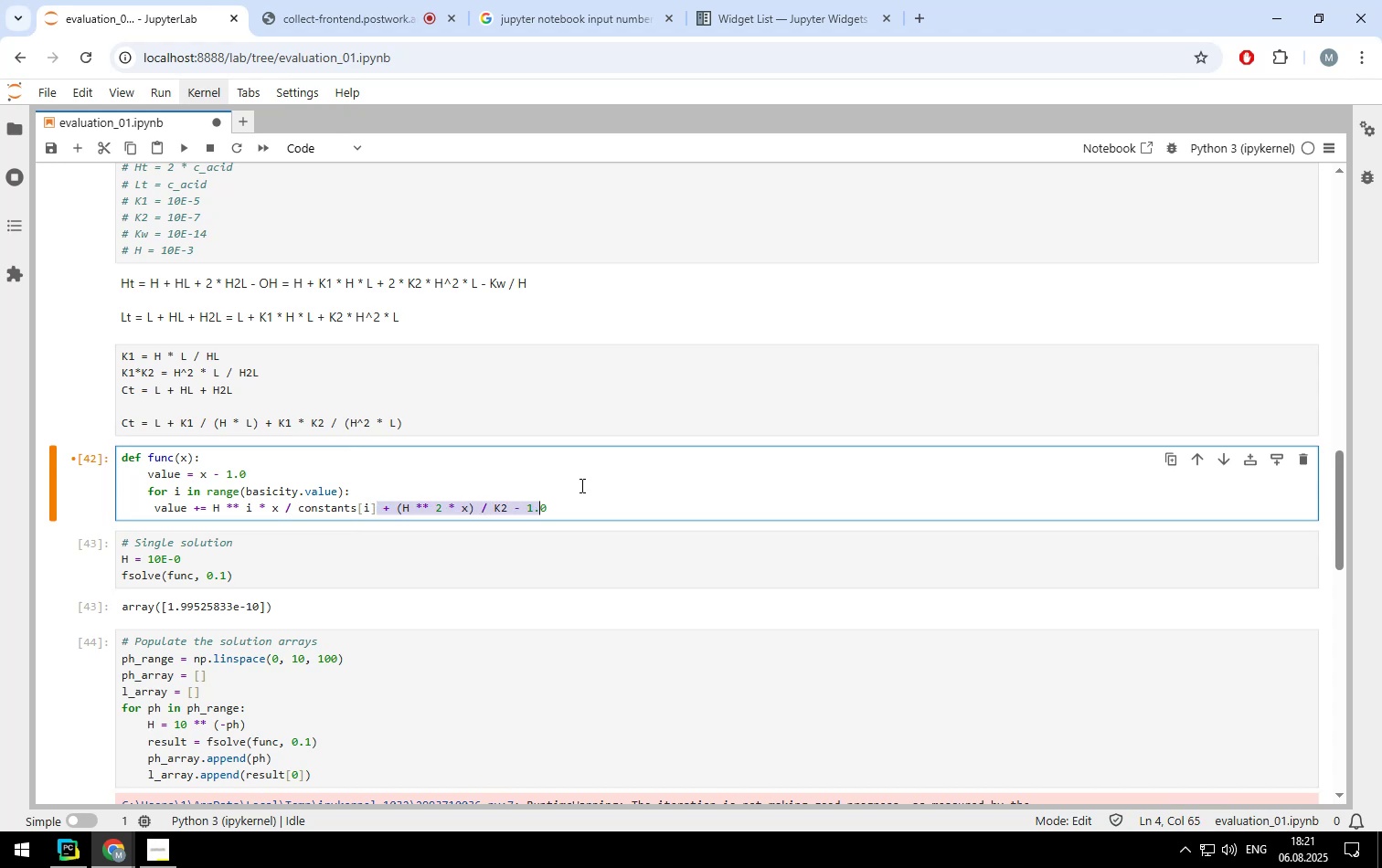 
key(Shift+ArrowRight)
 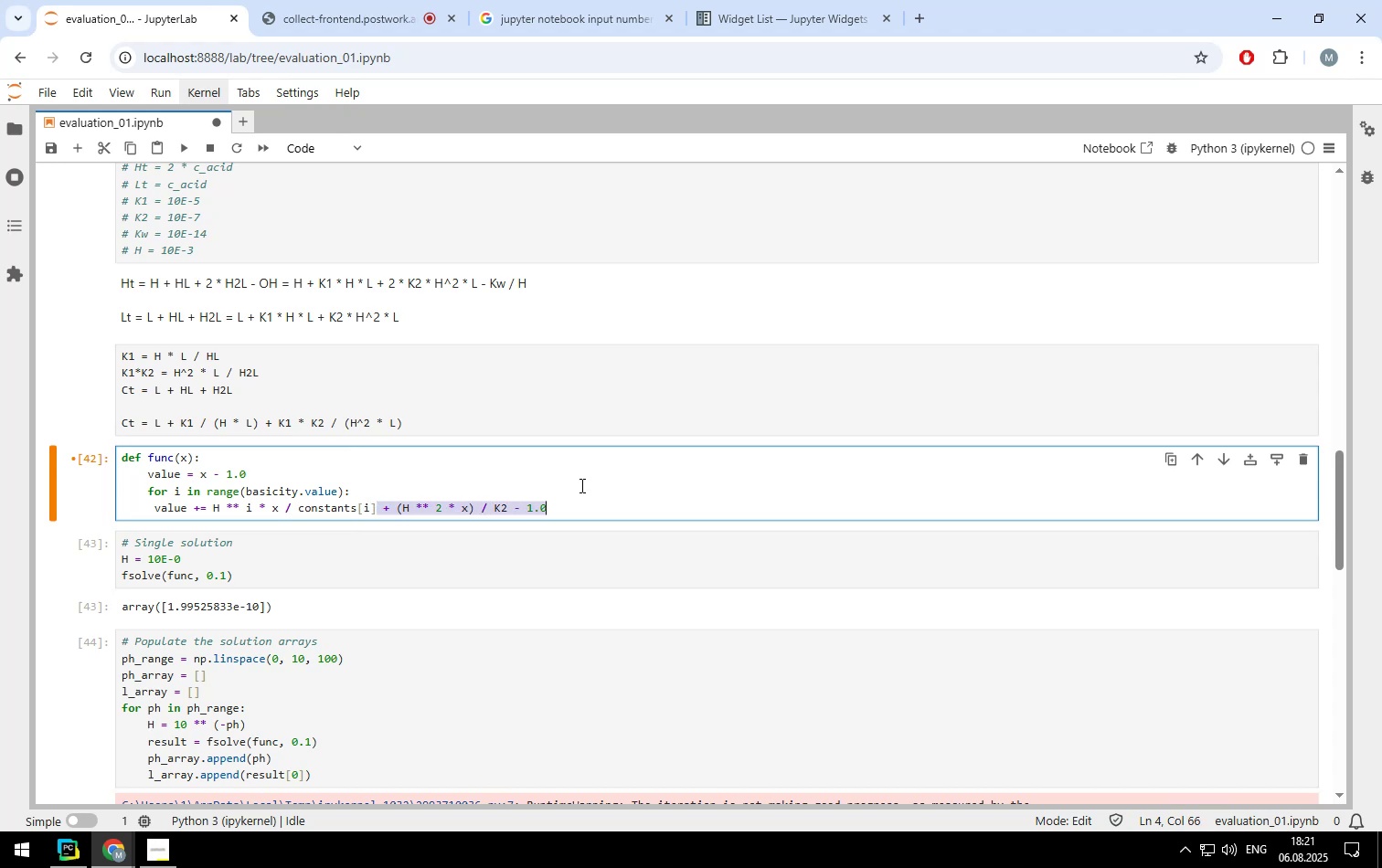 
key(Backspace)
 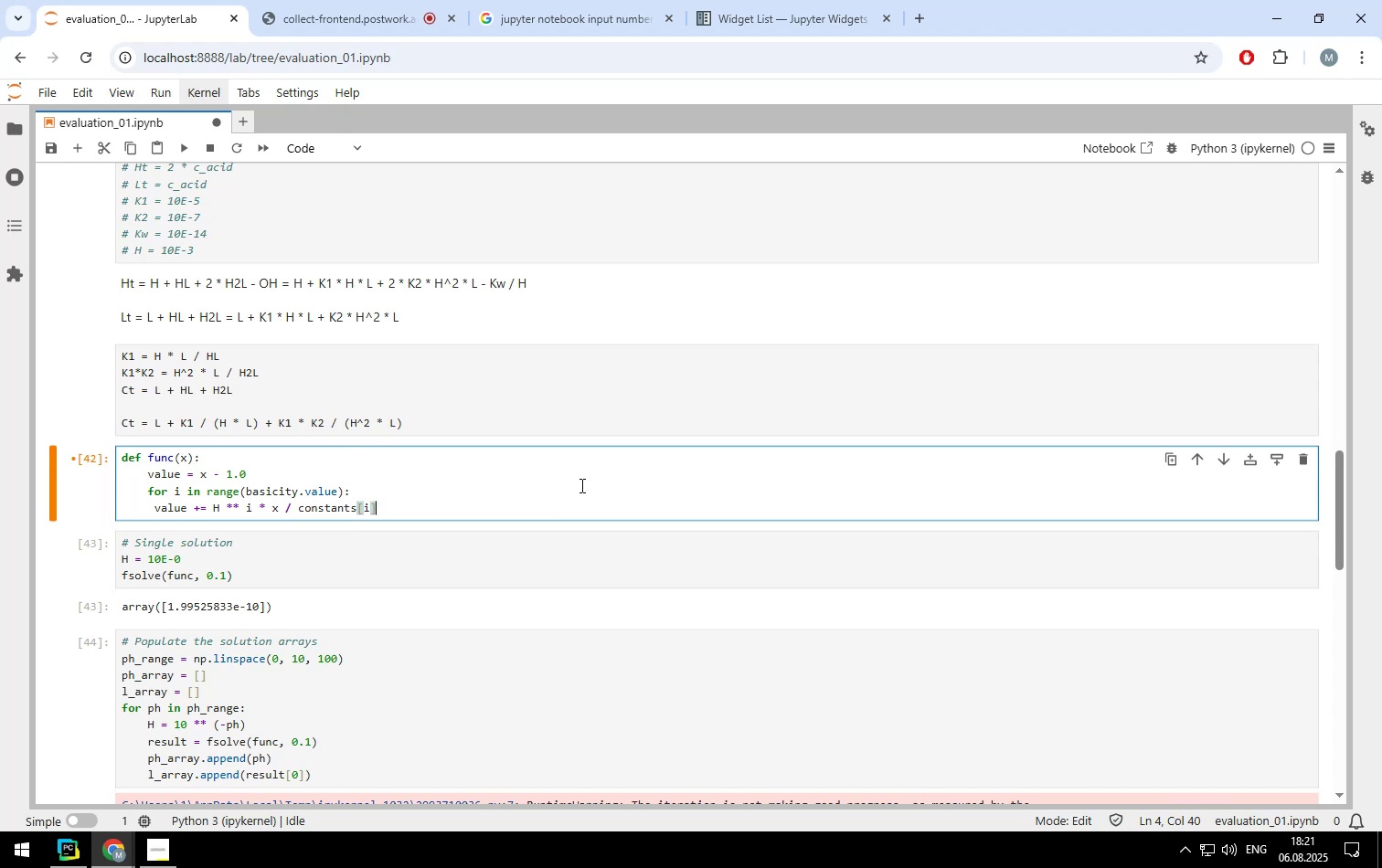 
key(Shift+ShiftLeft)
 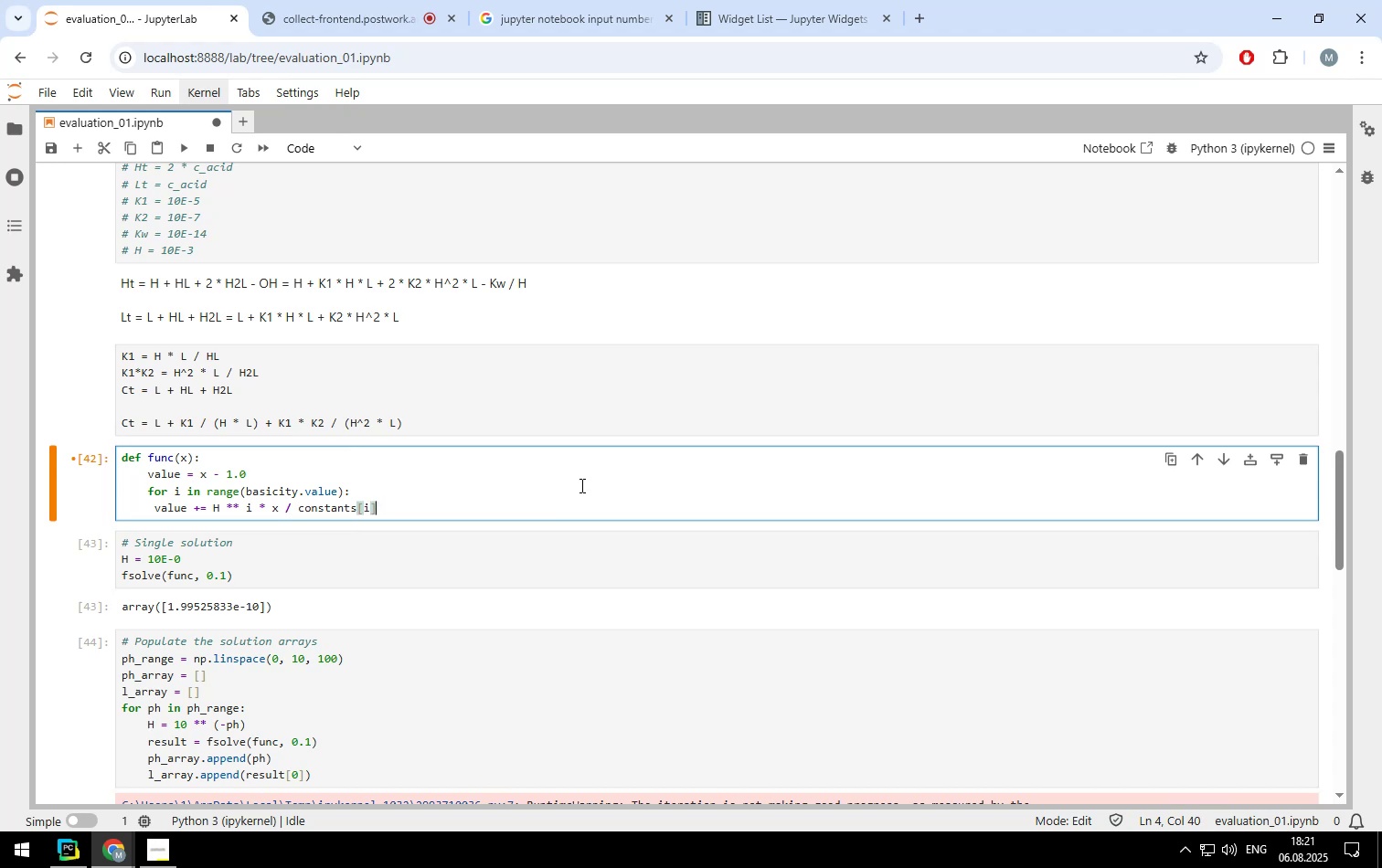 
key(Shift+Enter)
 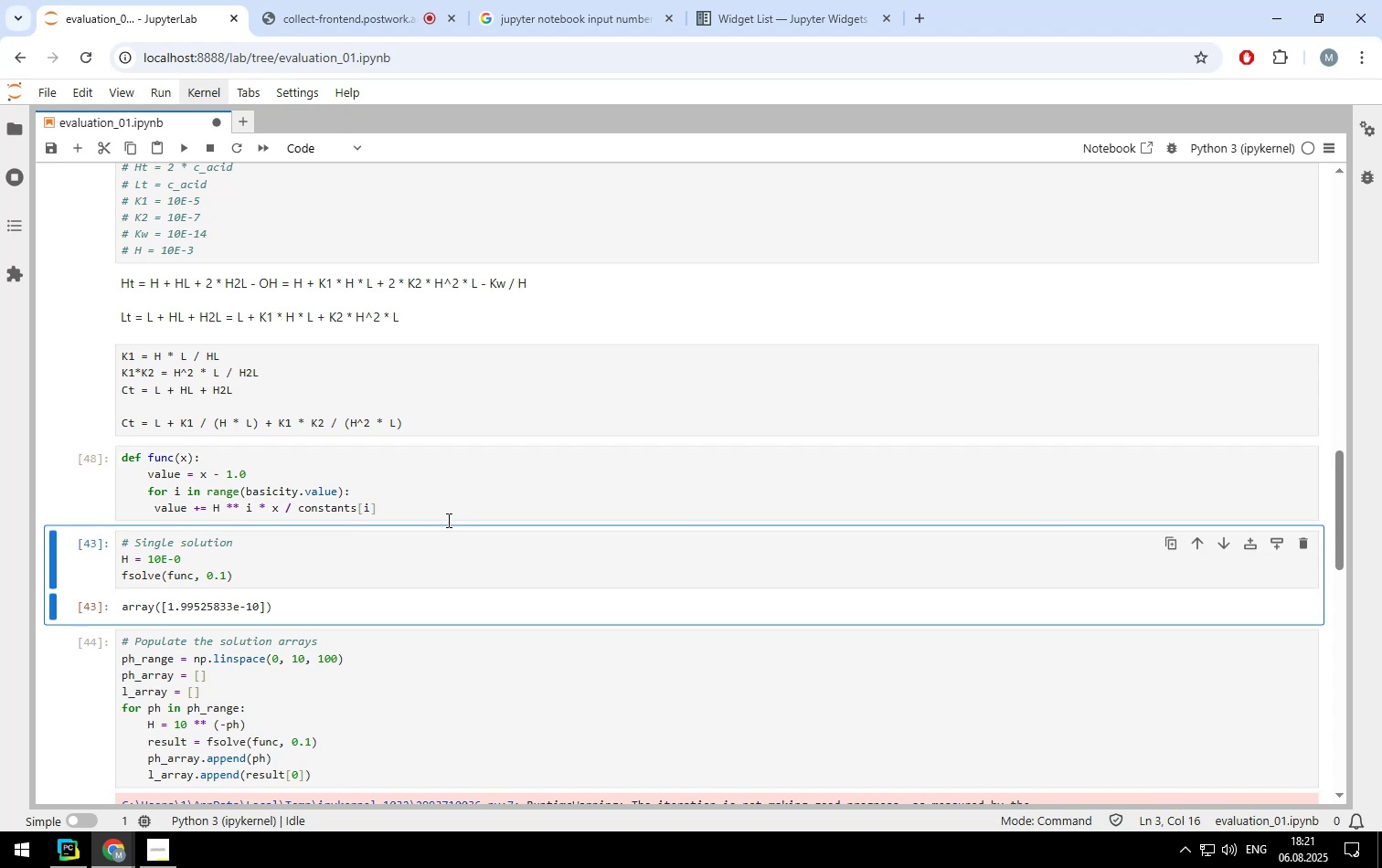 
left_click([440, 503])
 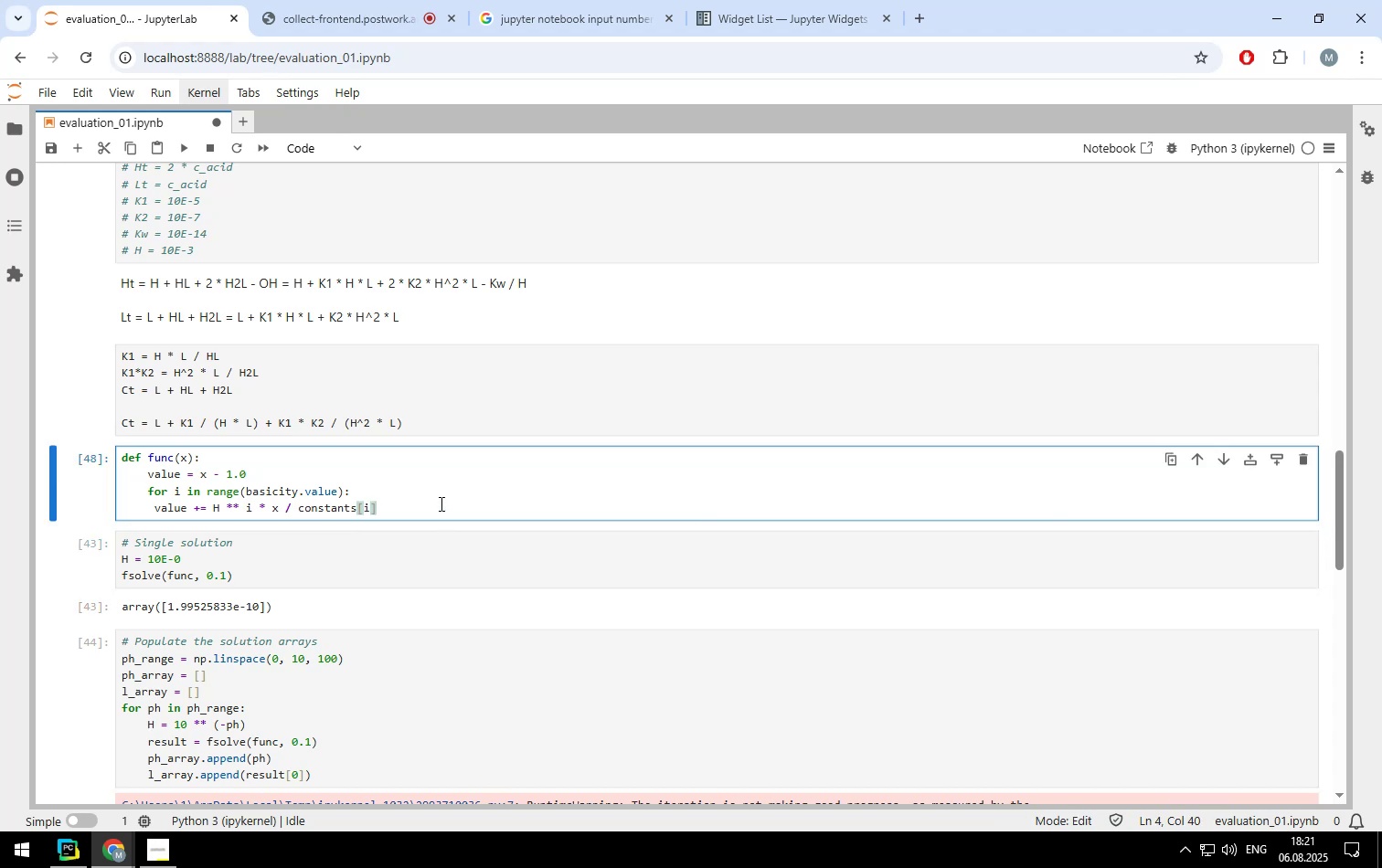 
key(Enter)
 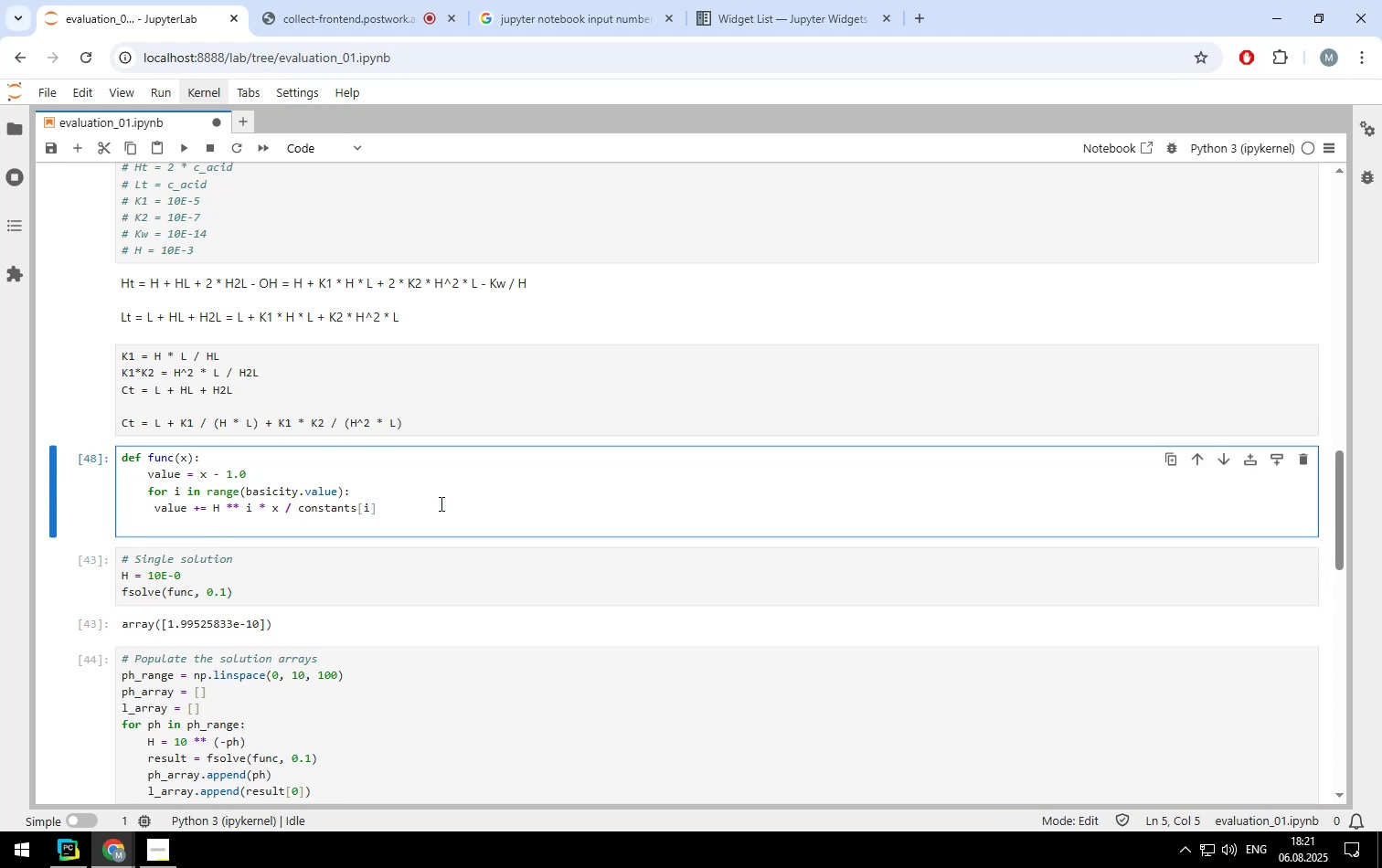 
type(return value)
 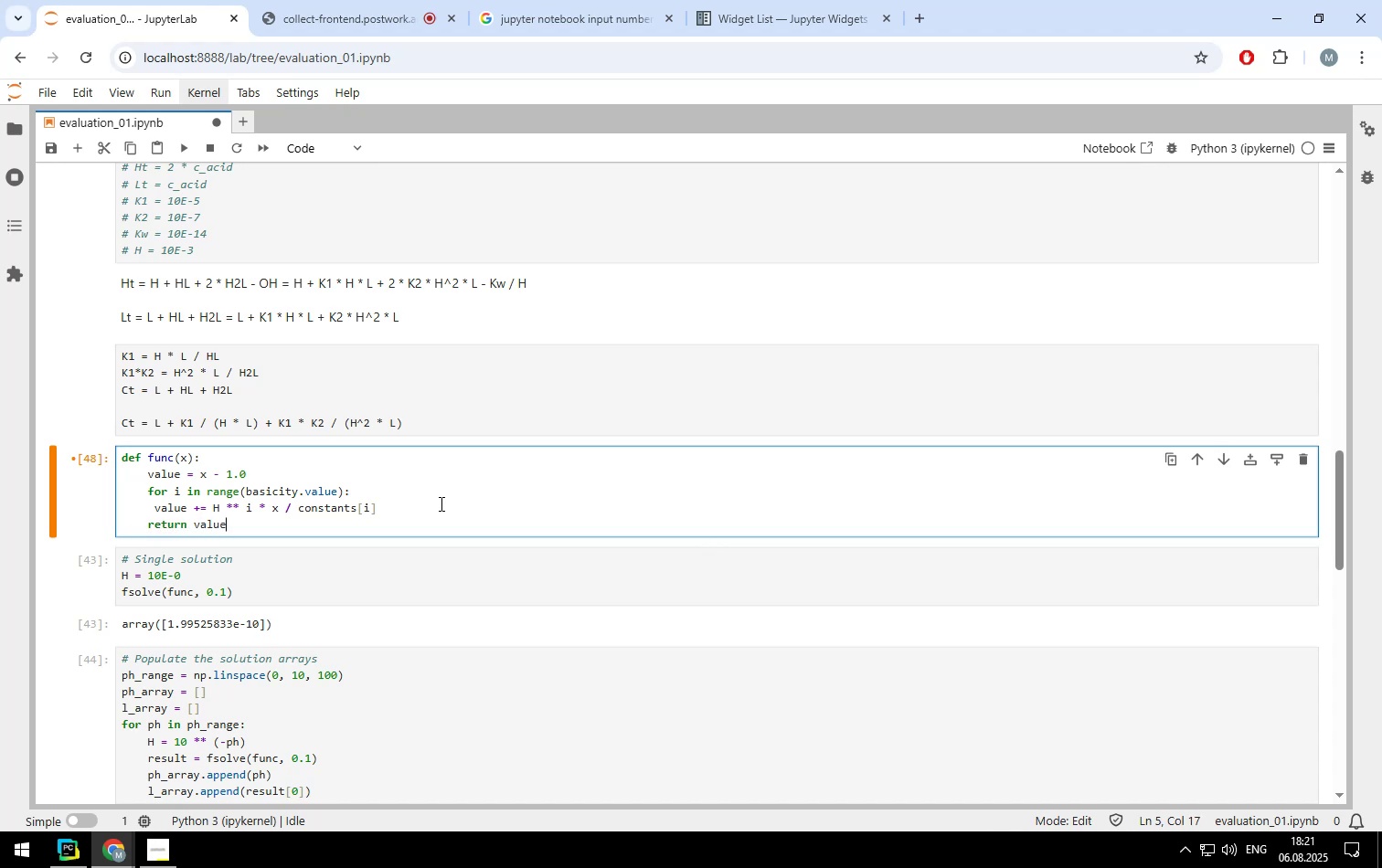 
key(Shift+Enter)
 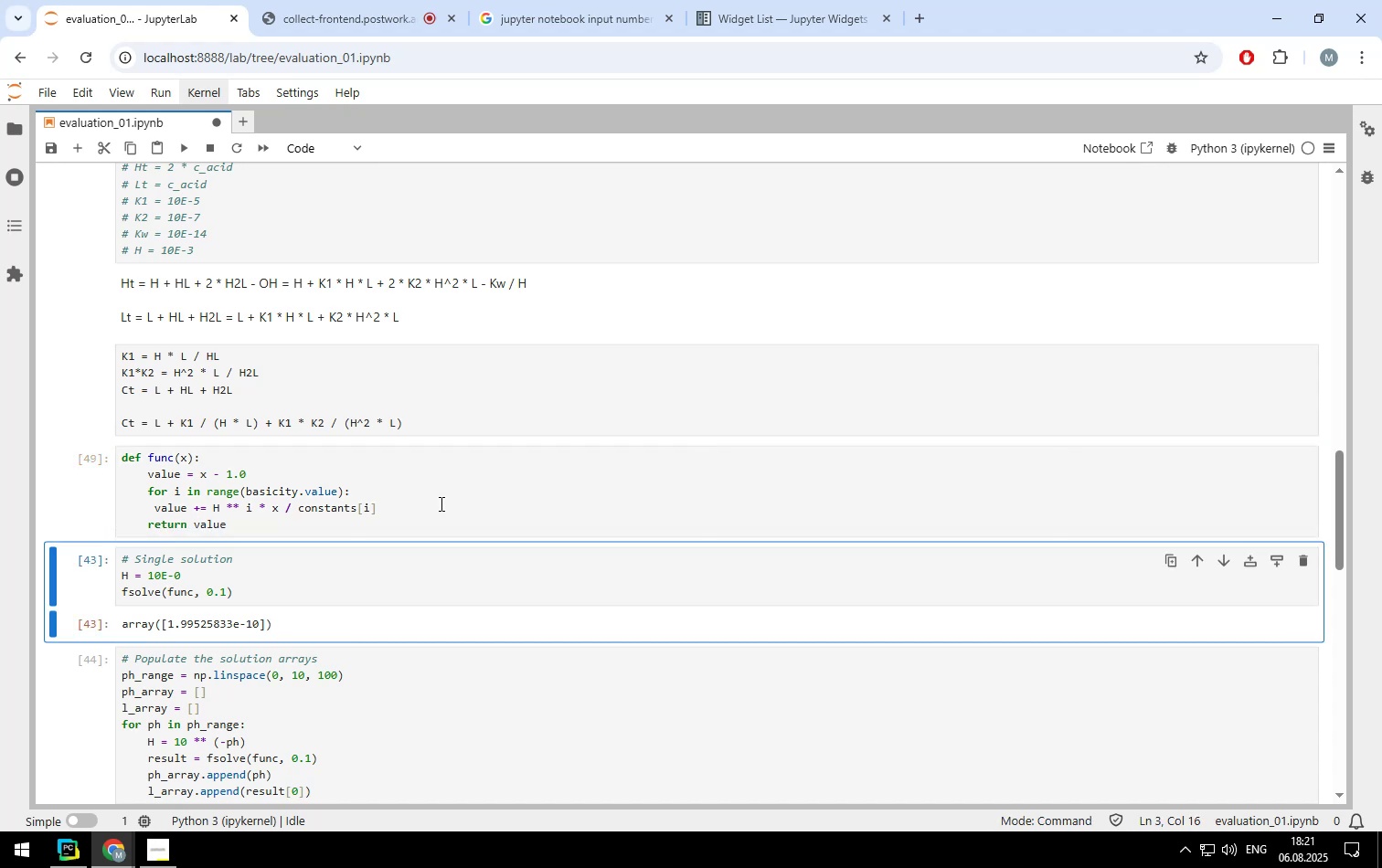 
key(Shift+ShiftLeft)
 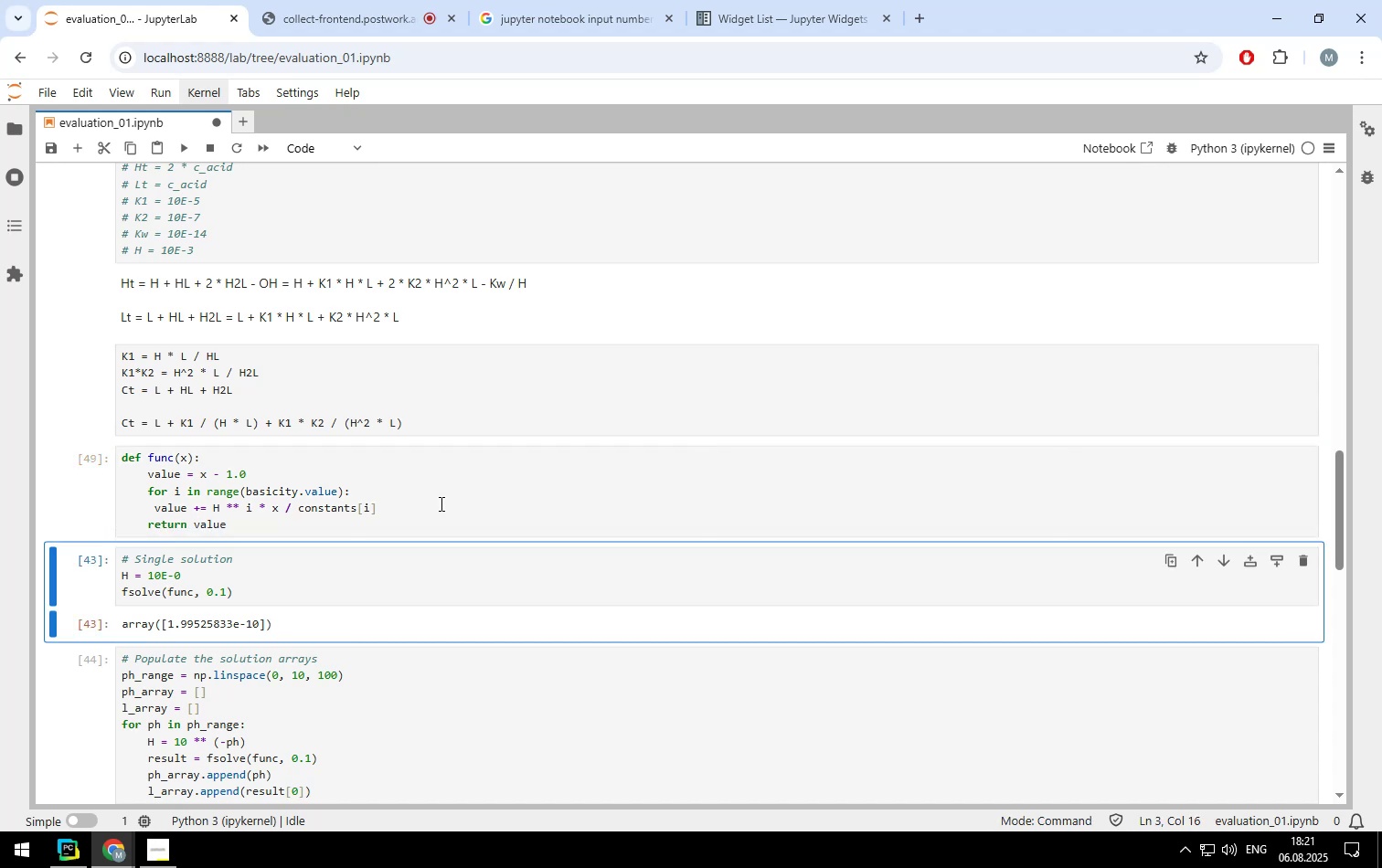 
key(Shift+Enter)
 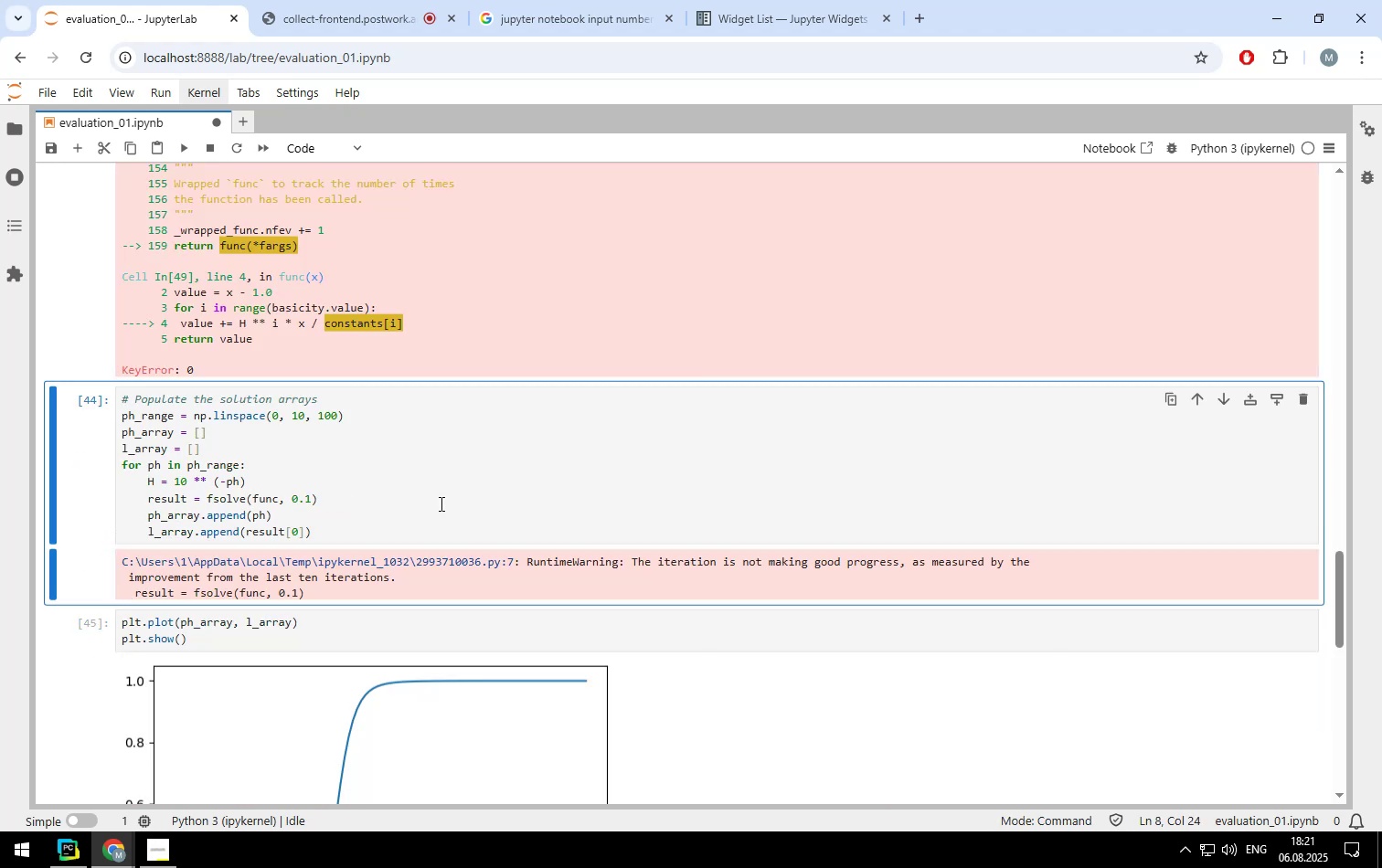 
scroll: coordinate [459, 480], scroll_direction: up, amount: 9.0
 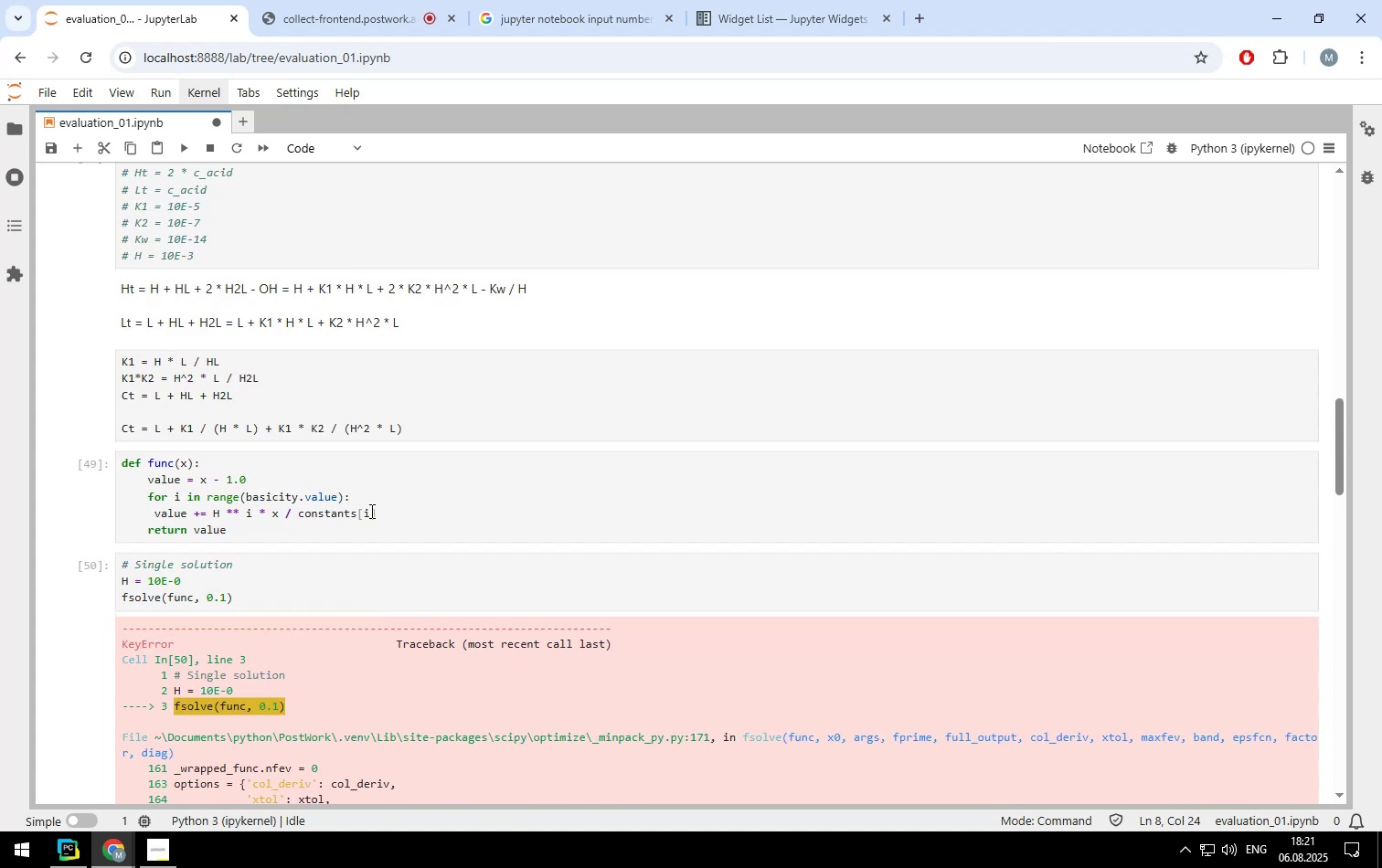 
left_click([369, 513])
 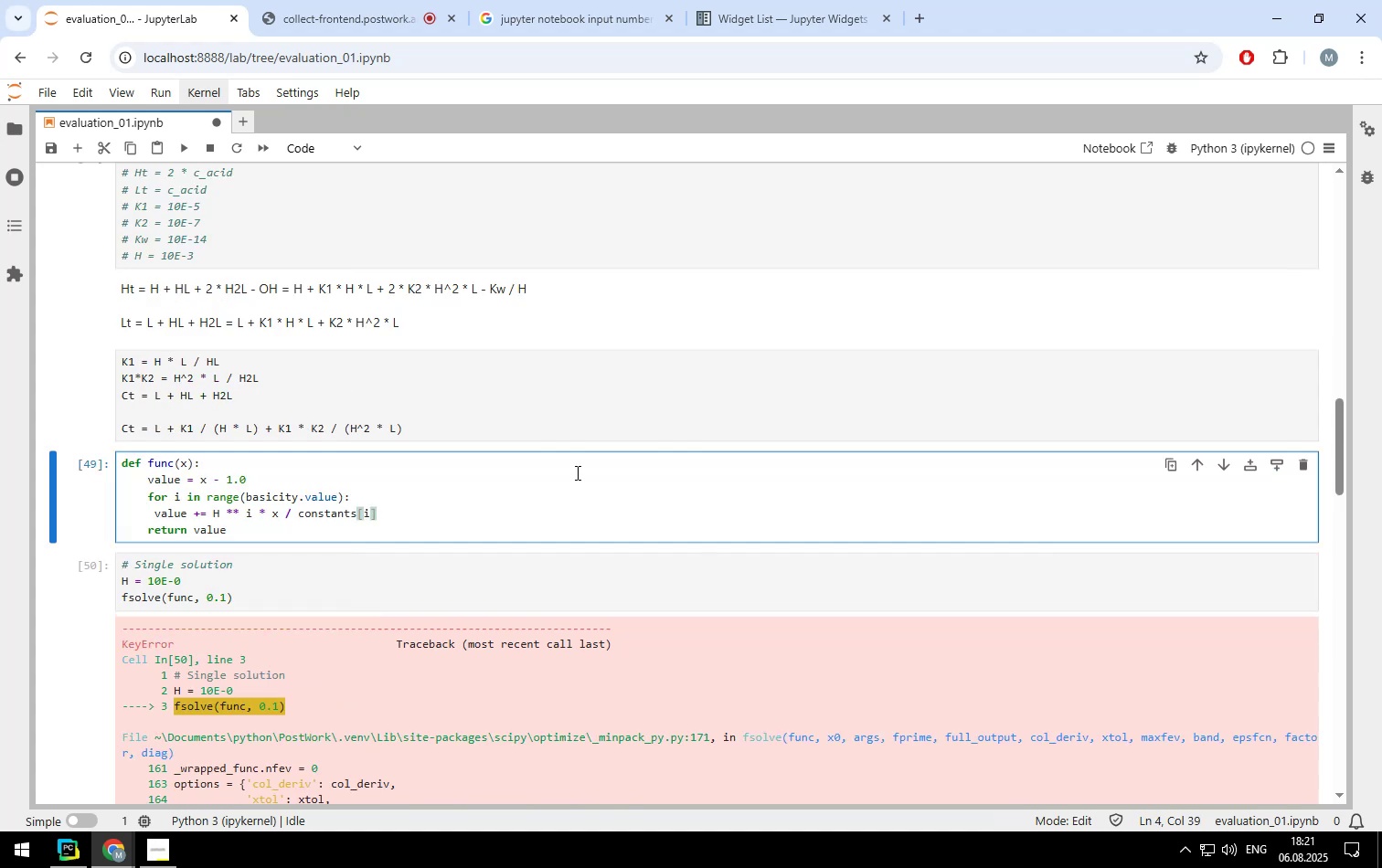 
key(Shift+ShiftLeft)
 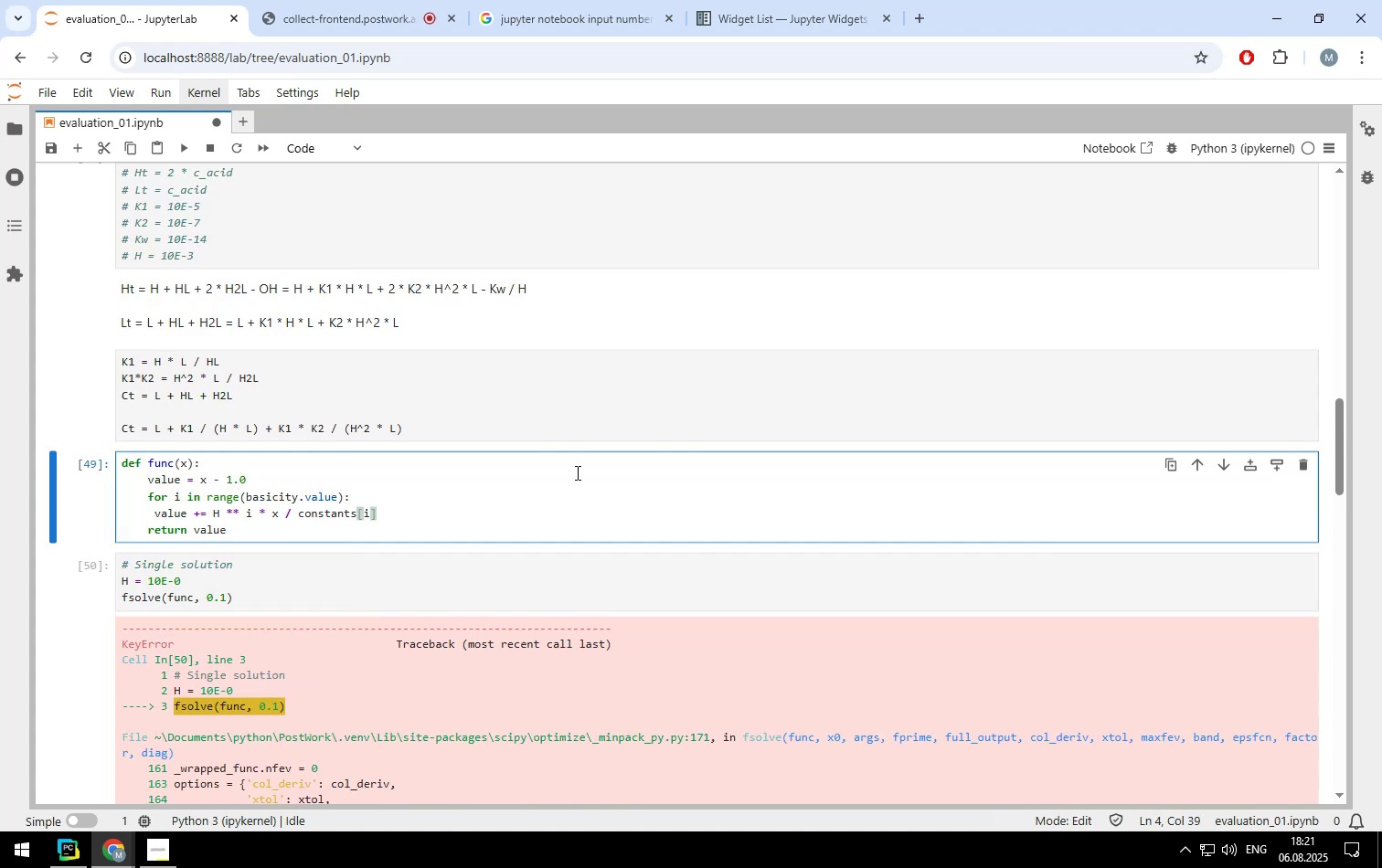 
key(Shift+Equal)
 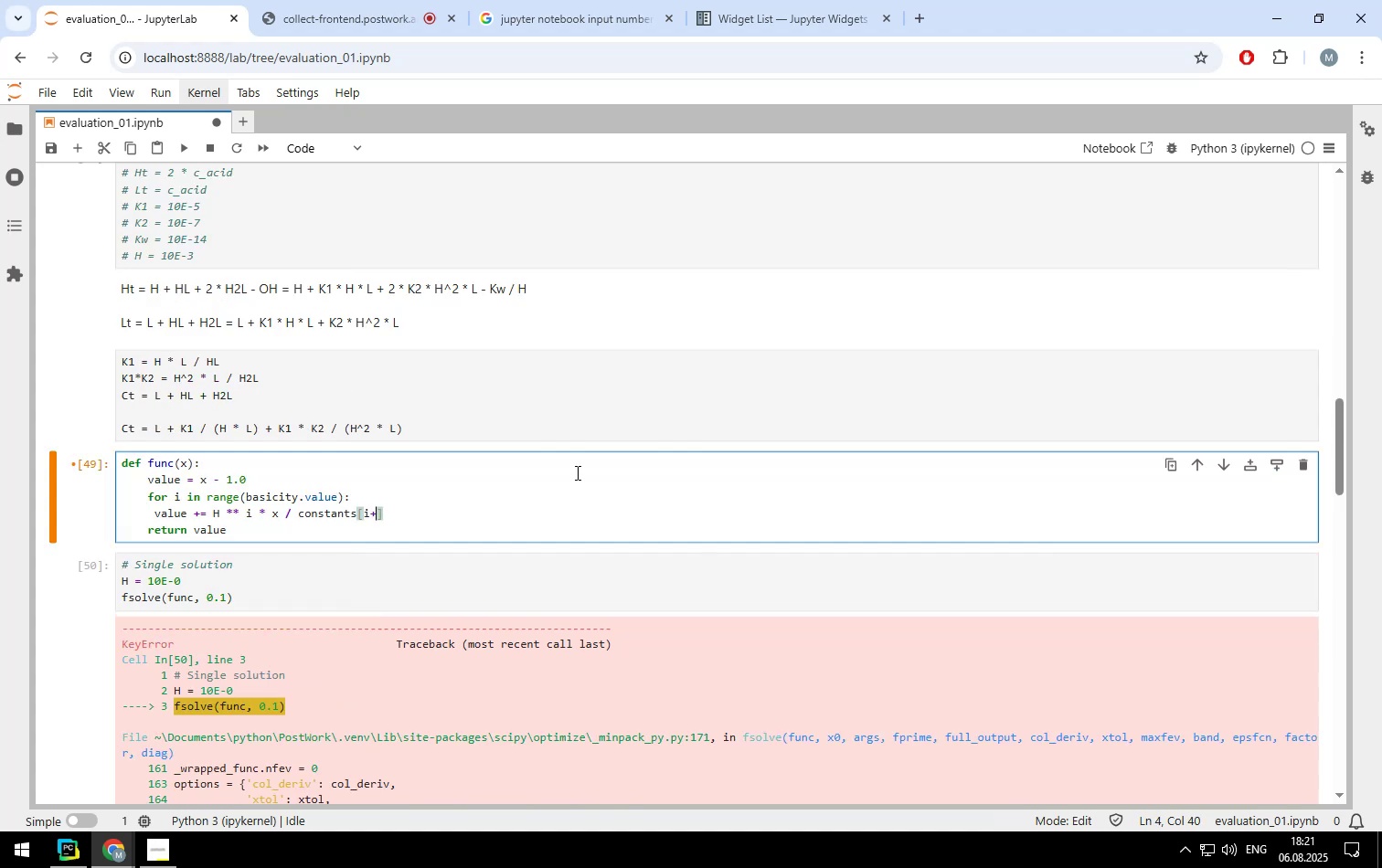 
key(1)
 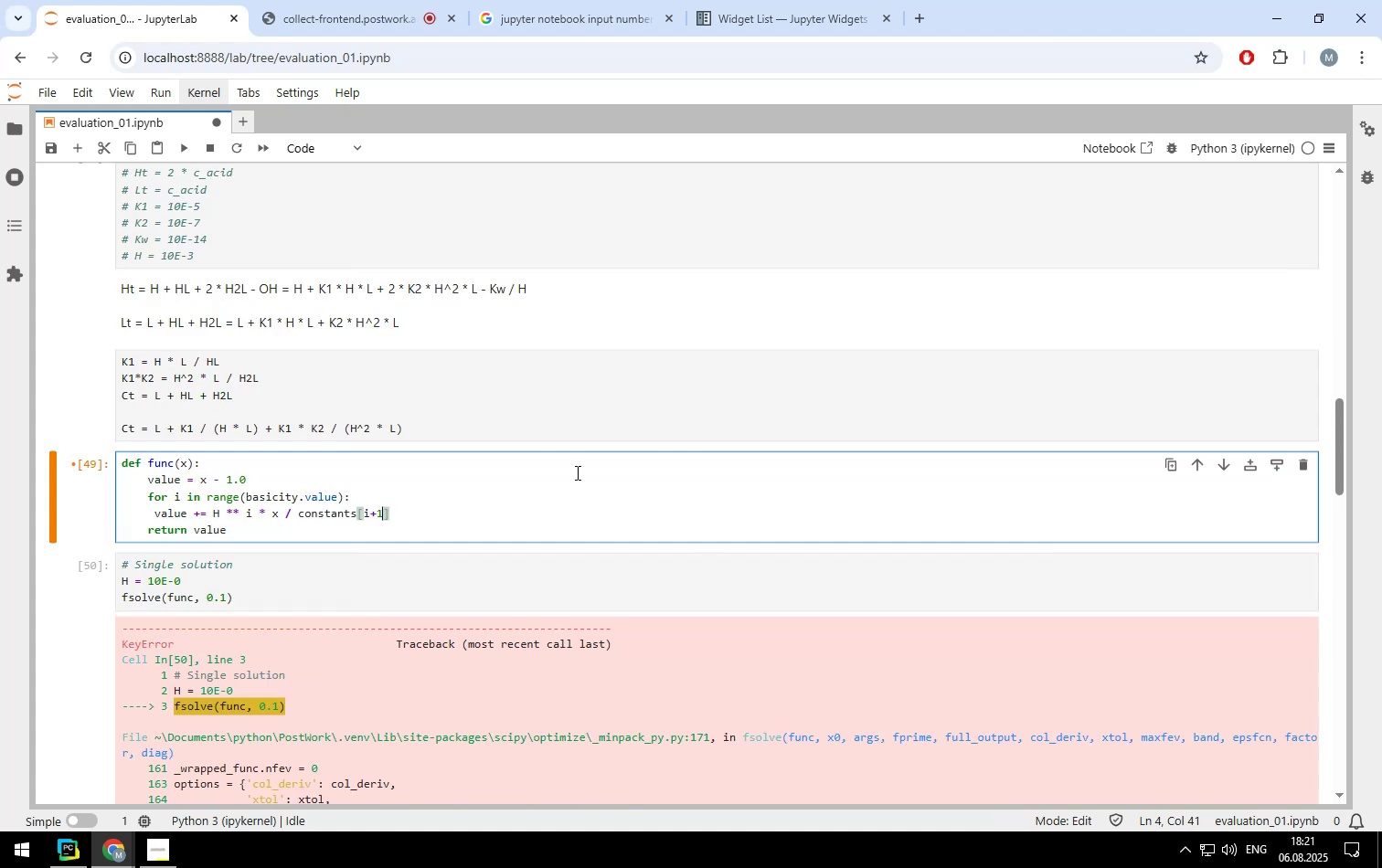 
hold_key(key=ShiftLeft, duration=0.58)
 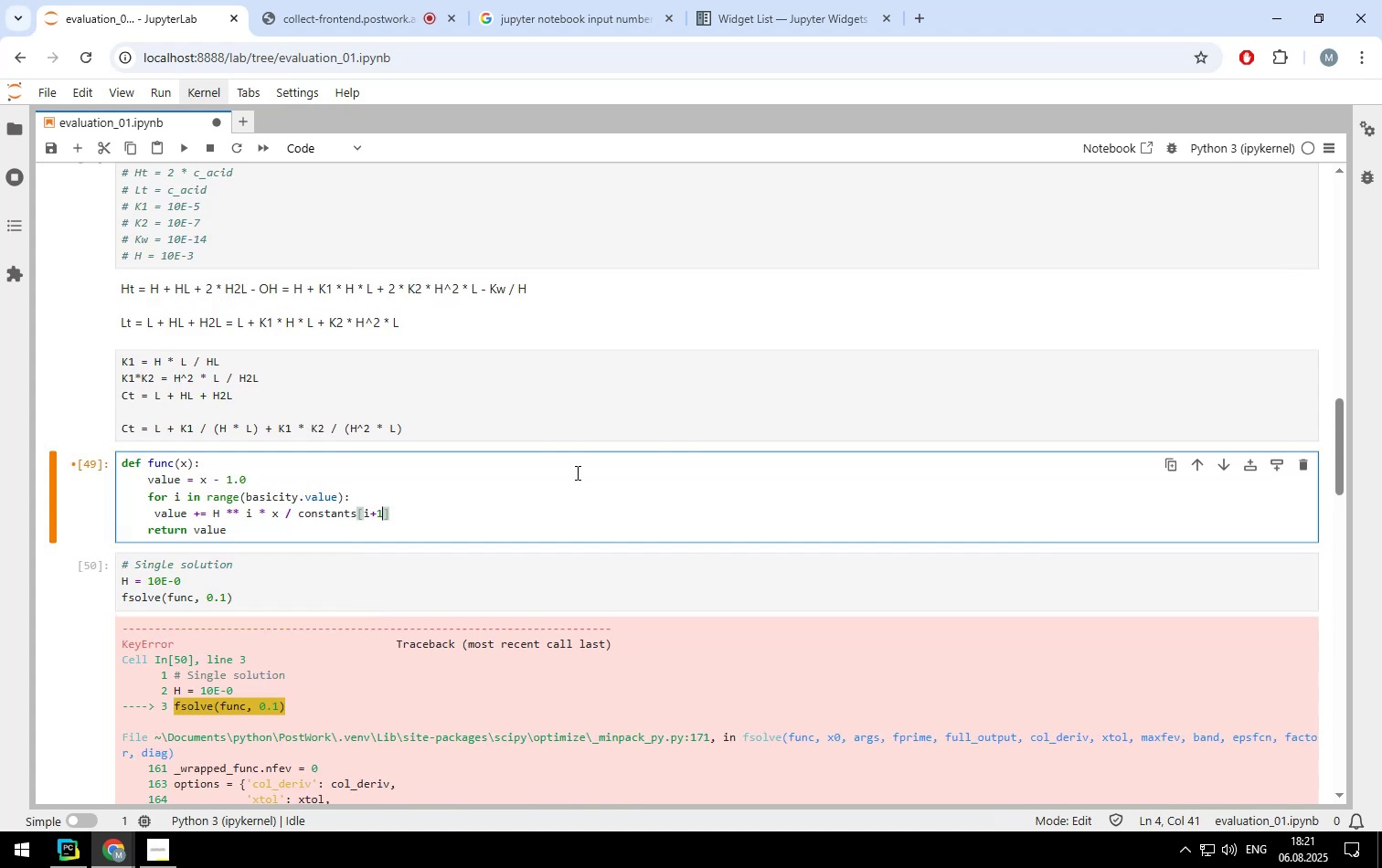 
key(Shift+ShiftLeft)
 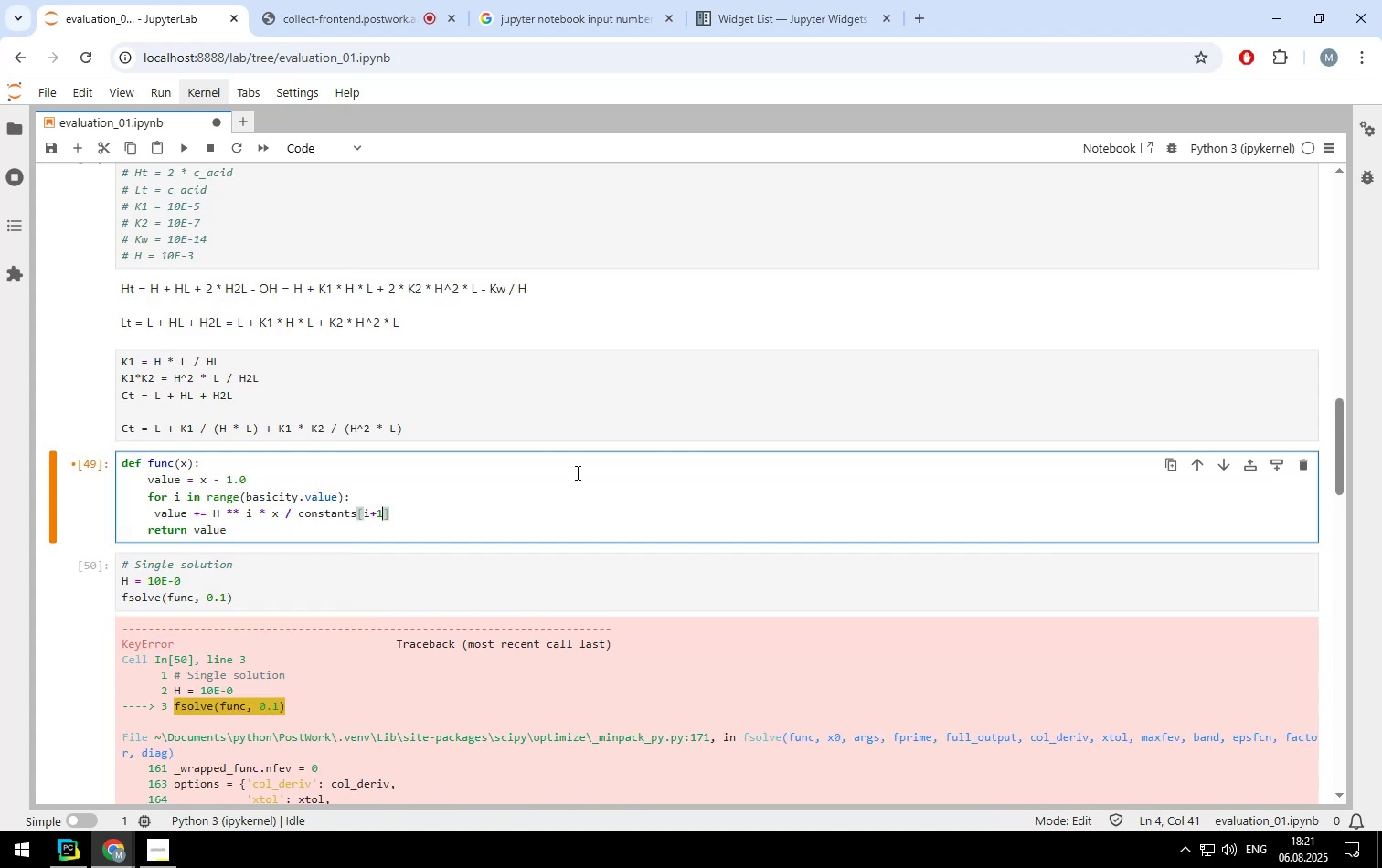 
key(Shift+Enter)
 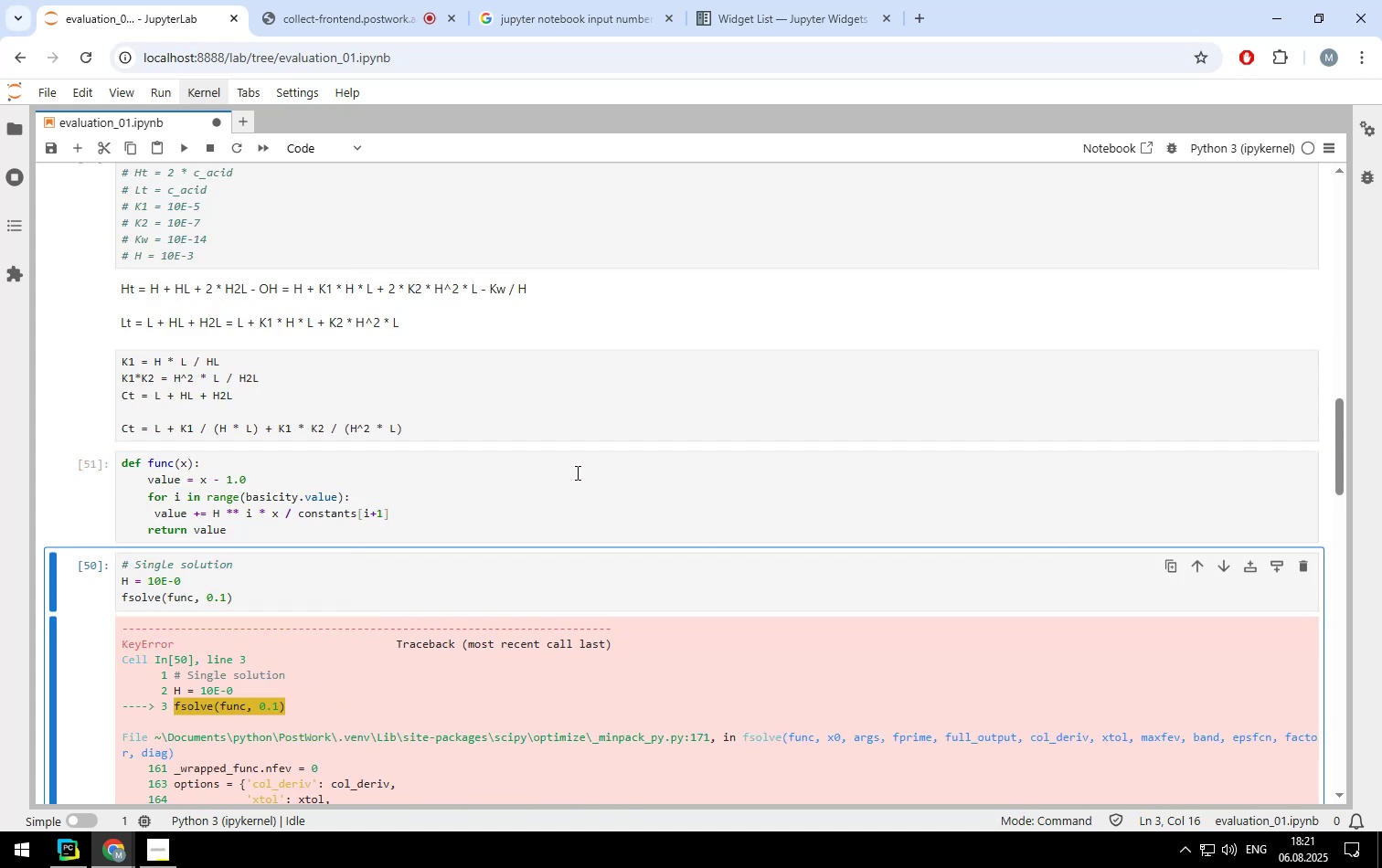 
key(Shift+ShiftLeft)
 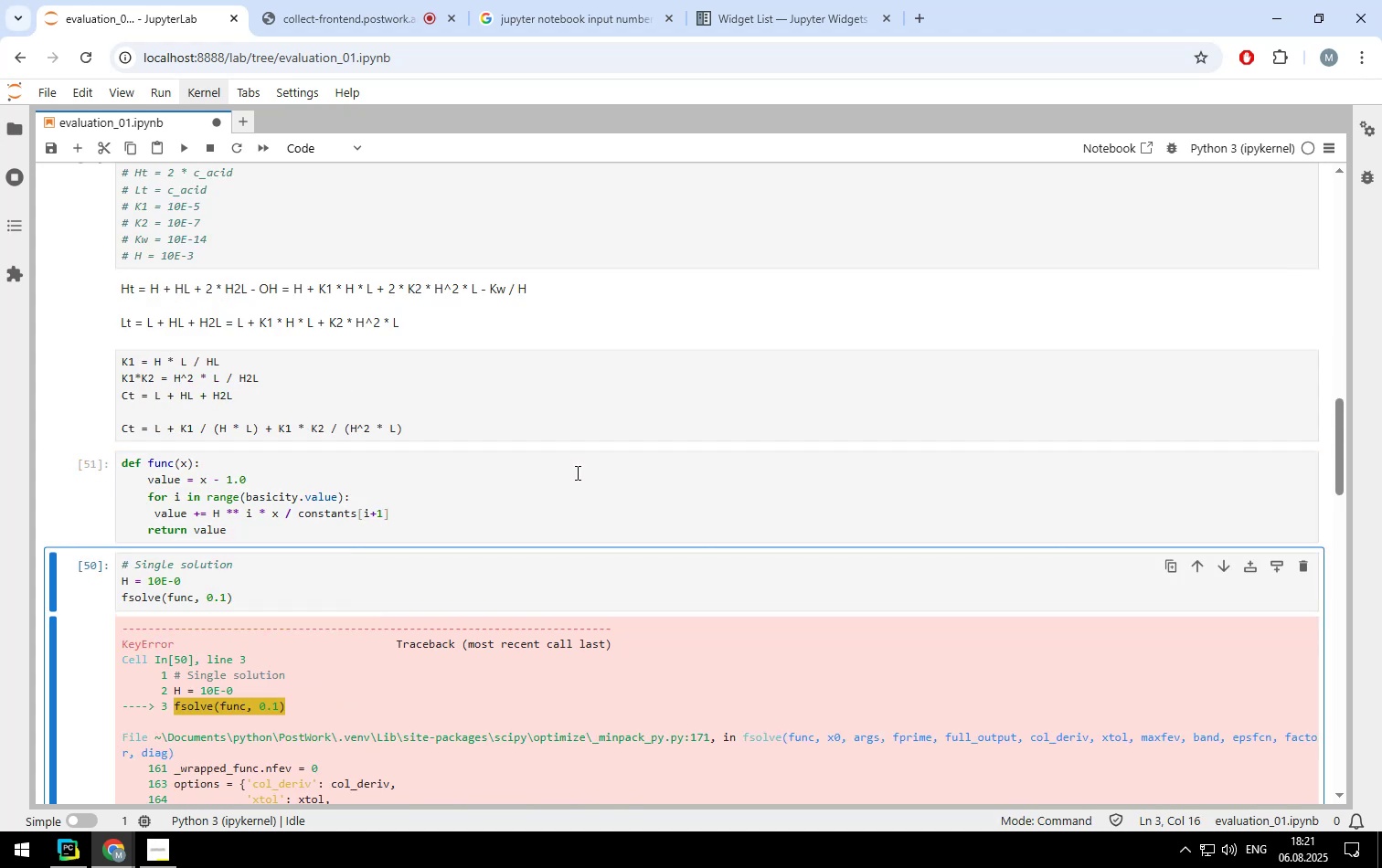 
key(Shift+Enter)
 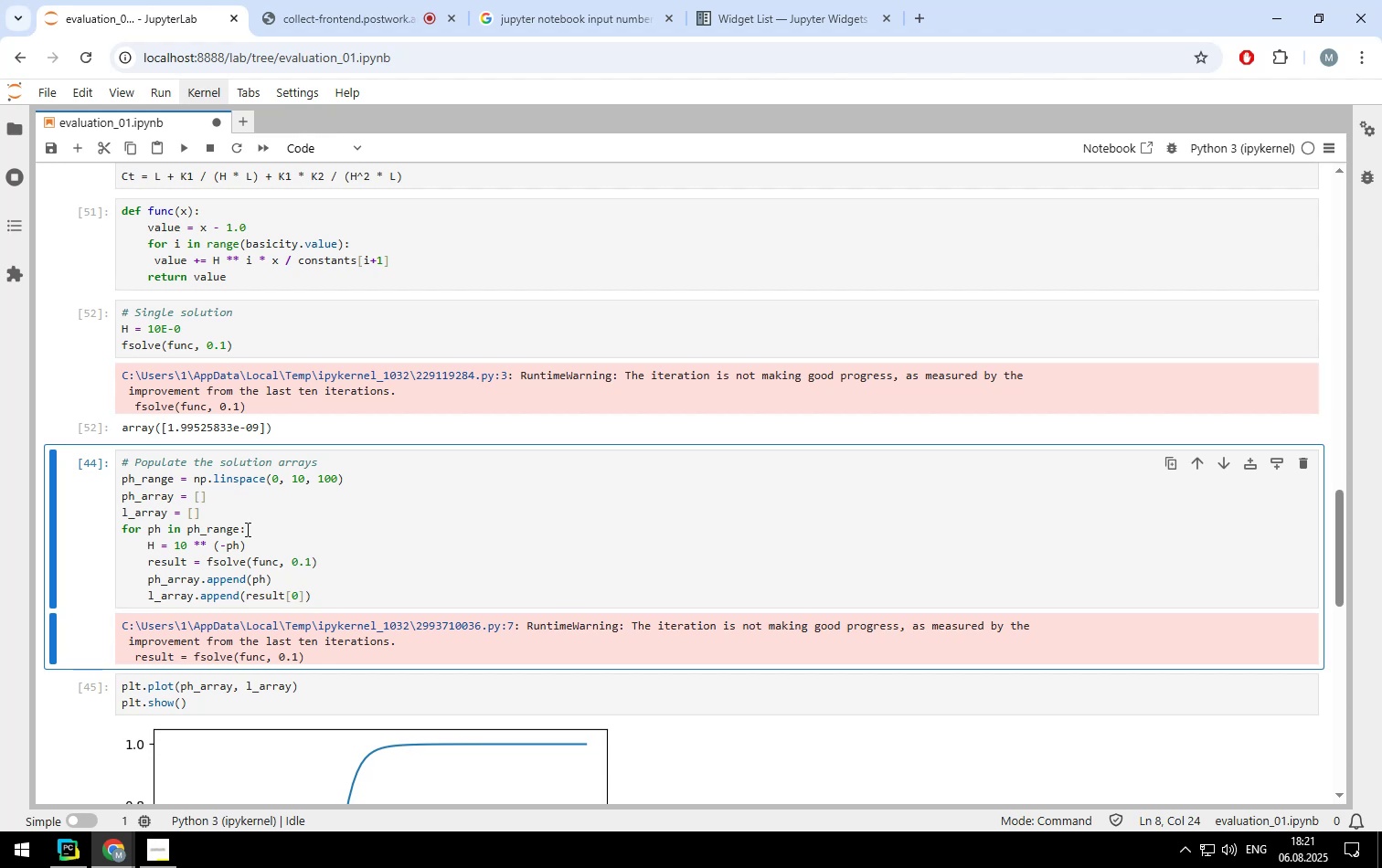 
wait(6.33)
 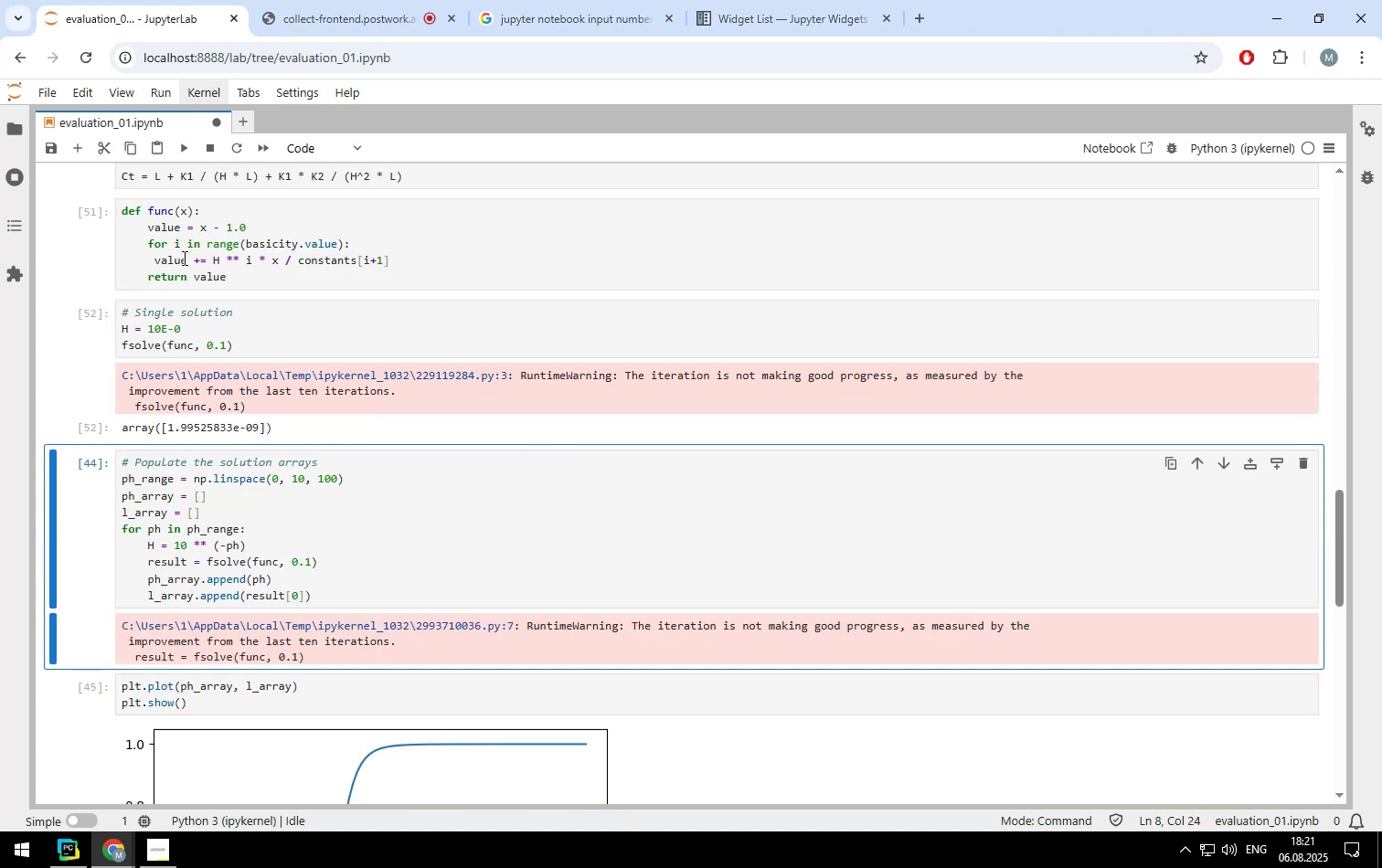 
key(Shift+ShiftLeft)
 